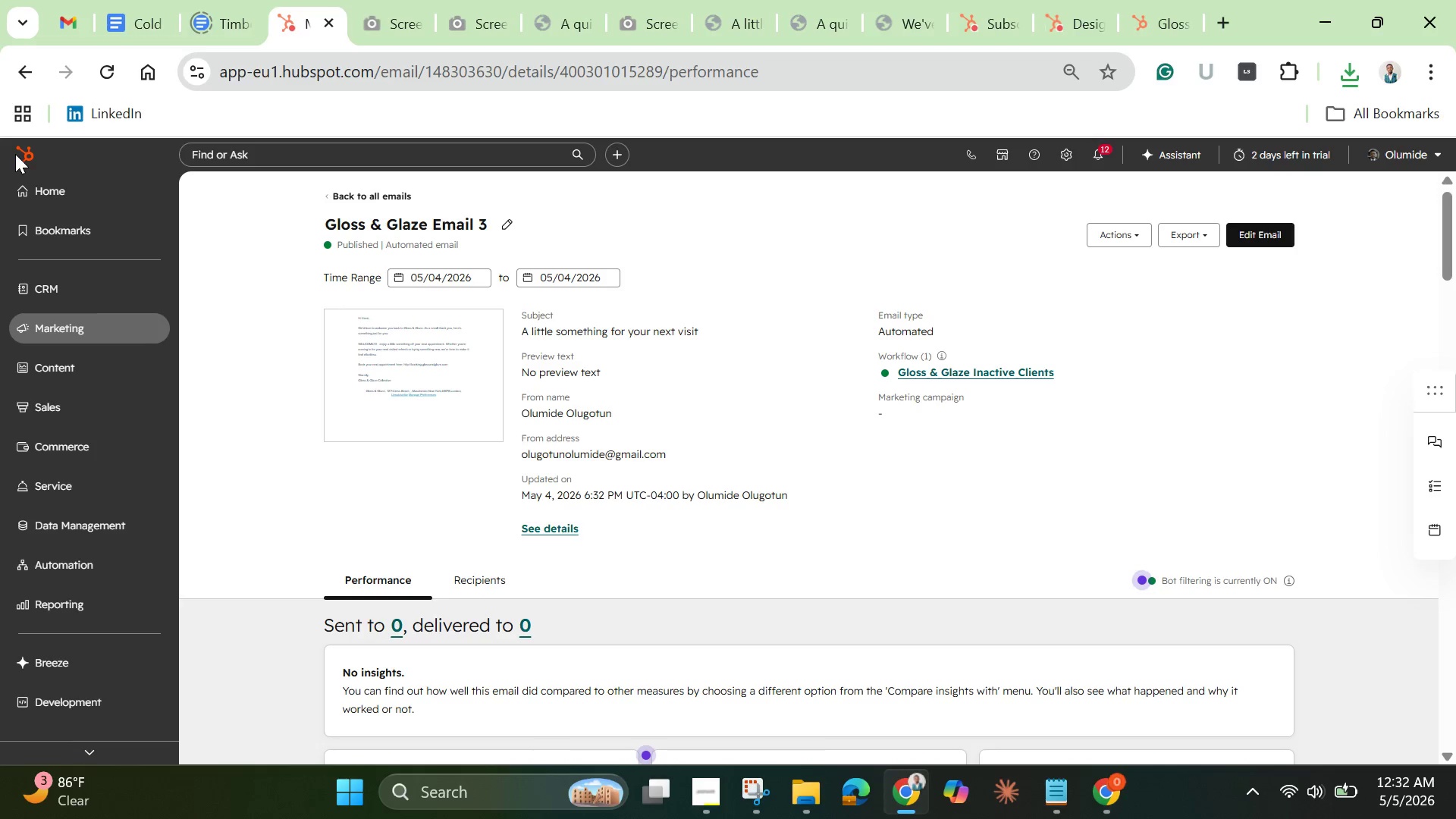 
left_click([80, 600])
 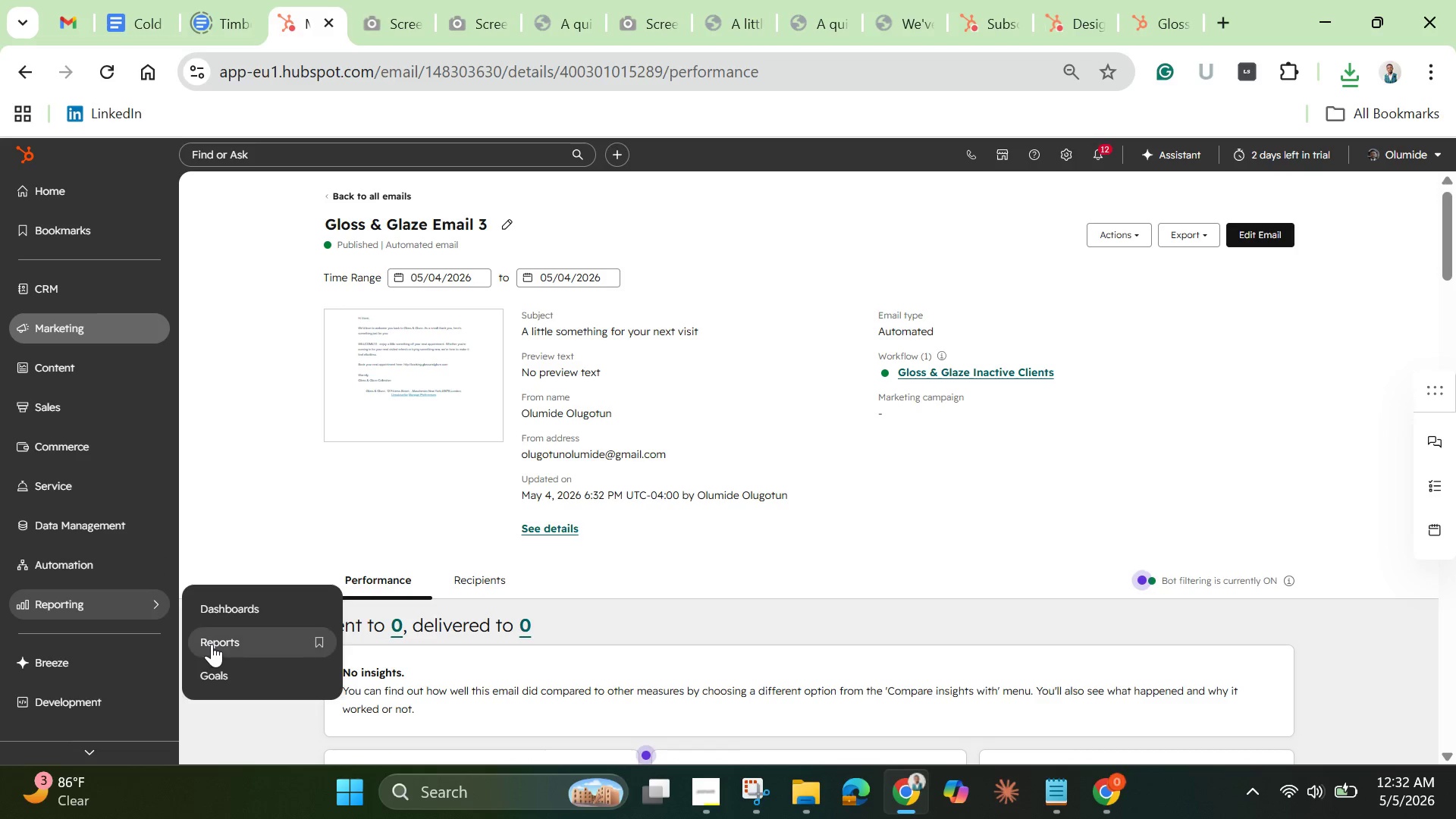 
left_click([213, 644])
 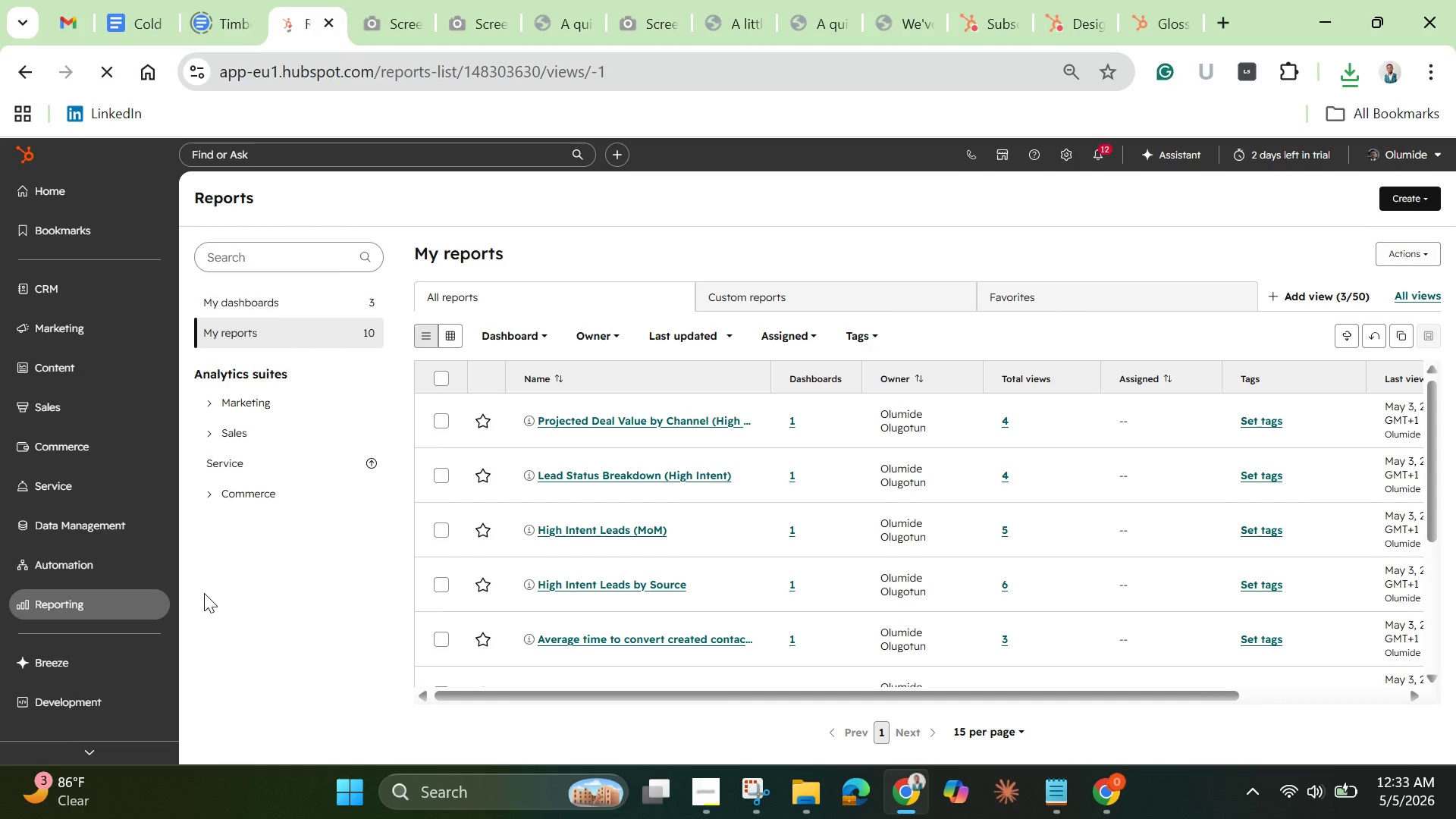 
wait(12.89)
 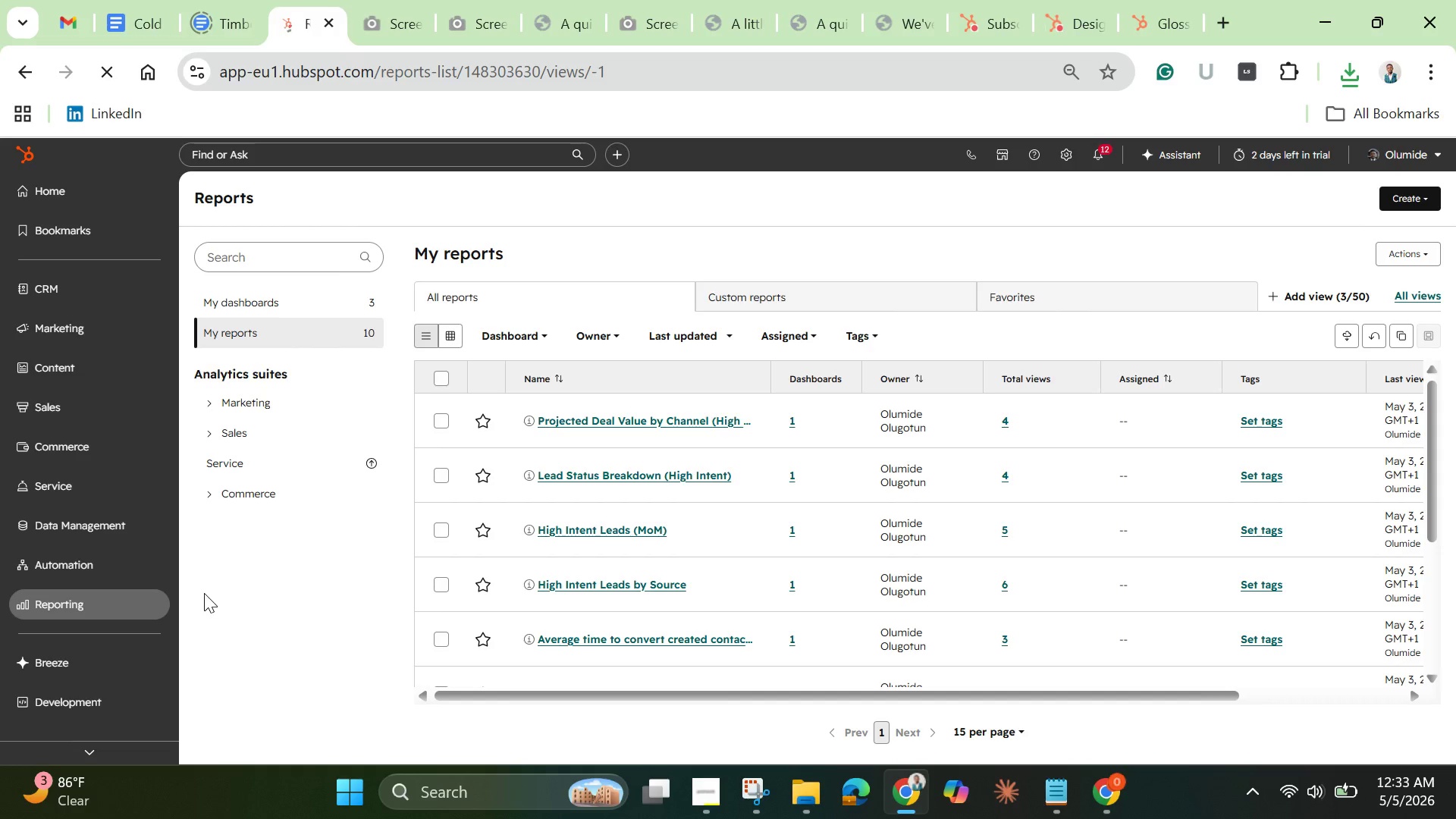 
left_click([1417, 191])
 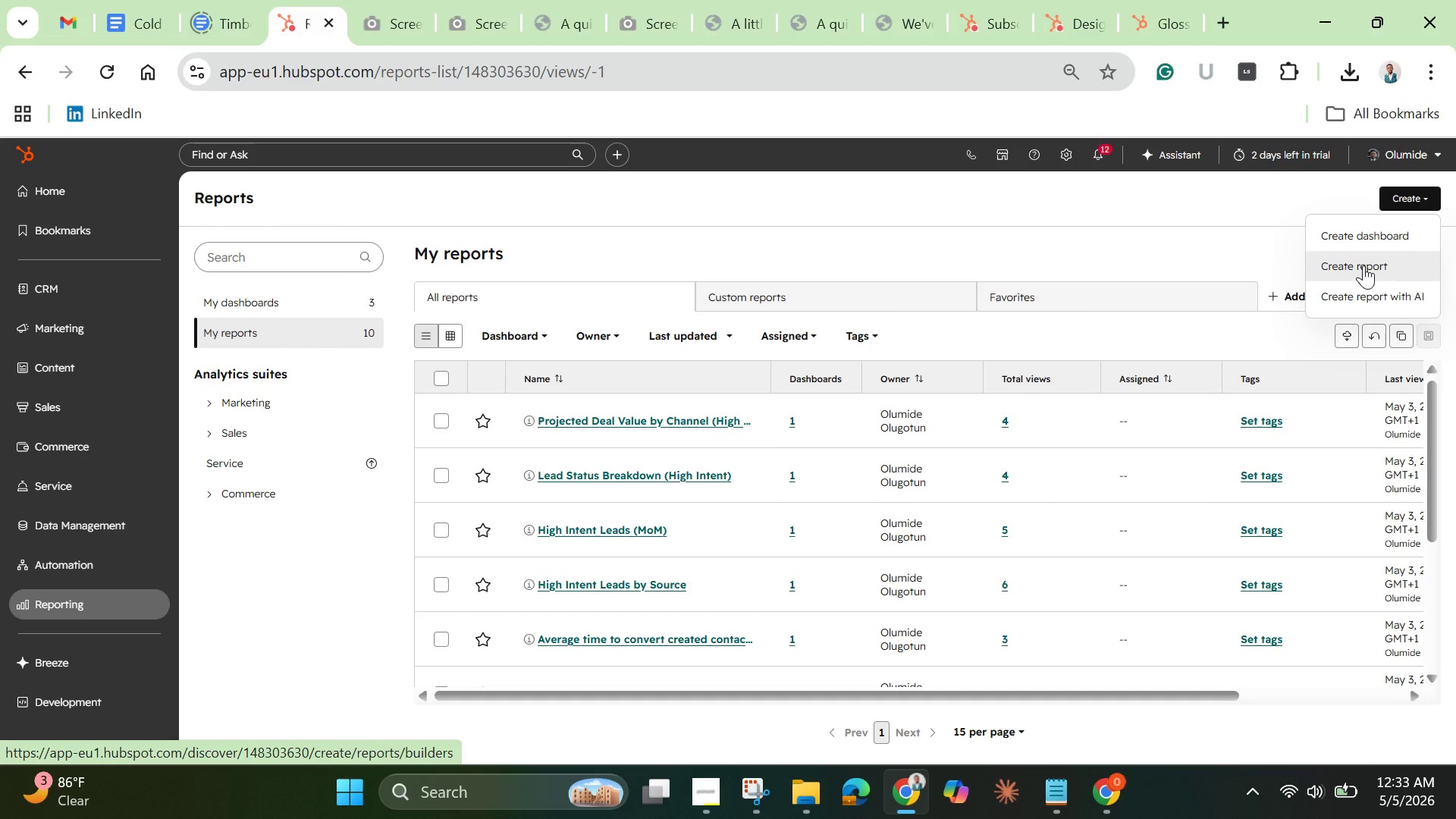 
wait(17.72)
 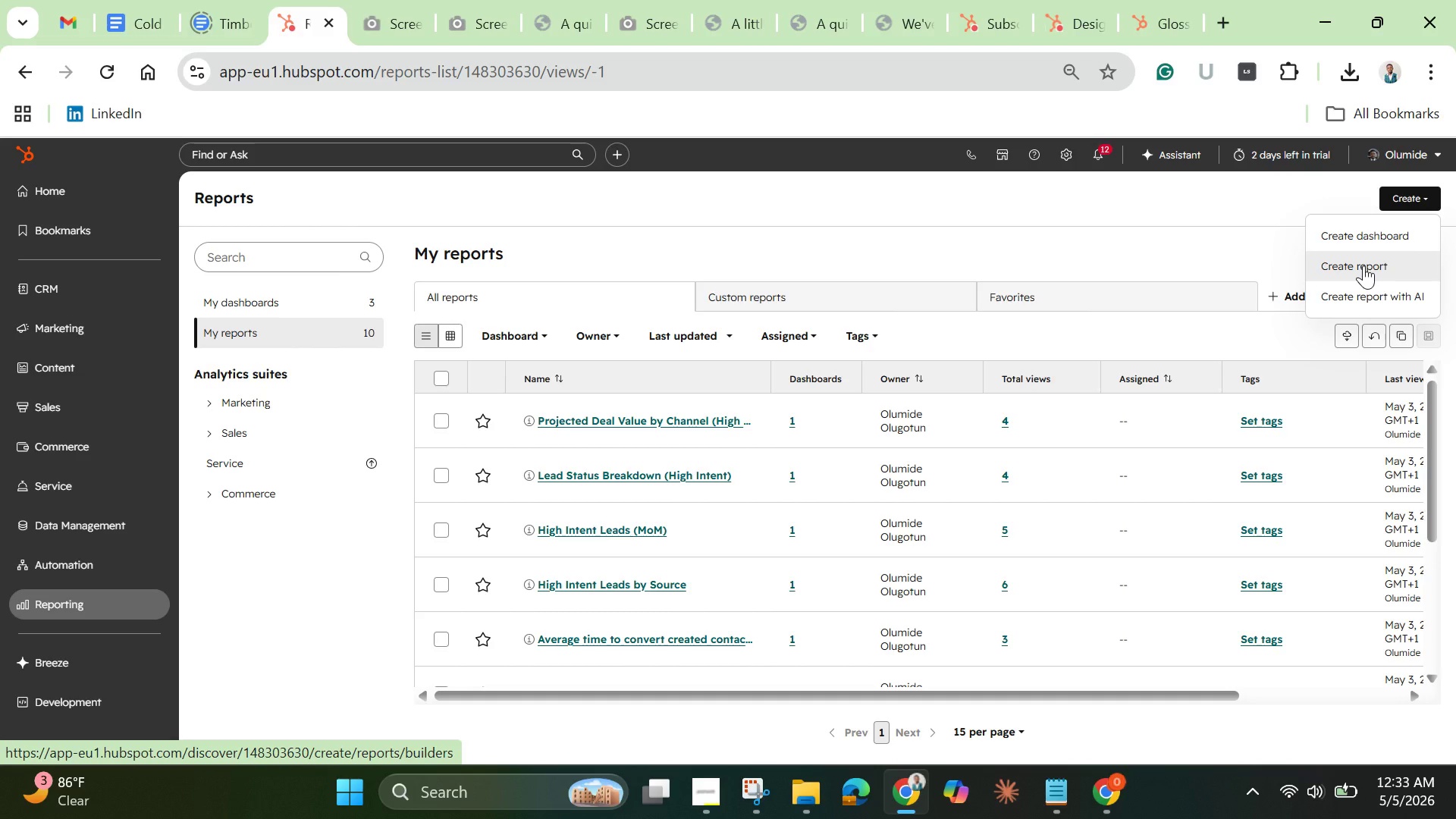 
left_click([1363, 265])
 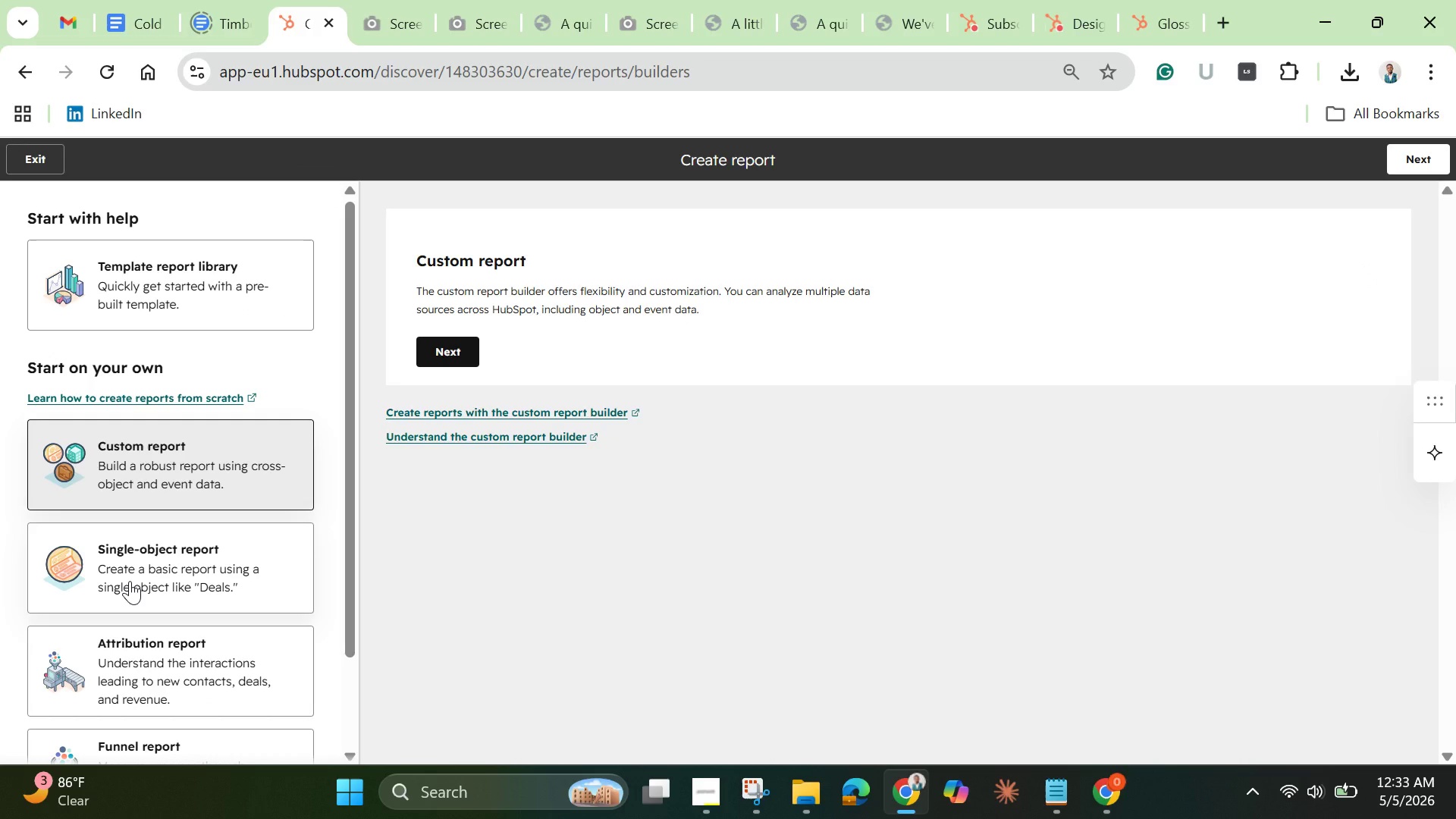 
wait(14.31)
 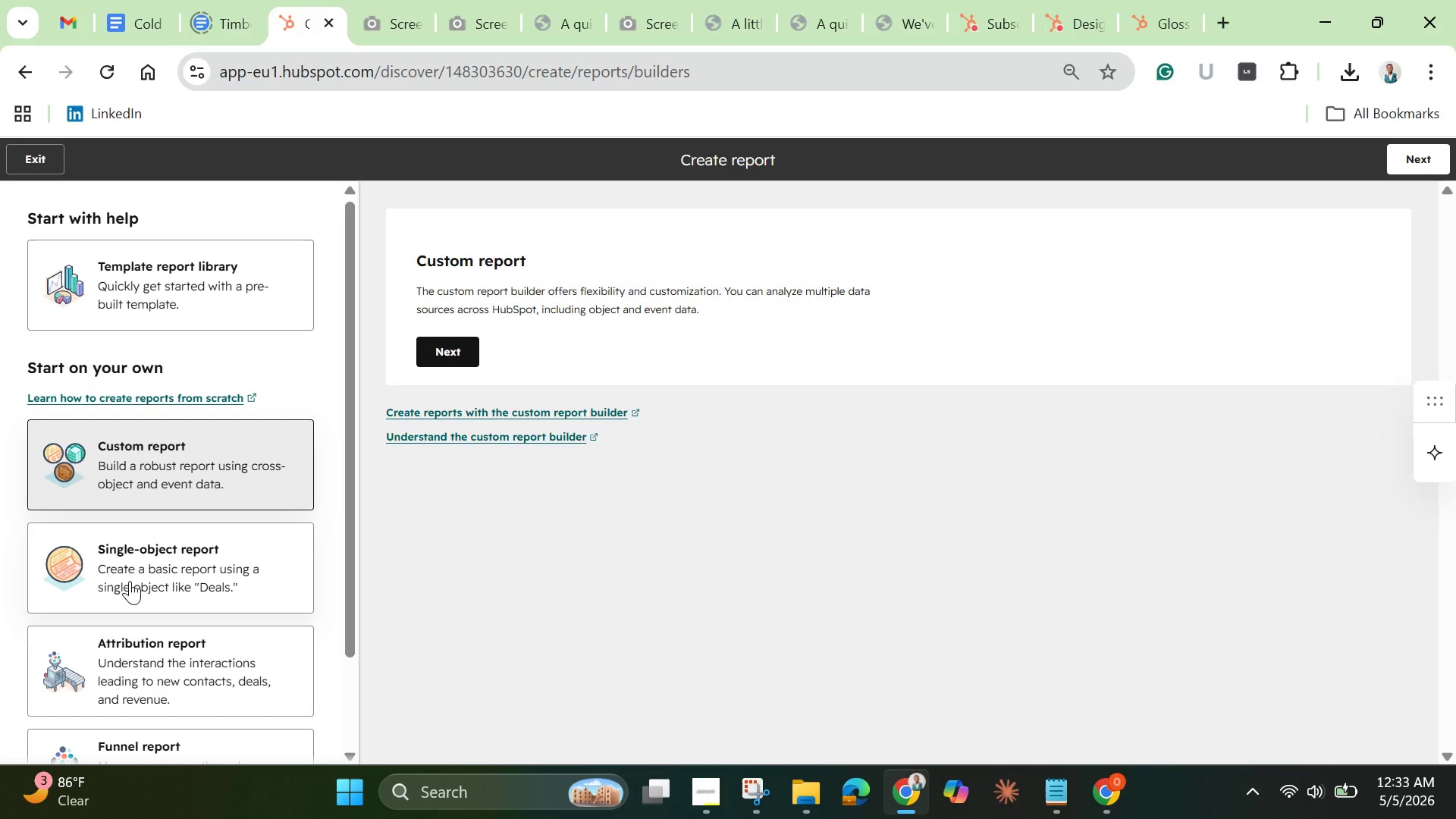 
left_click([130, 581])
 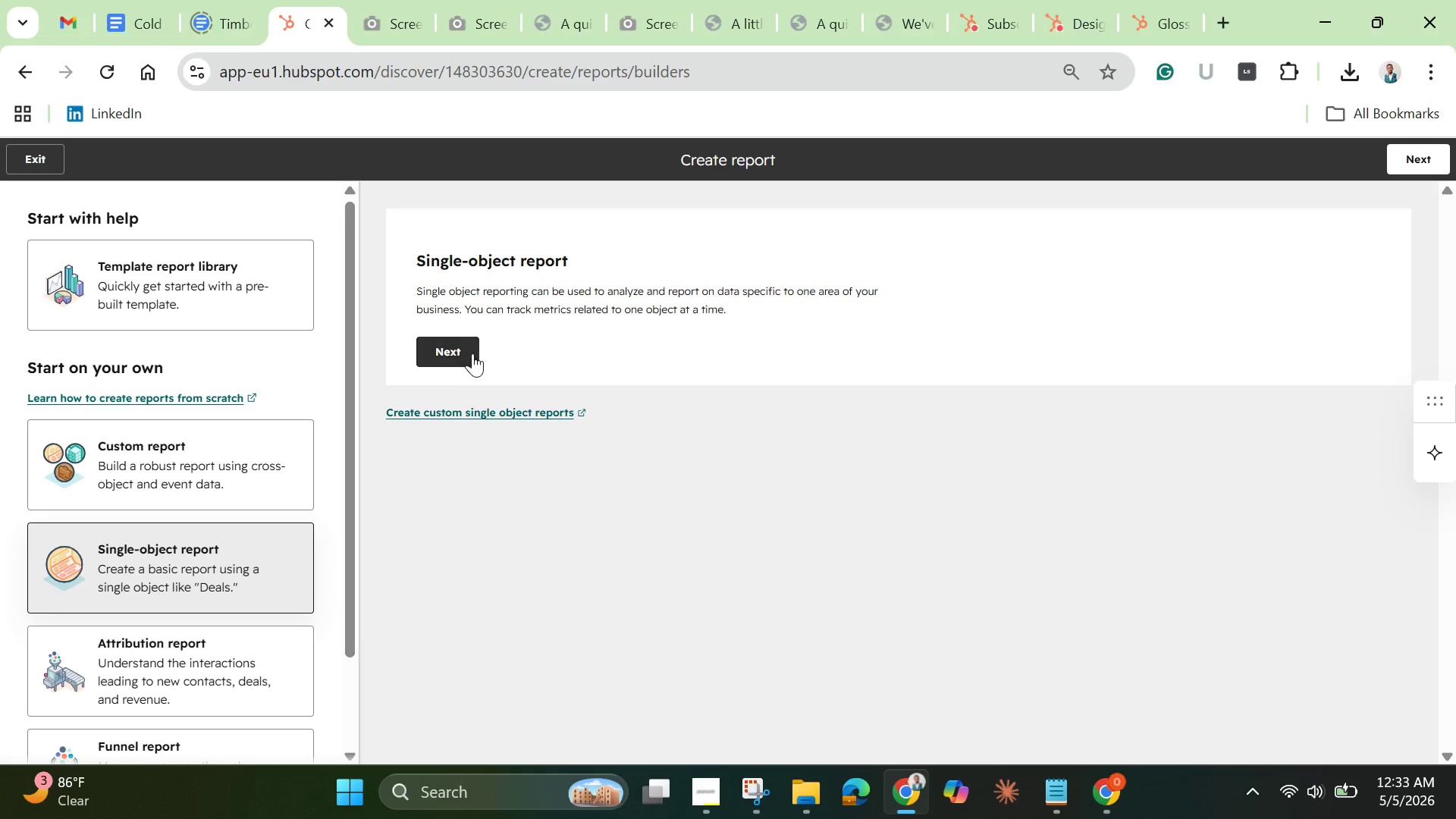 
left_click([472, 353])
 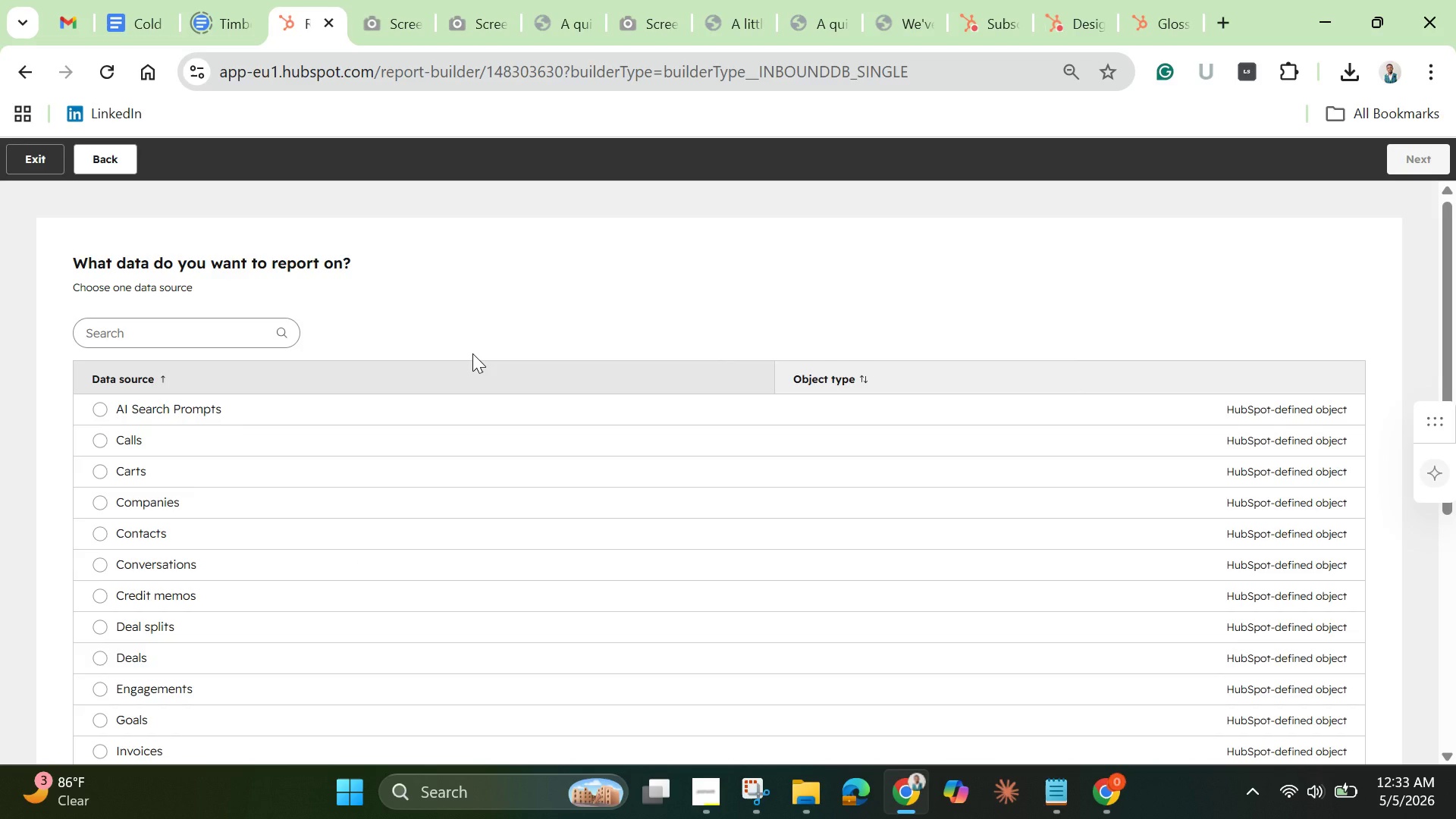 
wait(6.22)
 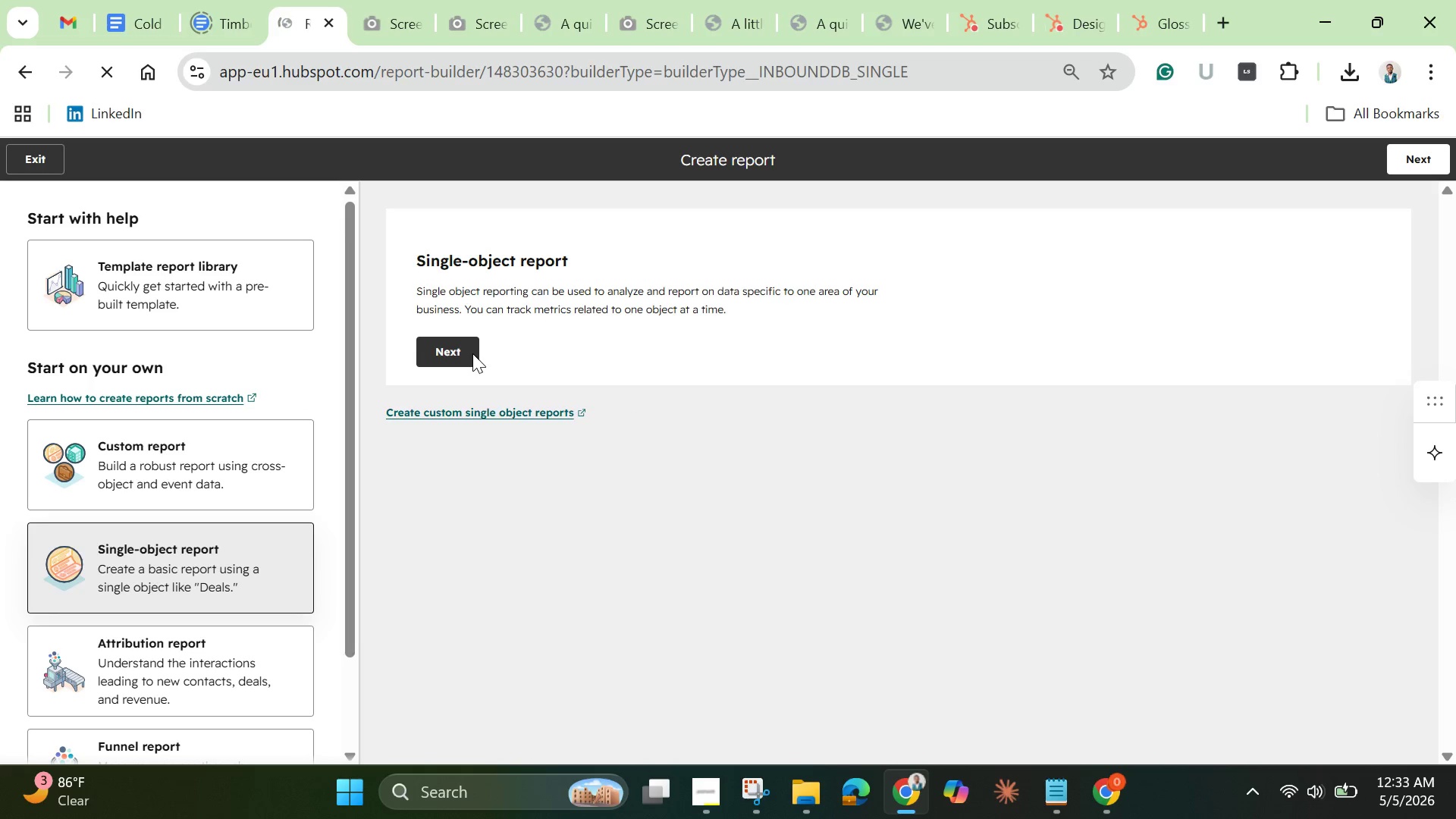 
left_click([188, 330])
 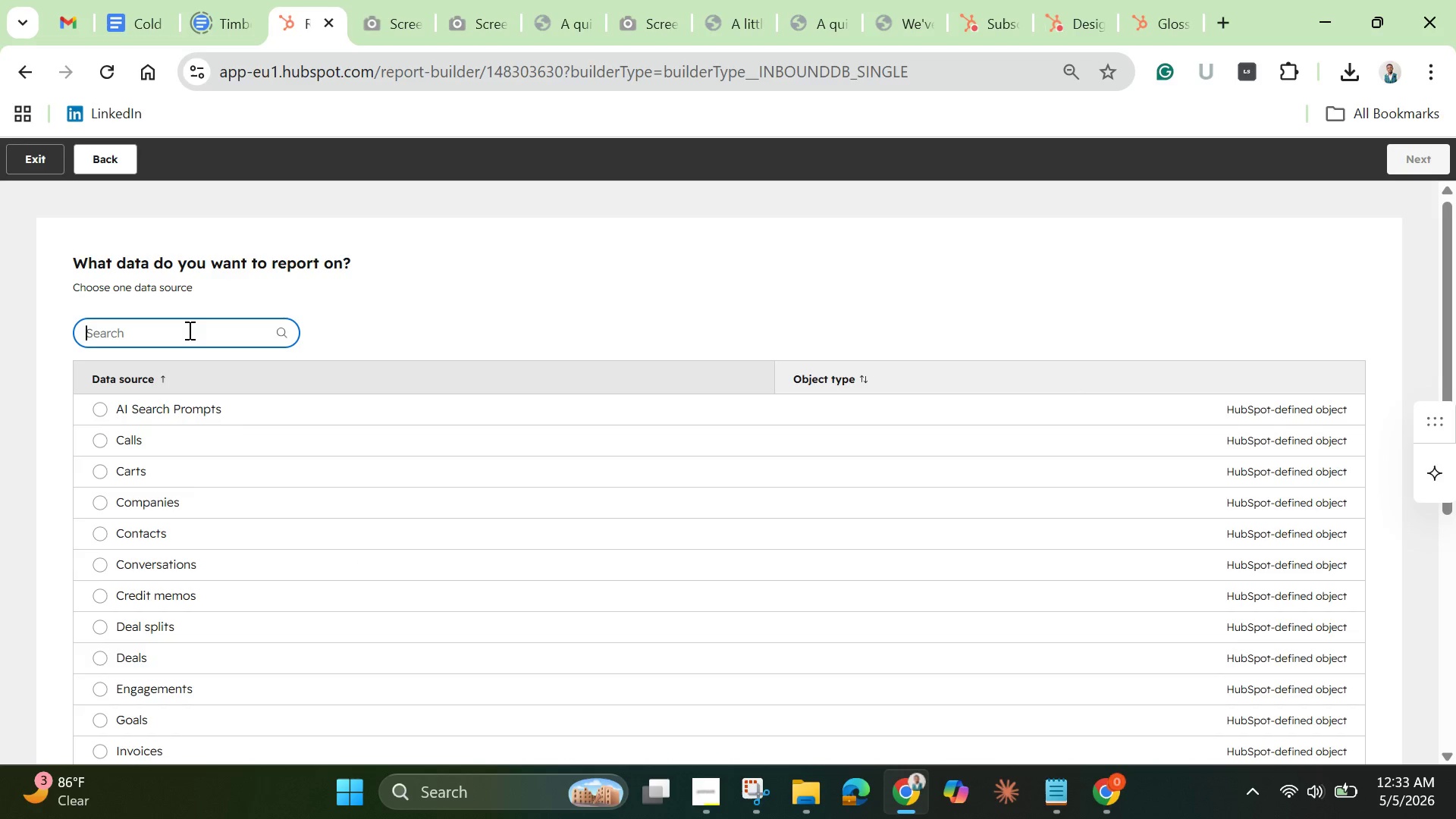 
key(N)
 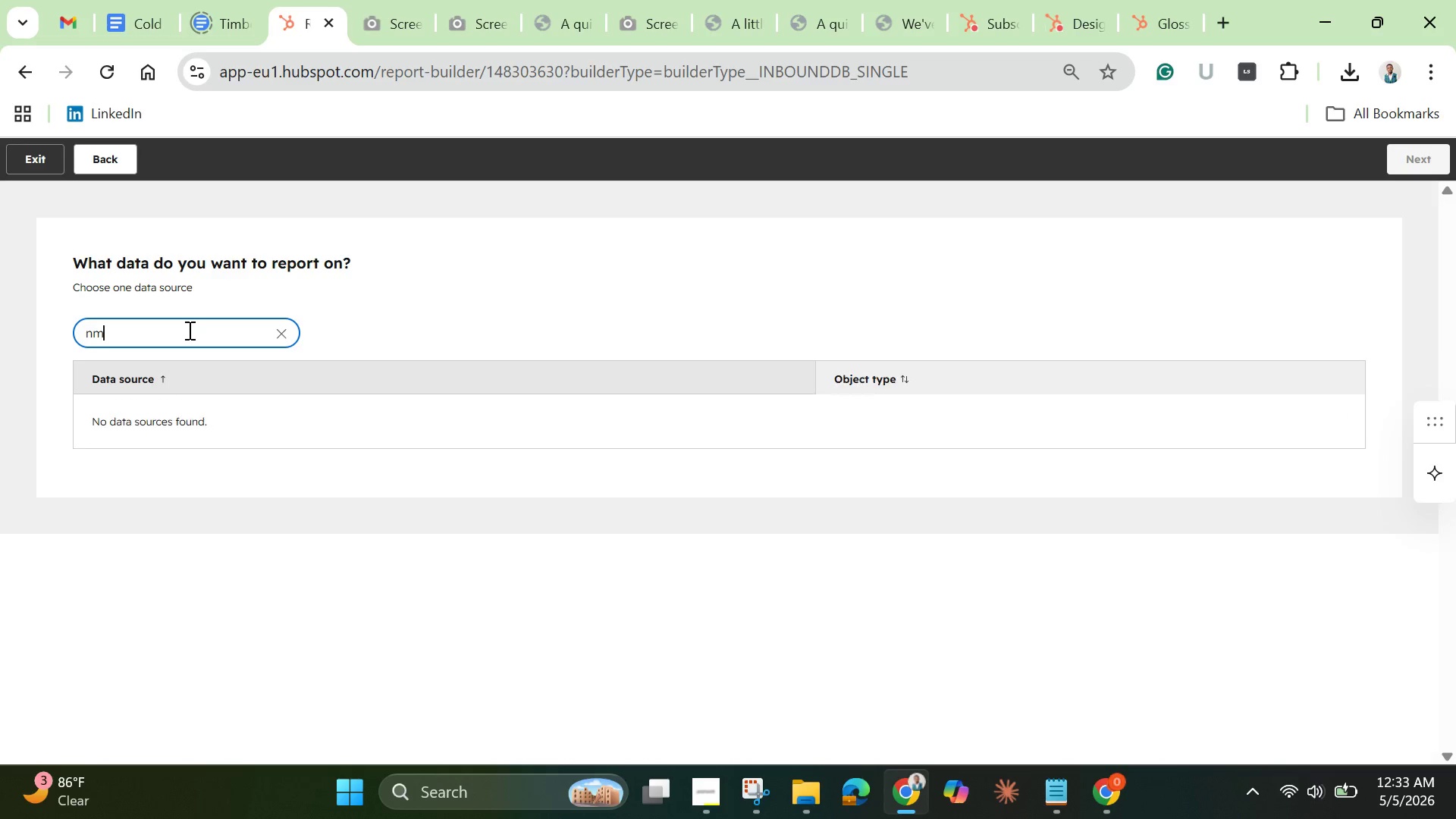 
hold_key(key=M, duration=0.33)
 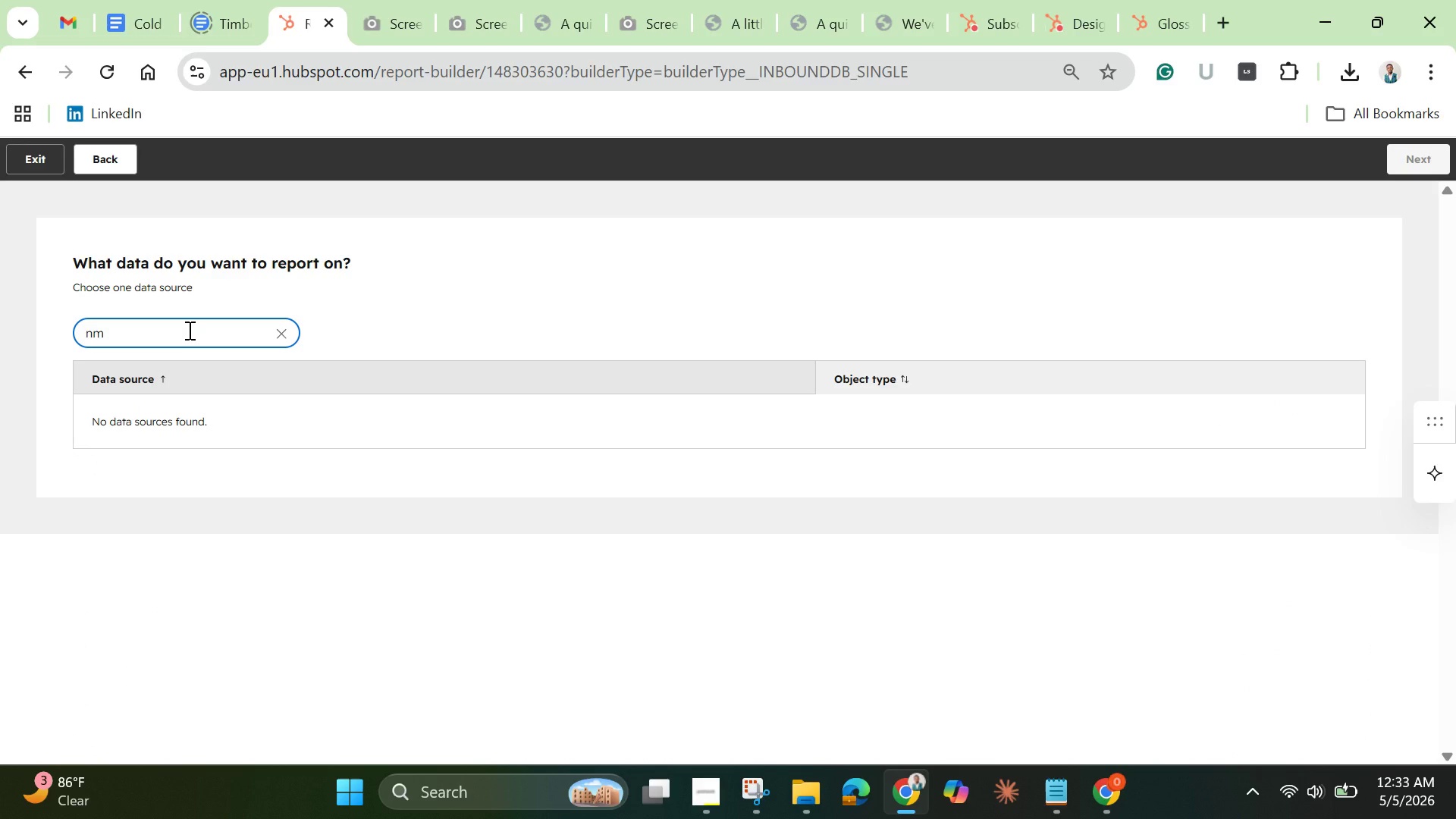 
hold_key(key=Backspace, duration=0.81)
 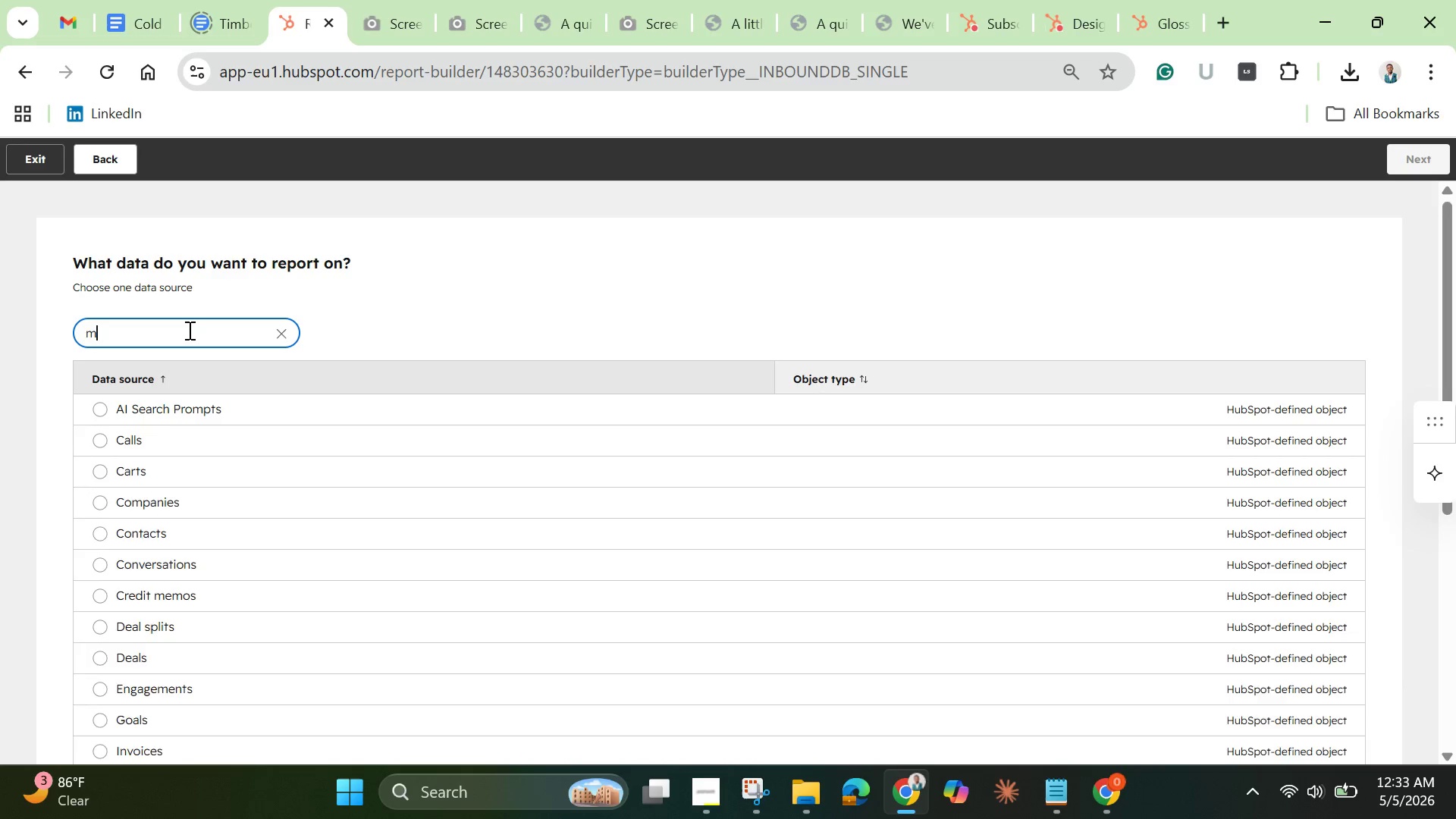 
type(ma)
 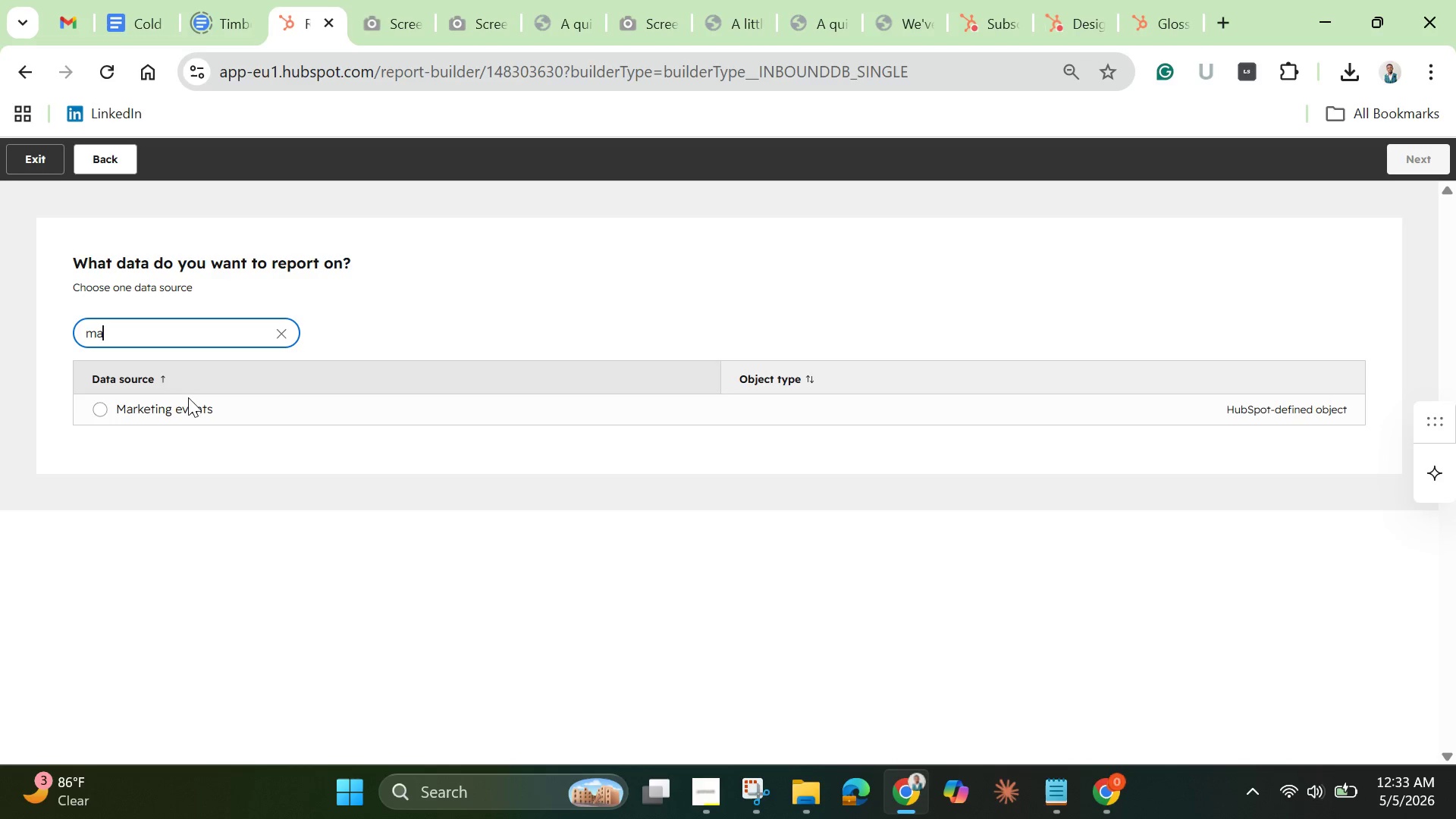 
wait(5.62)
 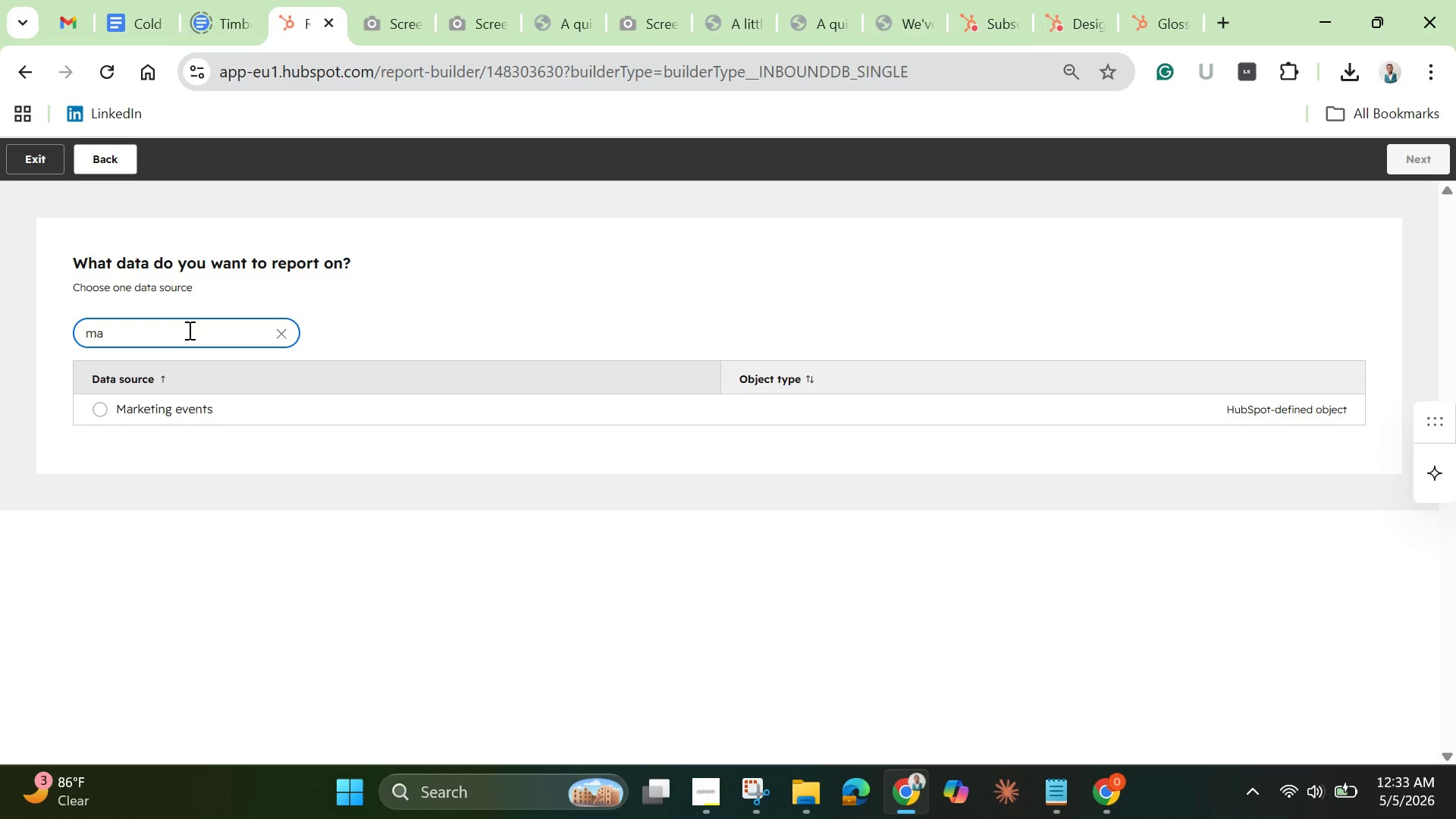 
left_click([176, 411])
 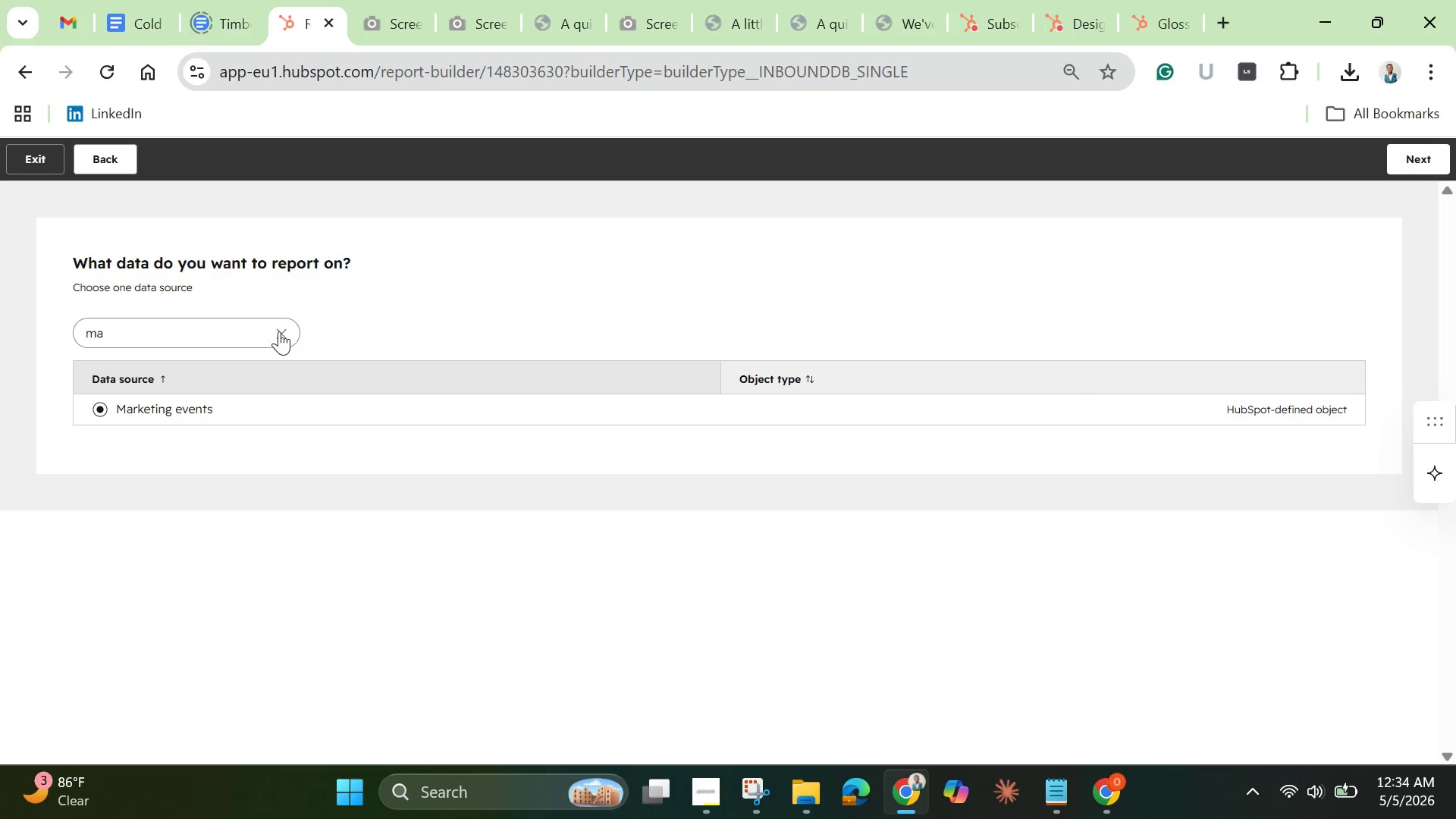 
left_click([280, 331])
 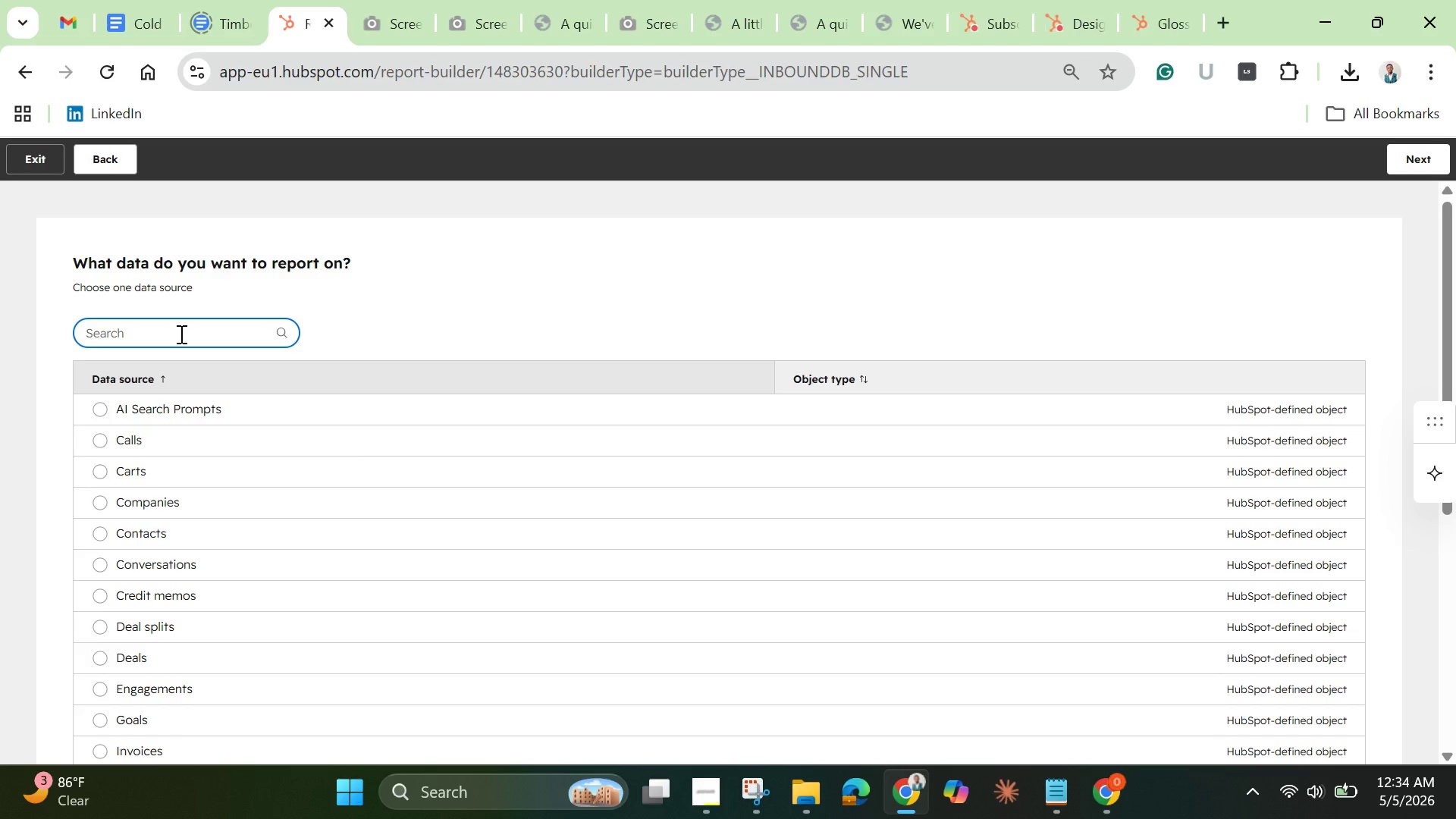 
left_click([180, 334])
 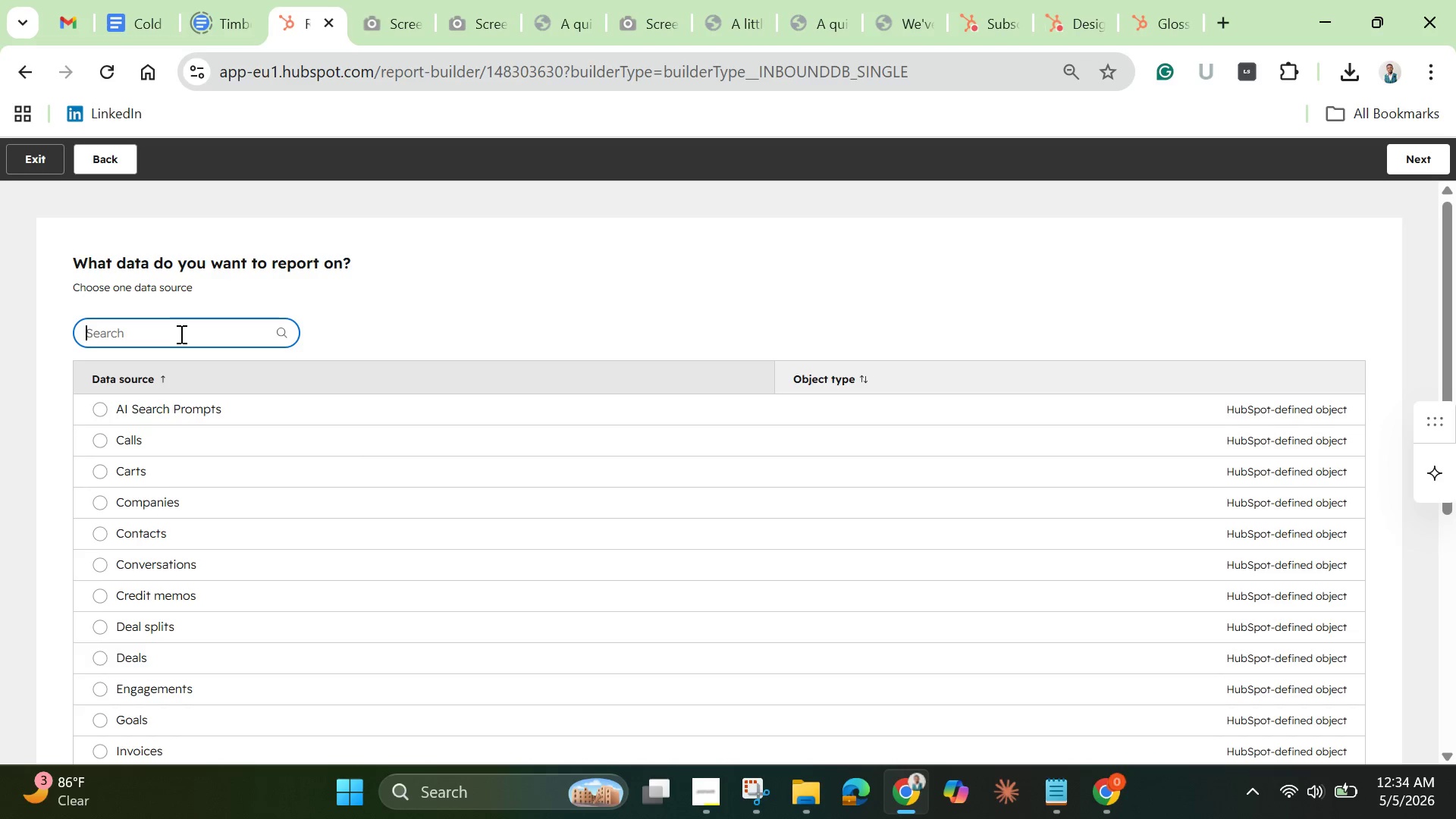 
type(em)
 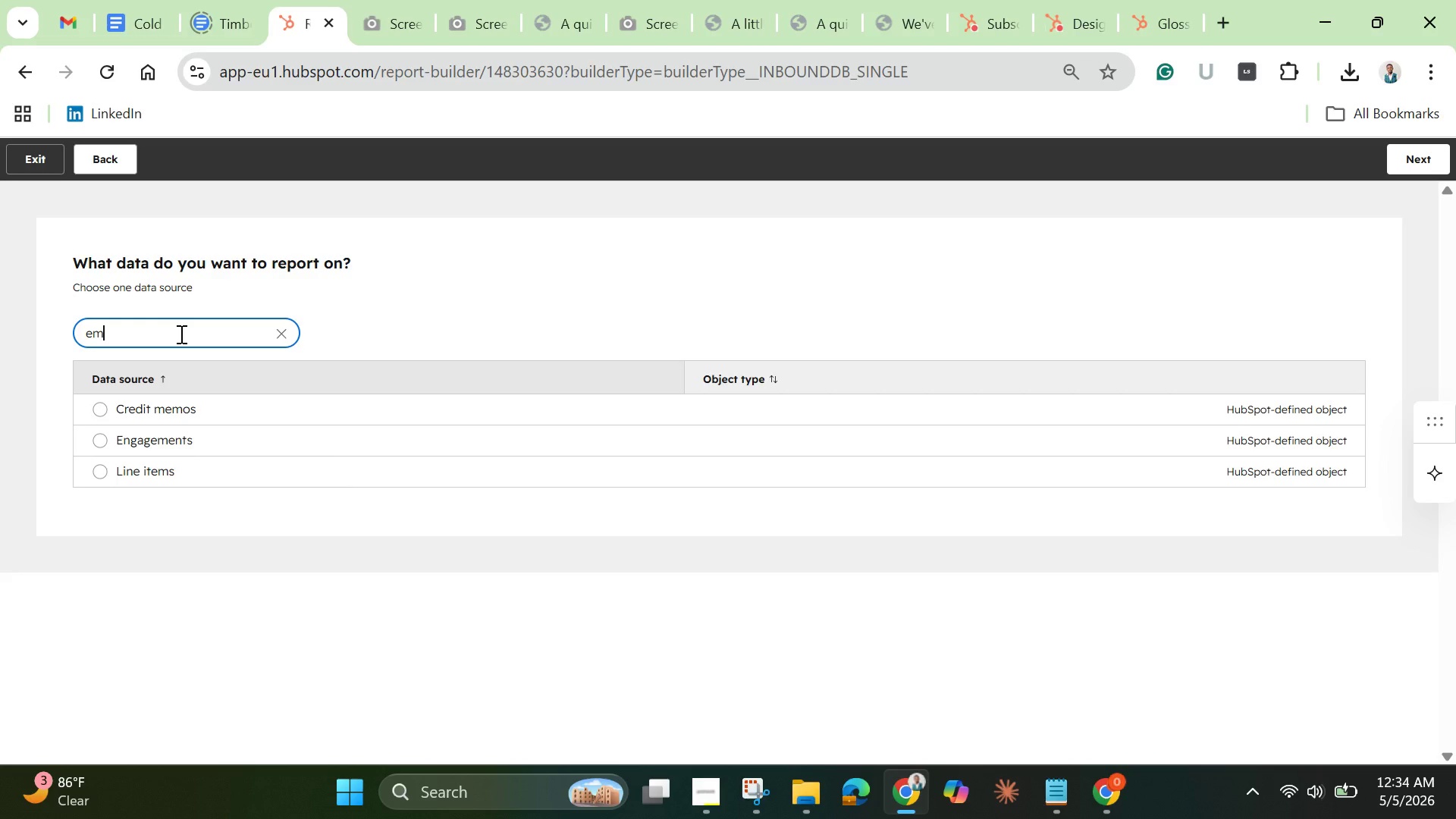 
key(A)
 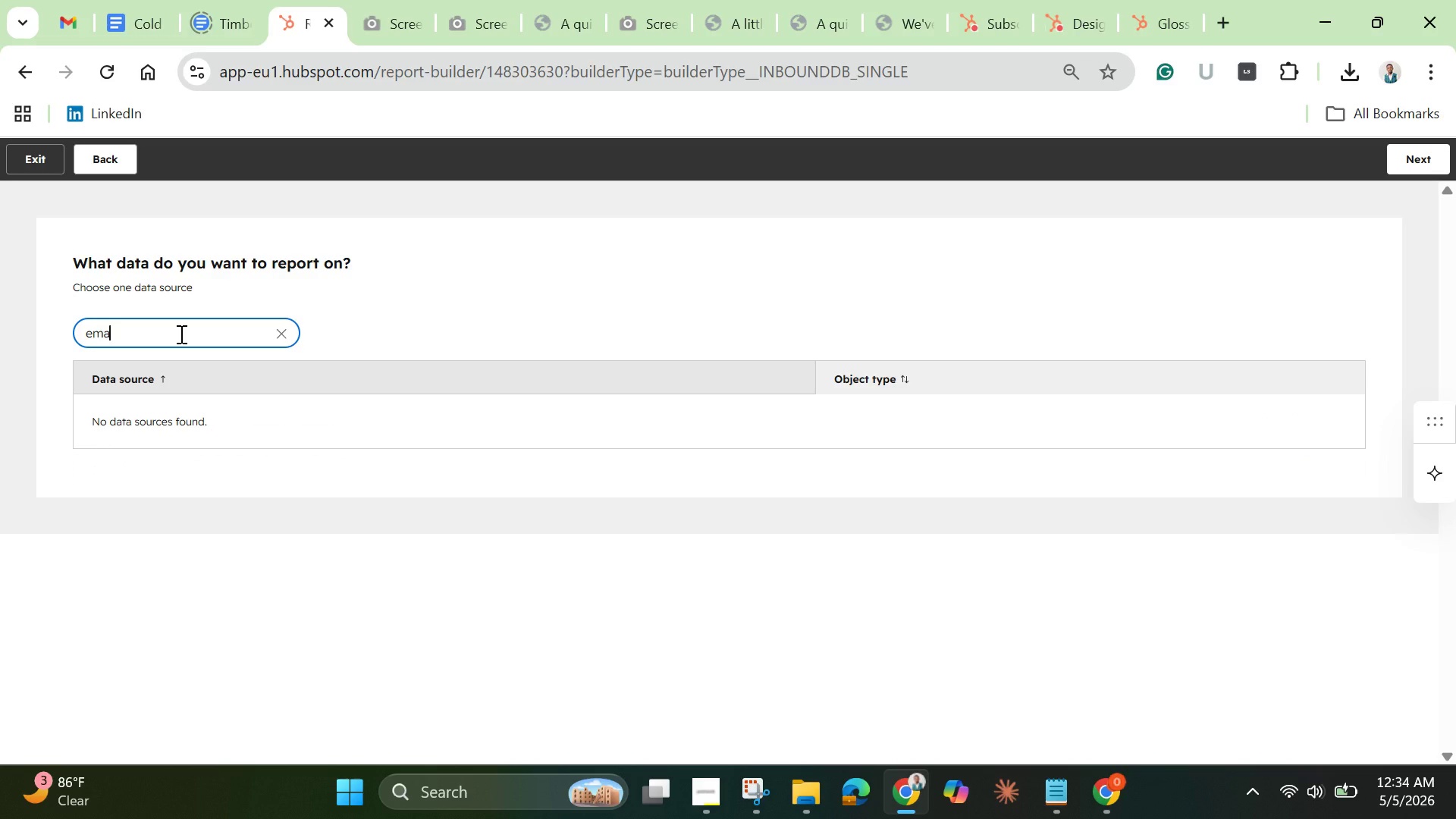 
hold_key(key=Enter, duration=1.5)
 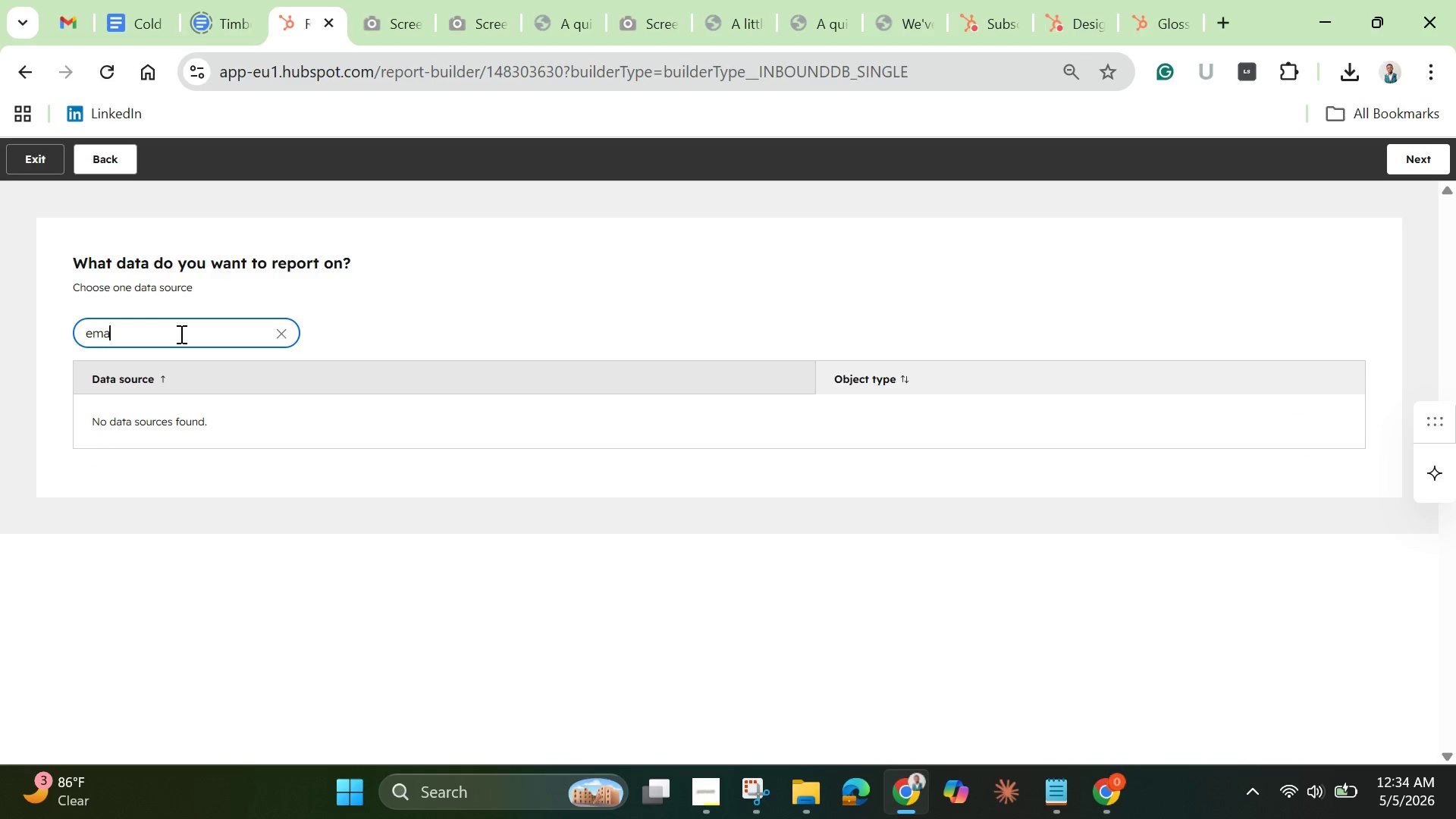 
hold_key(key=Enter, duration=0.39)
 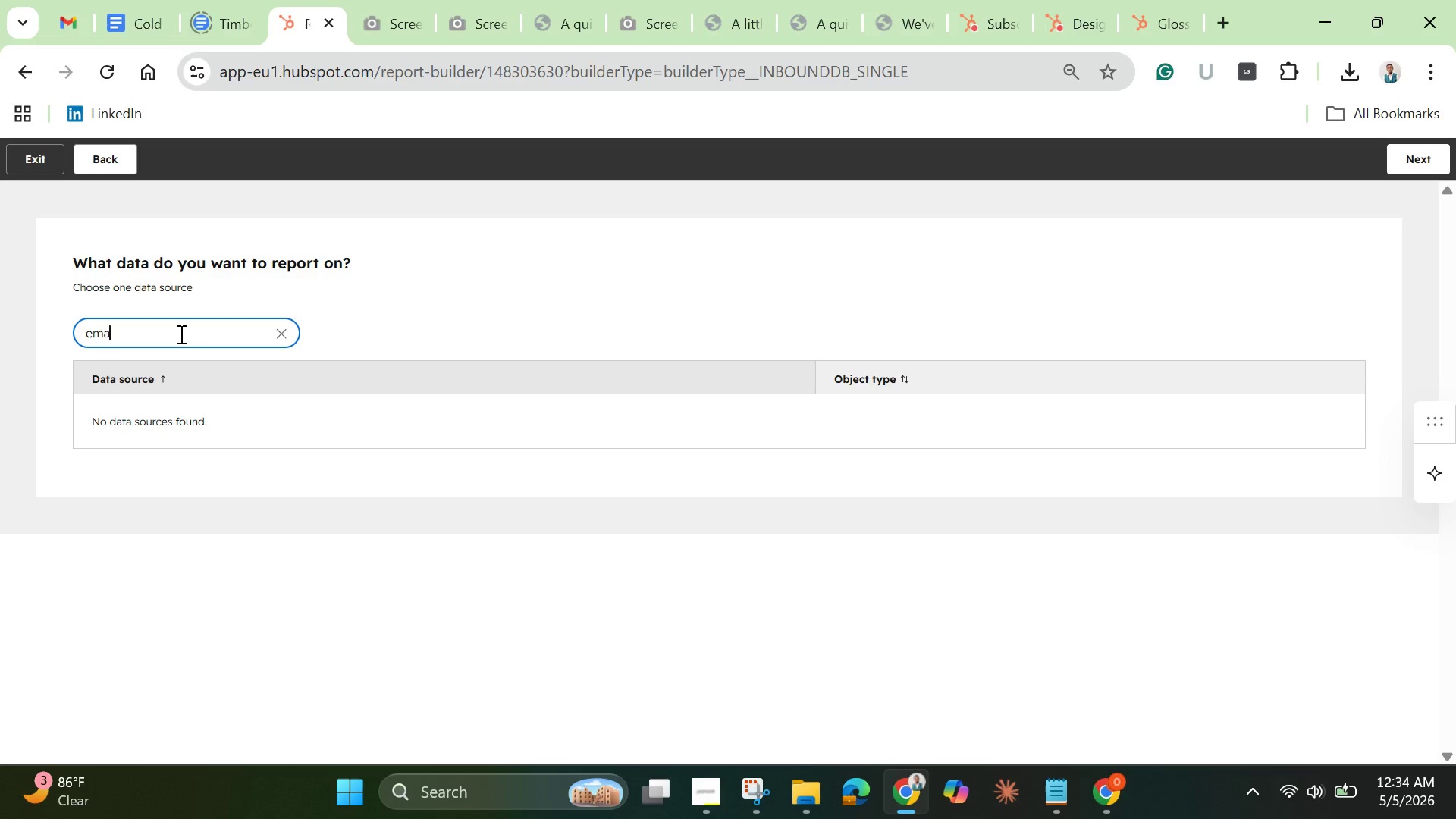 
hold_key(key=Enter, duration=0.31)
 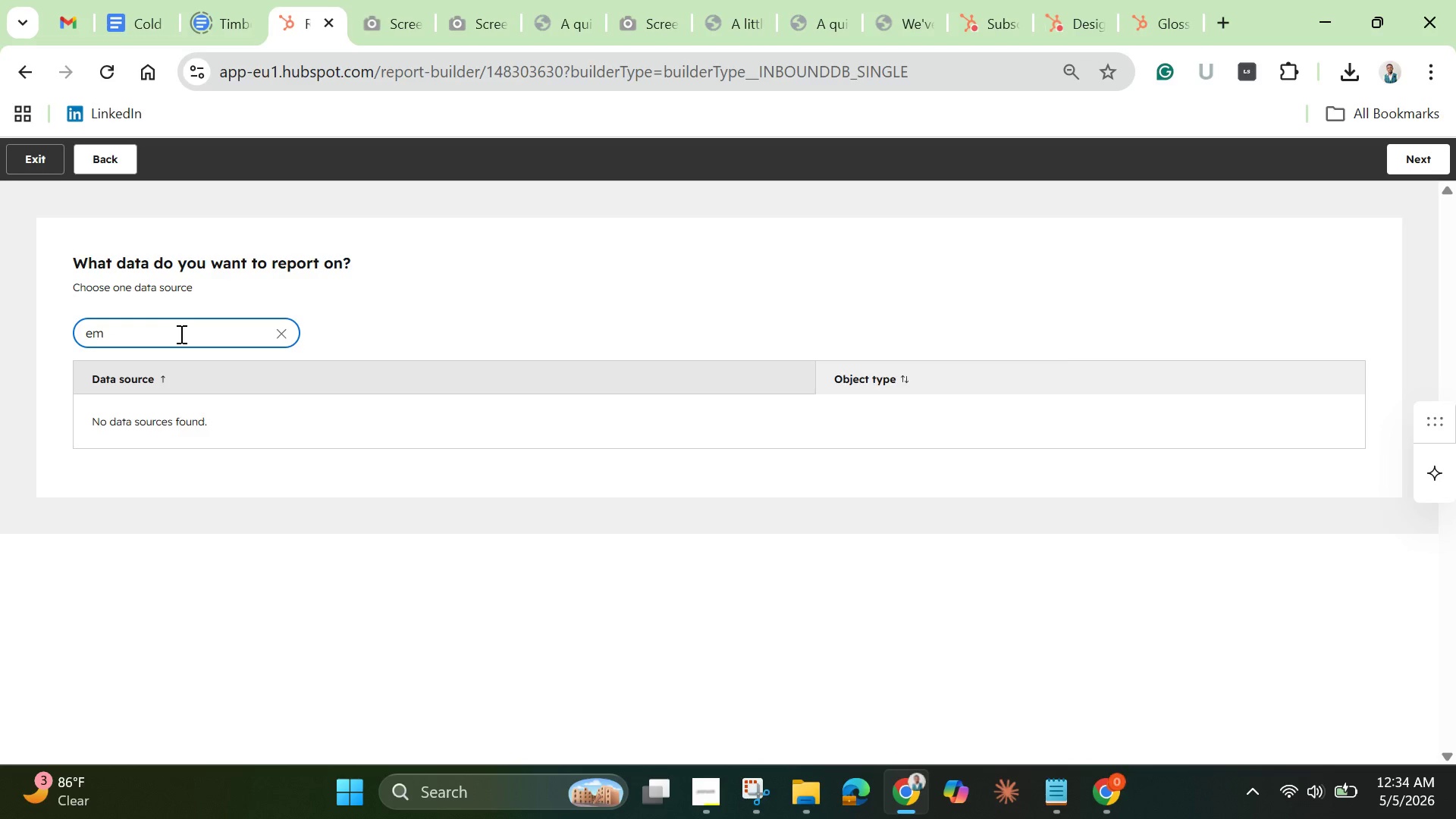 
key(Backspace)
 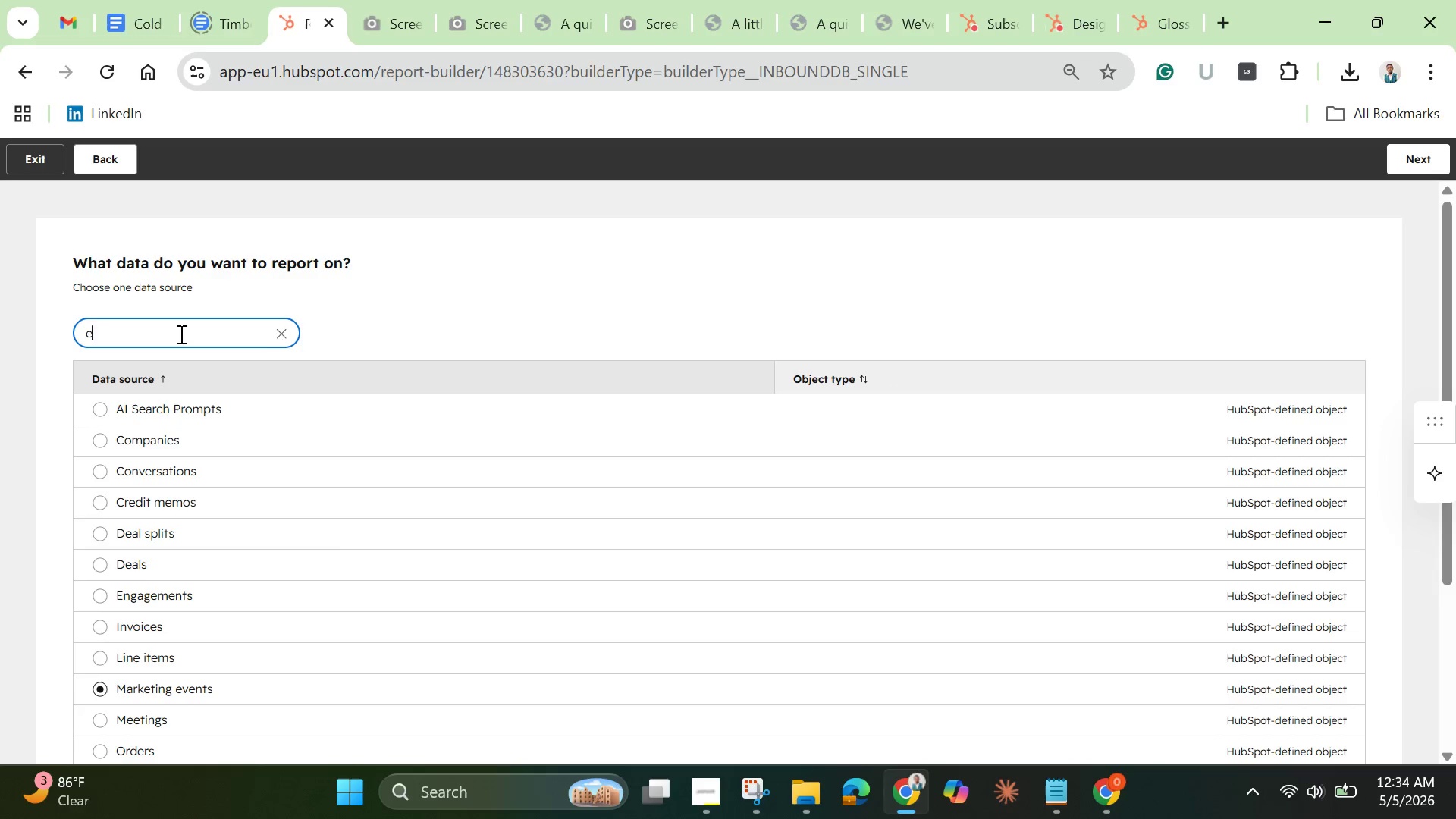 
key(Backspace)
 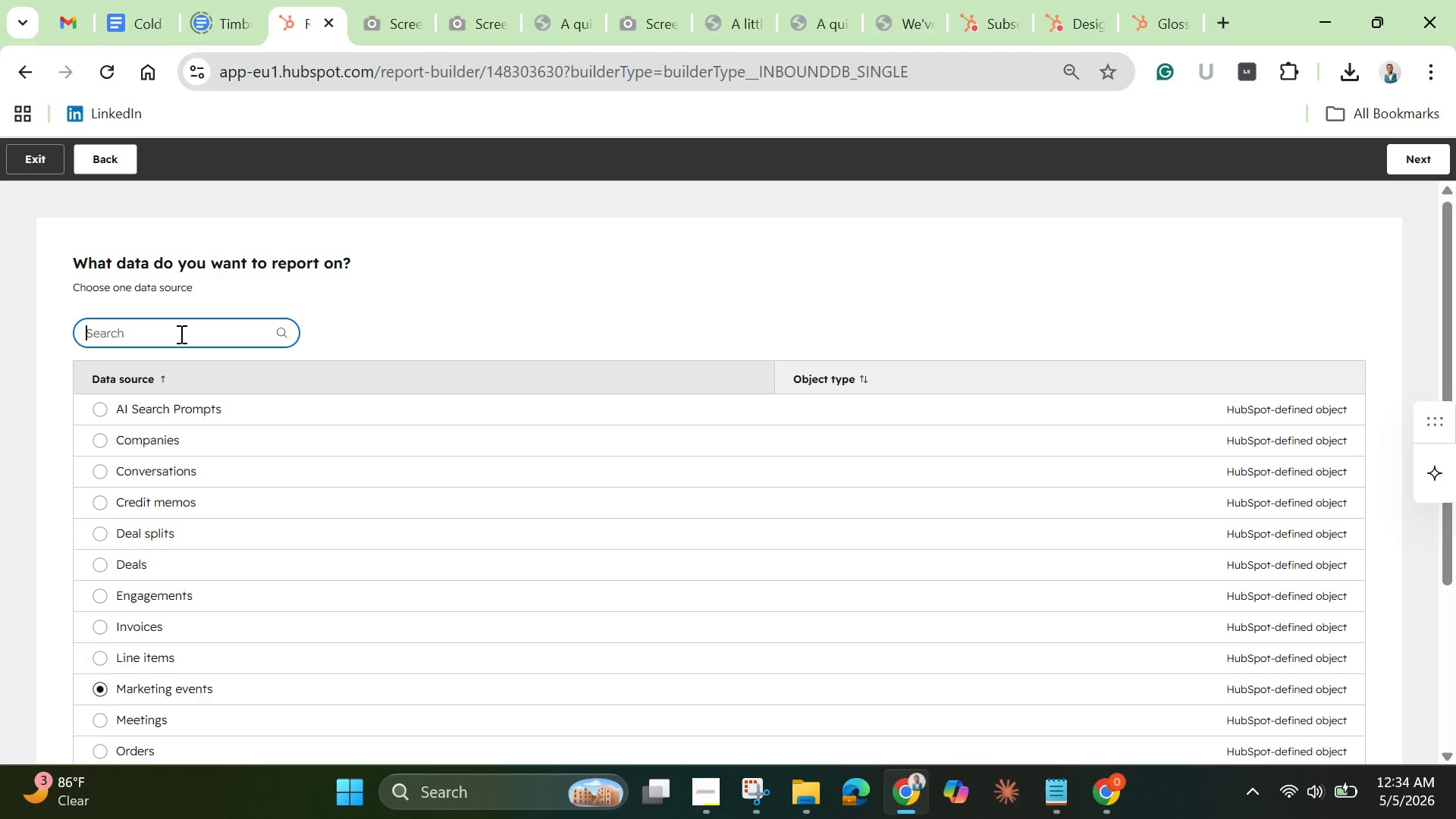 
key(Backspace)
 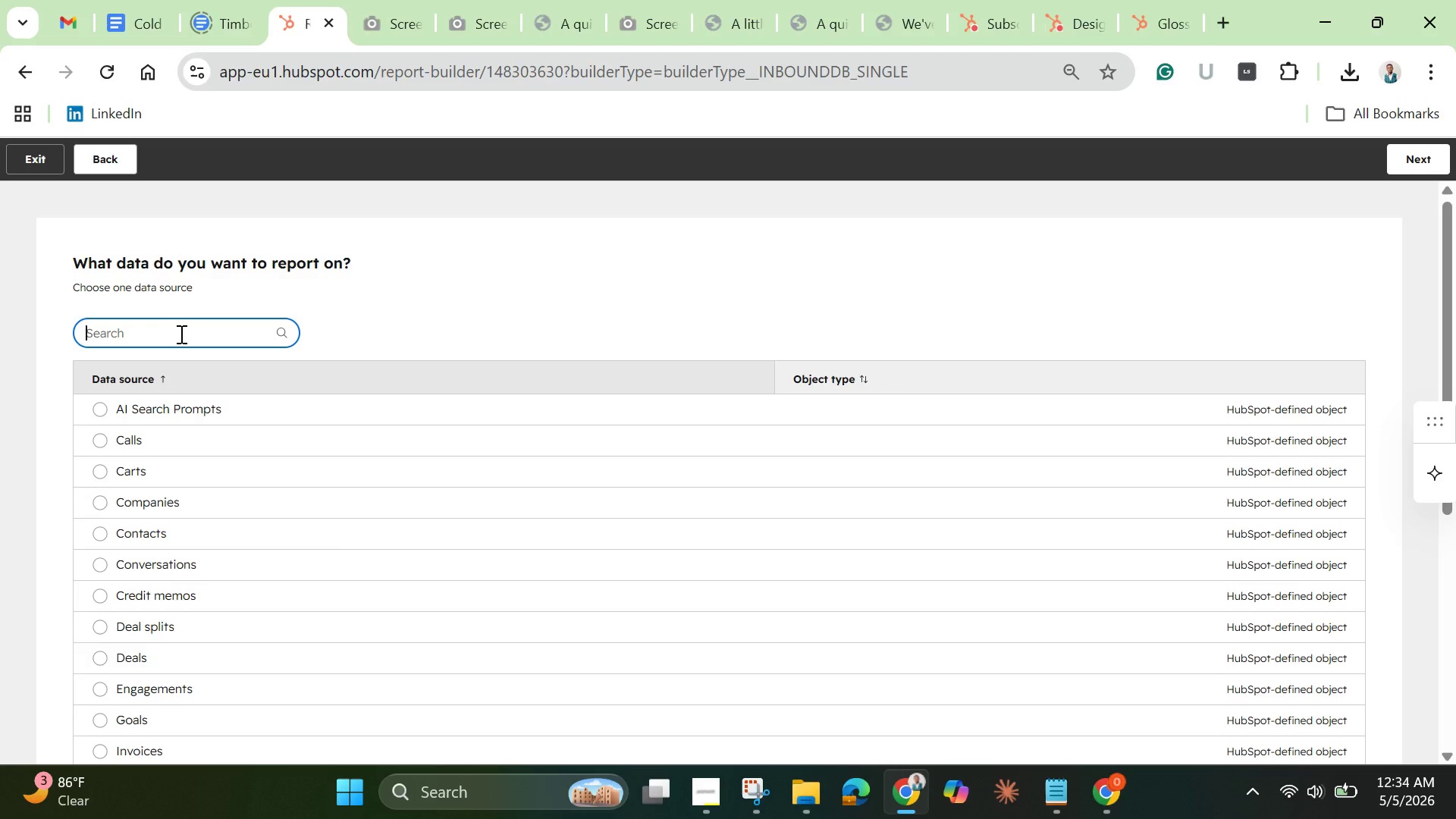 
hold_key(key=Backspace, duration=0.81)
 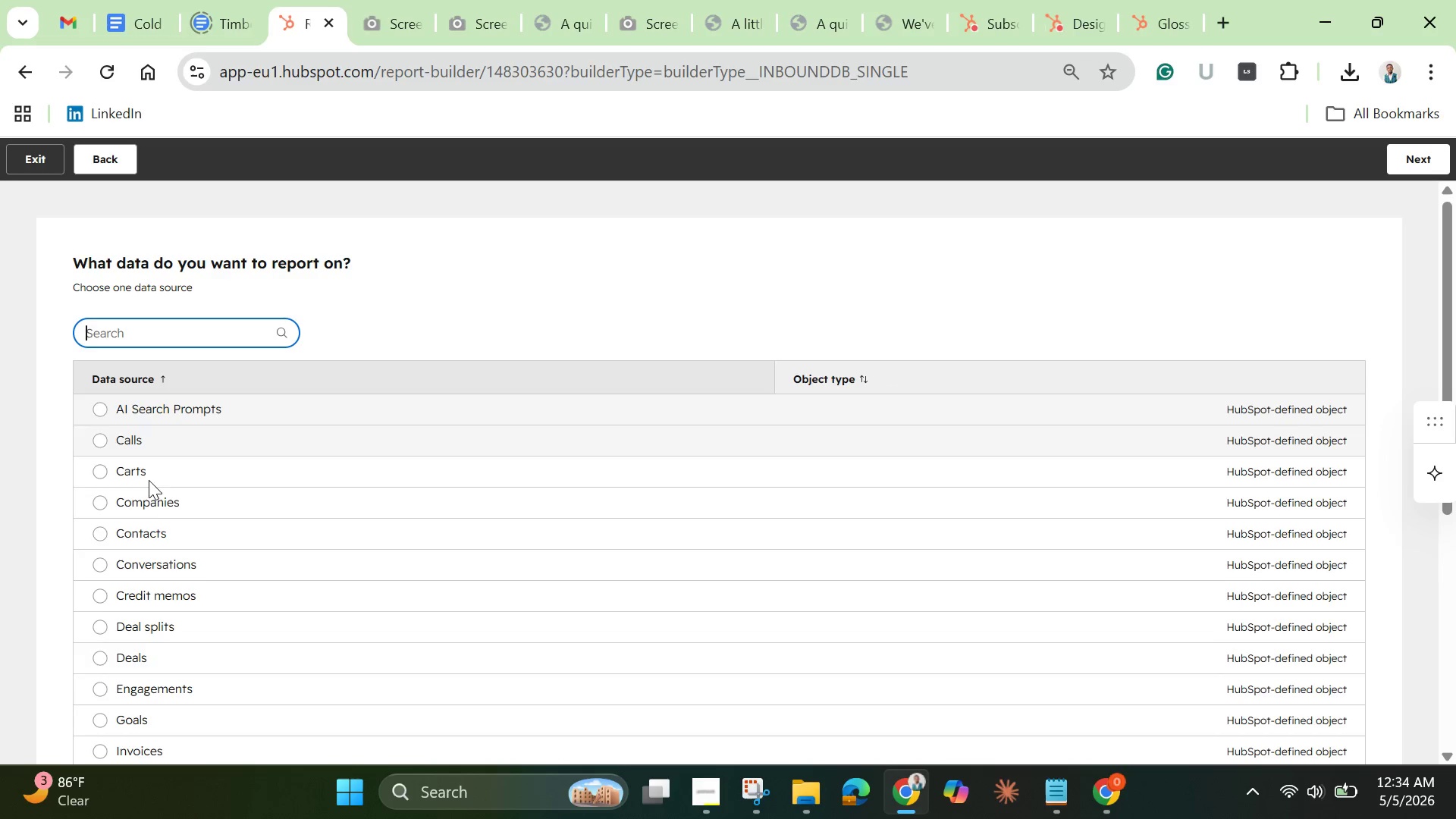 
scroll: coordinate [148, 535], scroll_direction: down, amount: 4.0
 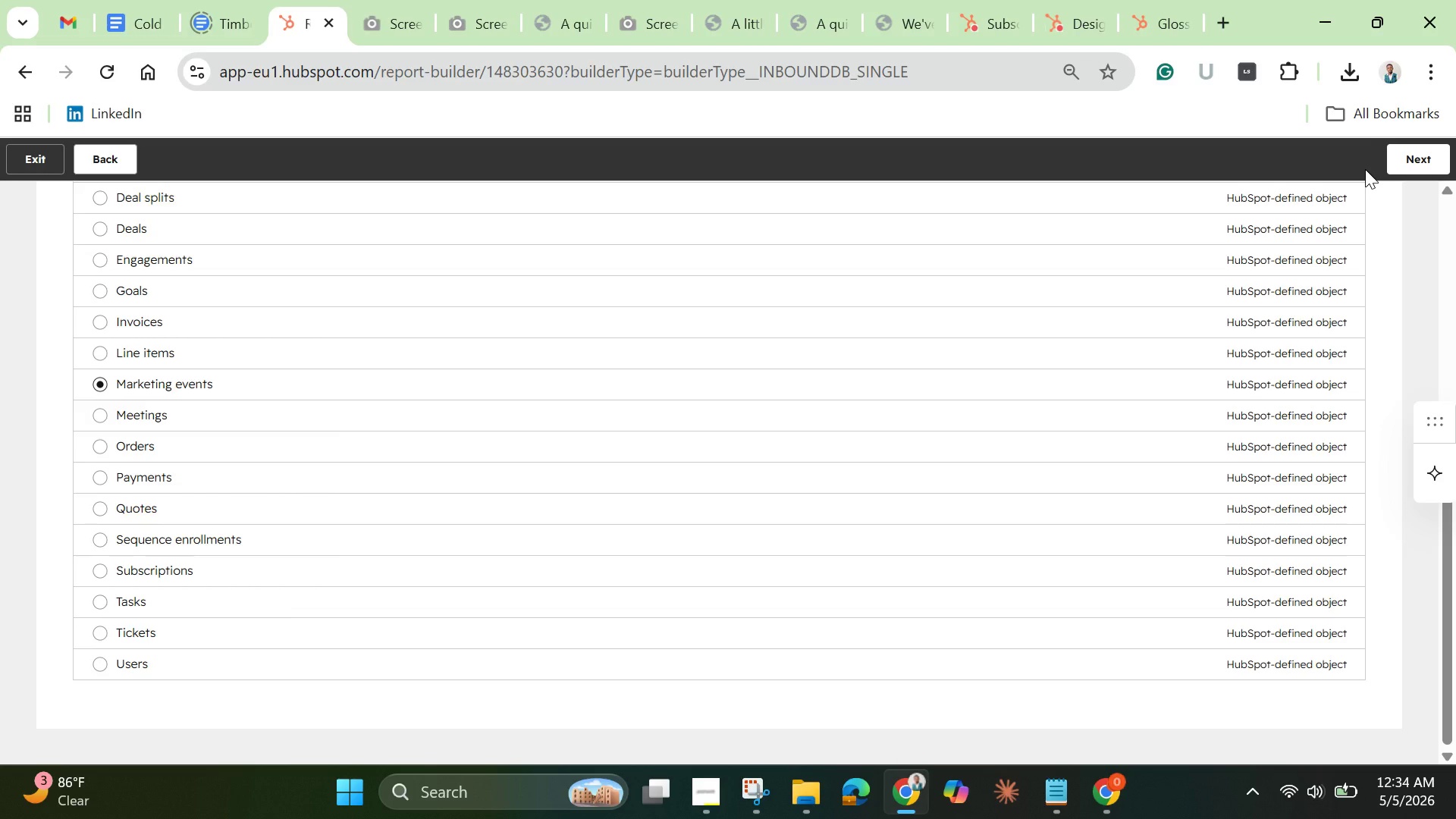 
wait(11.13)
 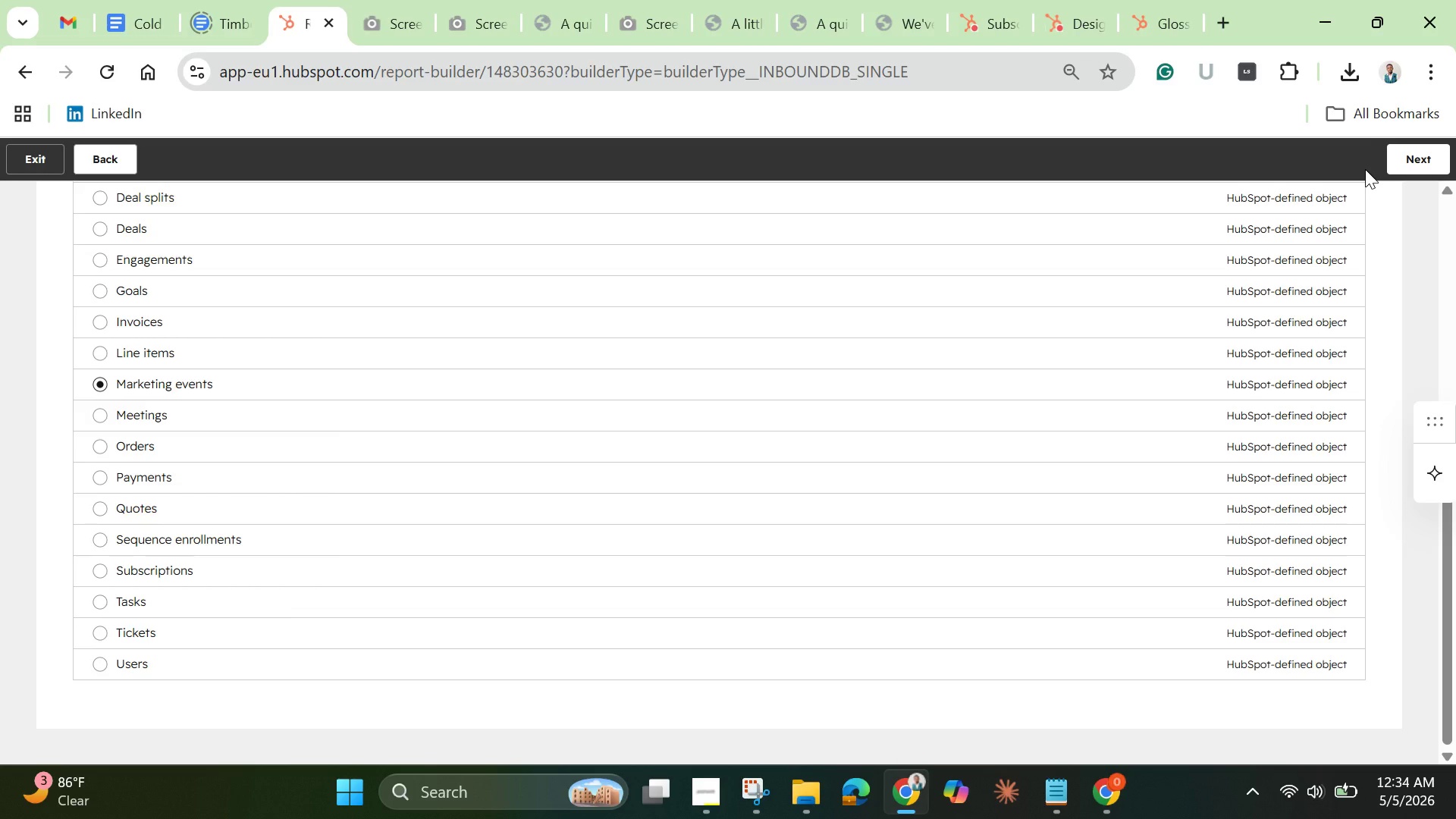 
left_click([1429, 143])
 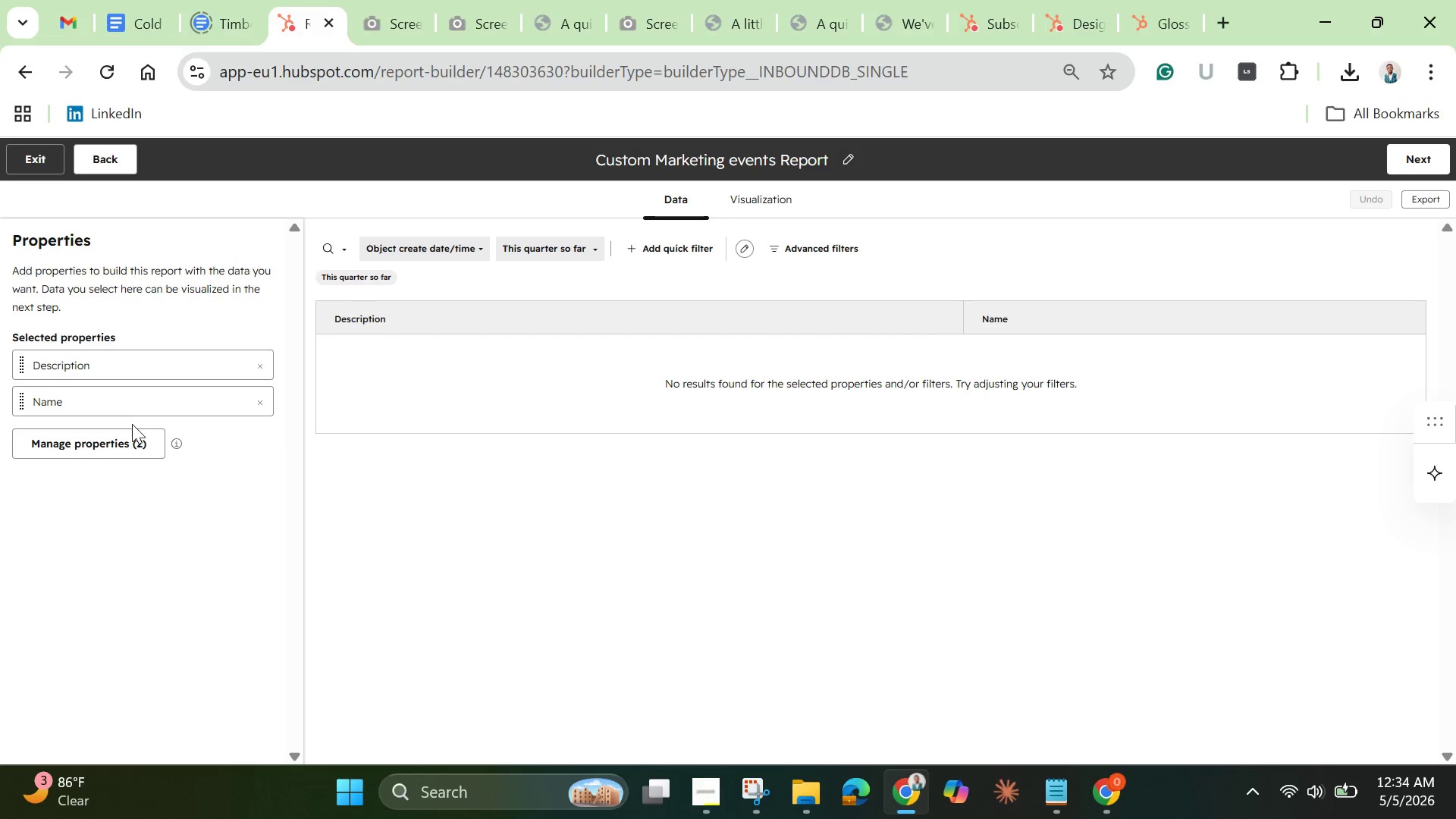 
wait(15.12)
 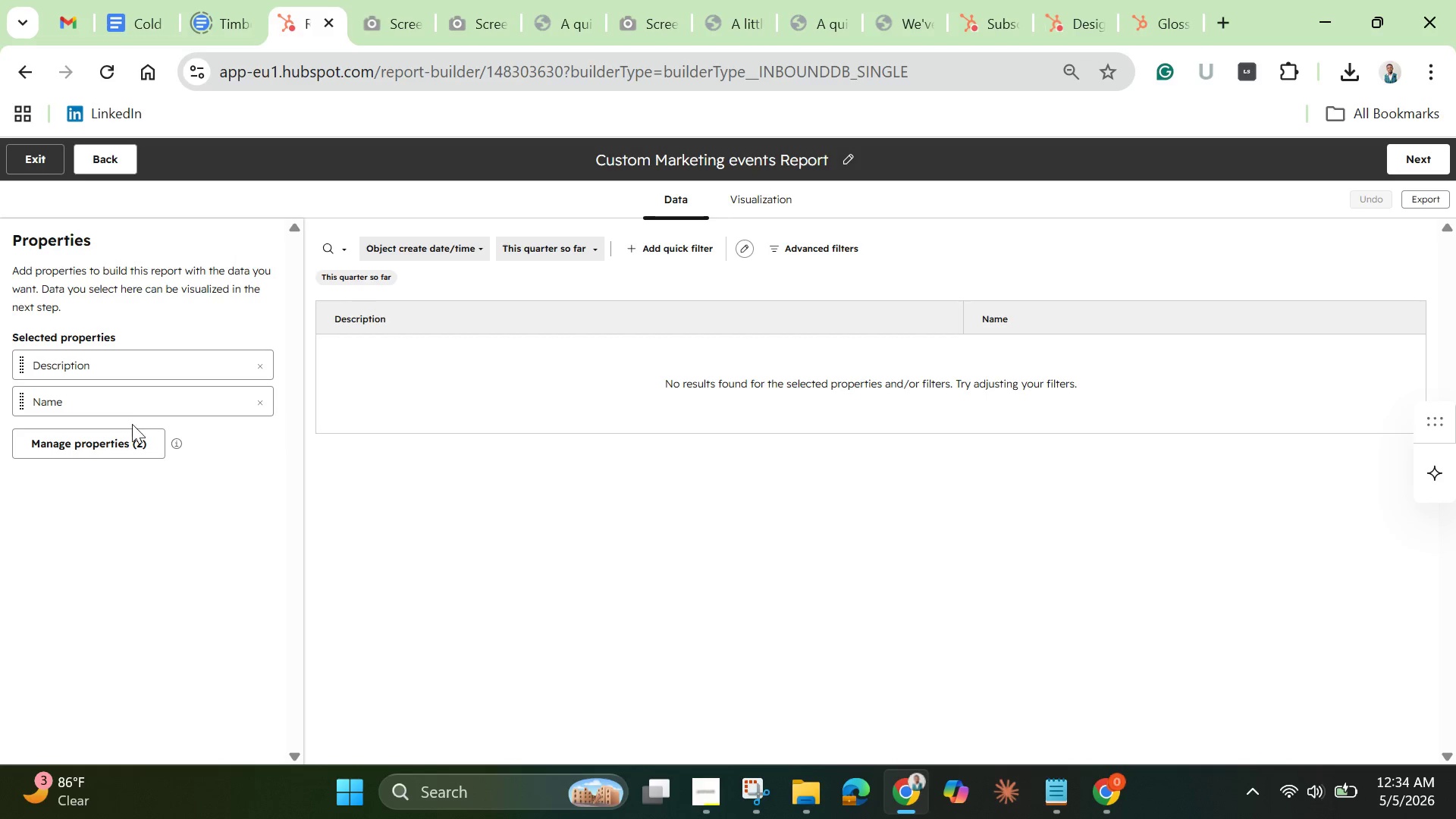 
left_click([241, 372])
 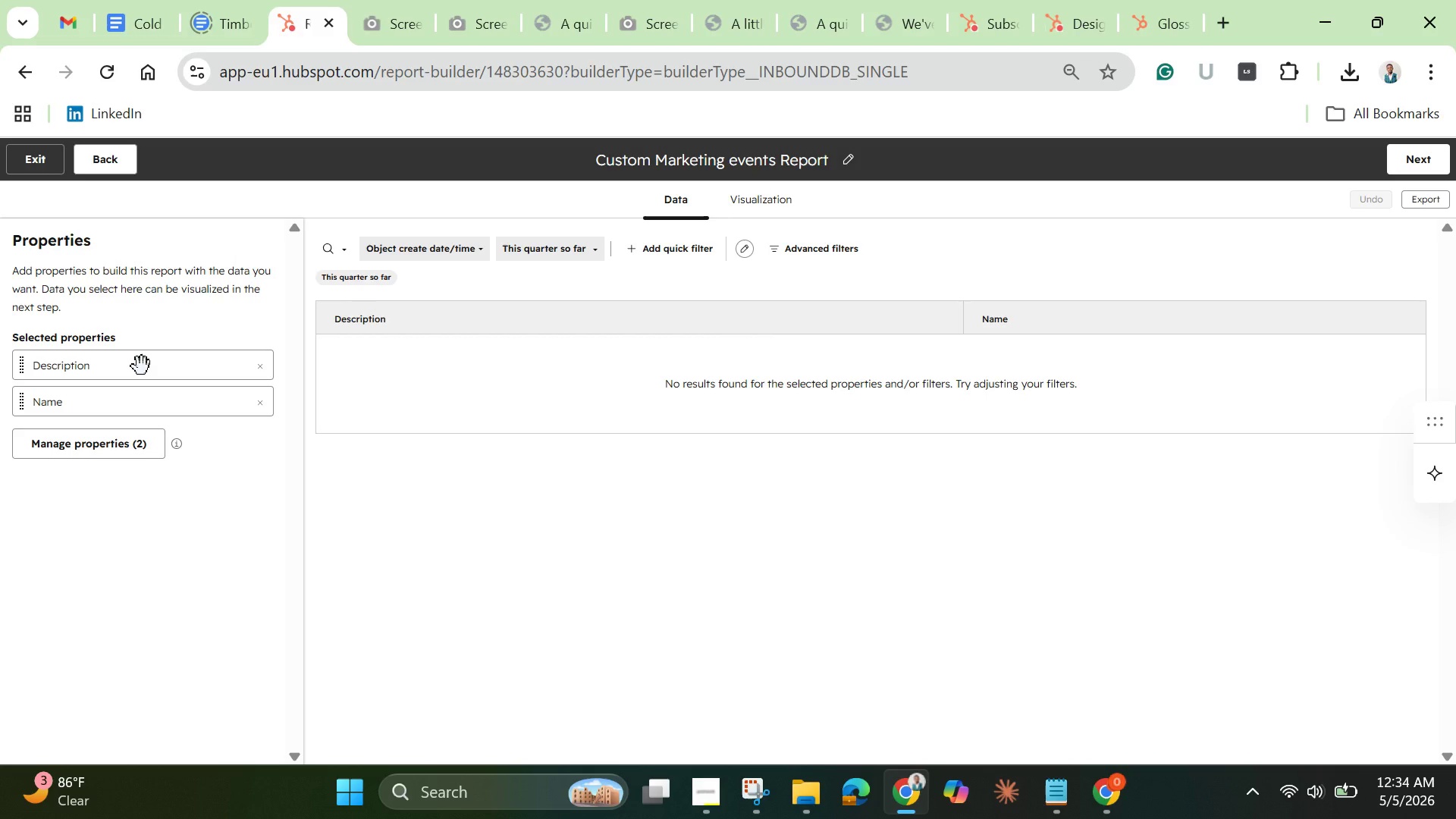 
wait(8.17)
 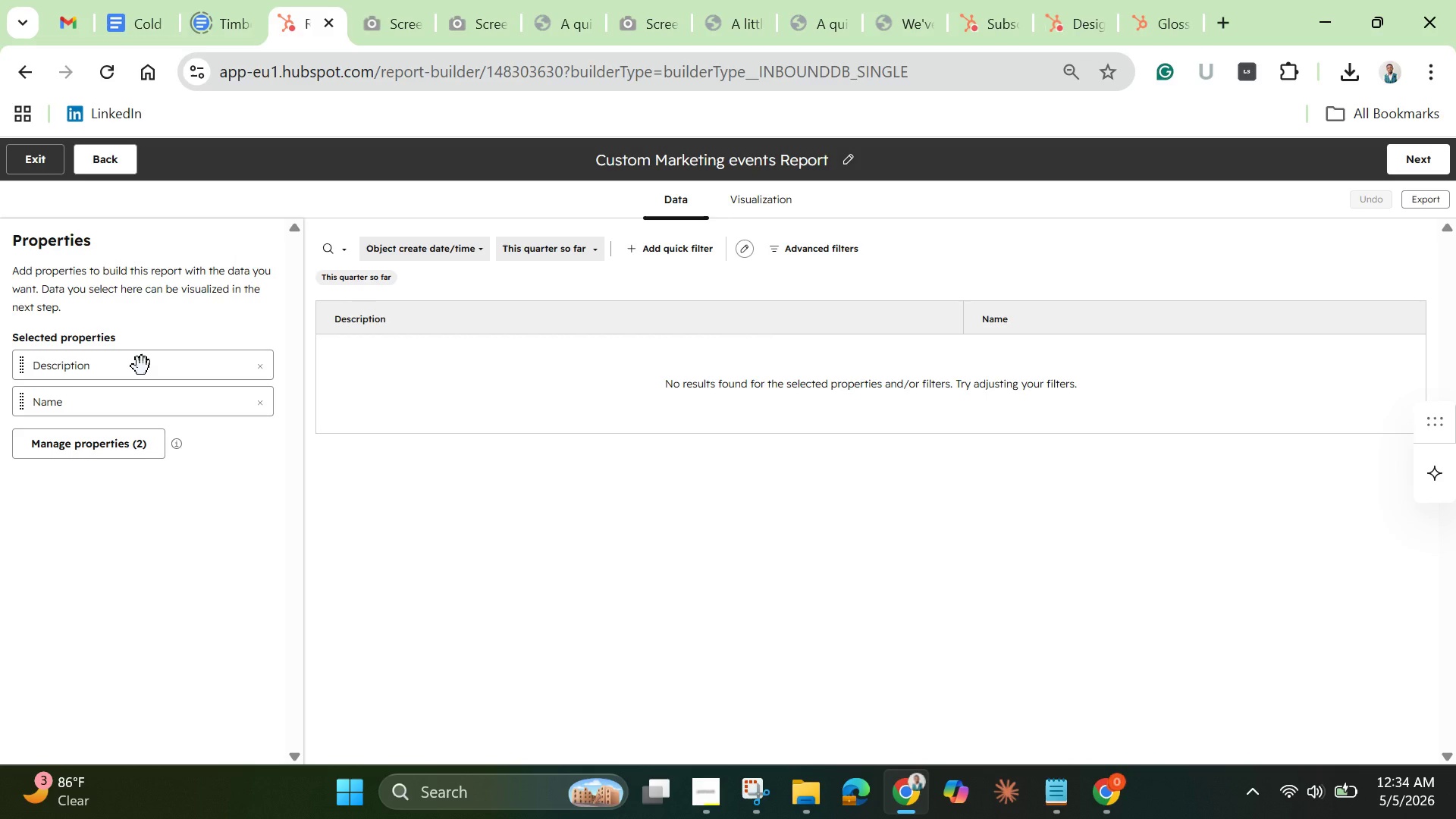 
left_click([115, 370])
 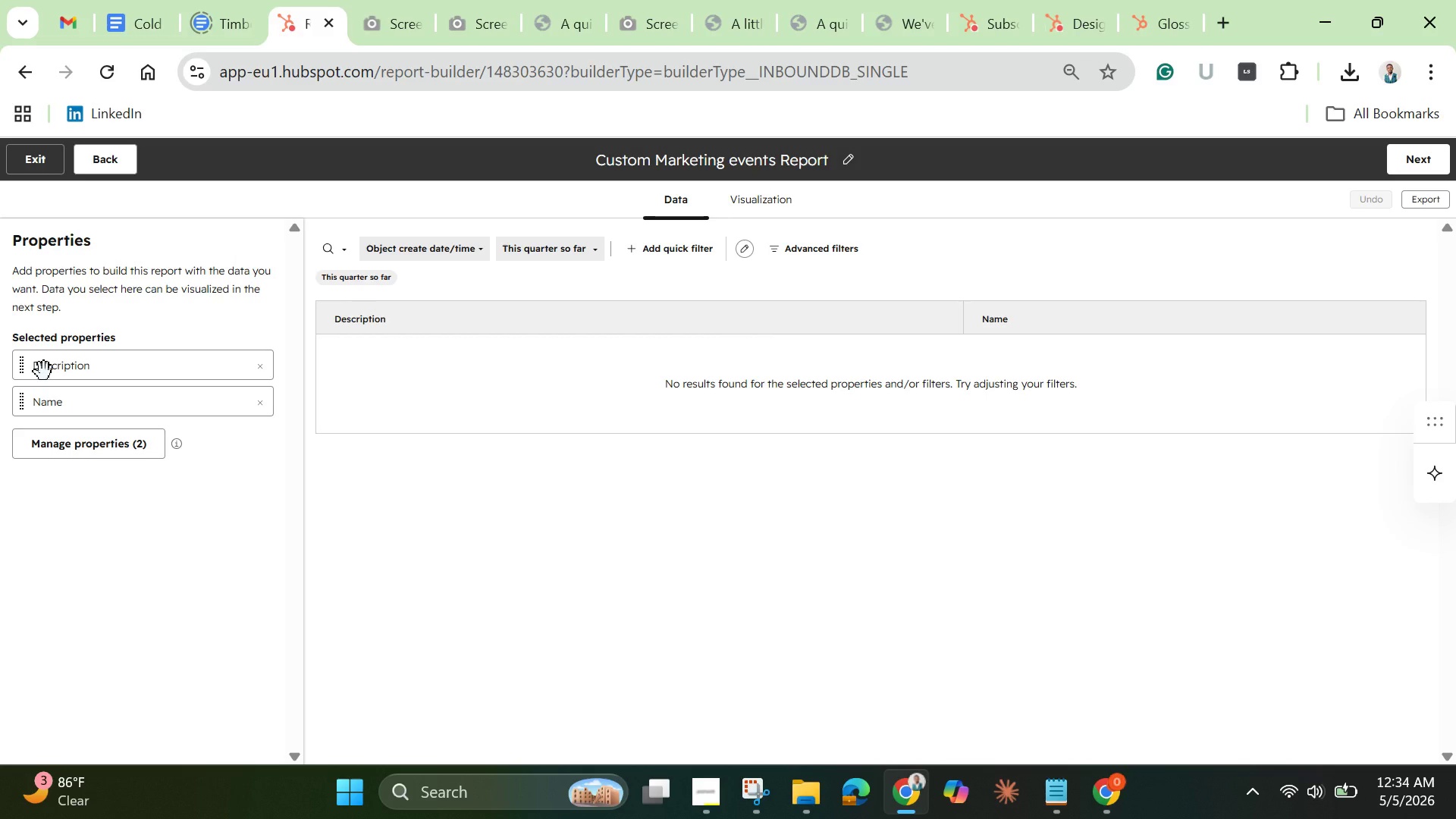 
left_click([44, 372])
 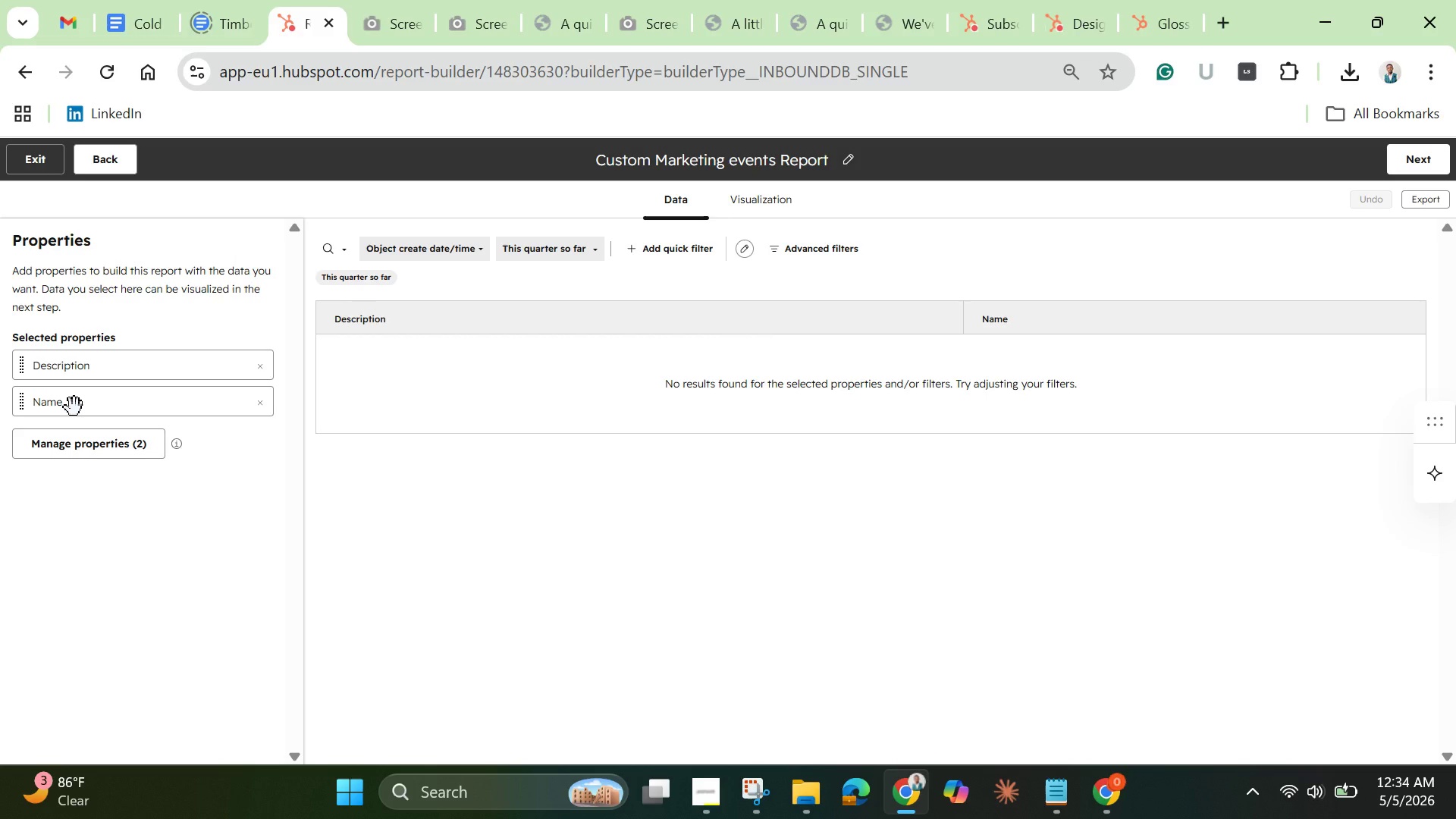 
left_click([74, 407])
 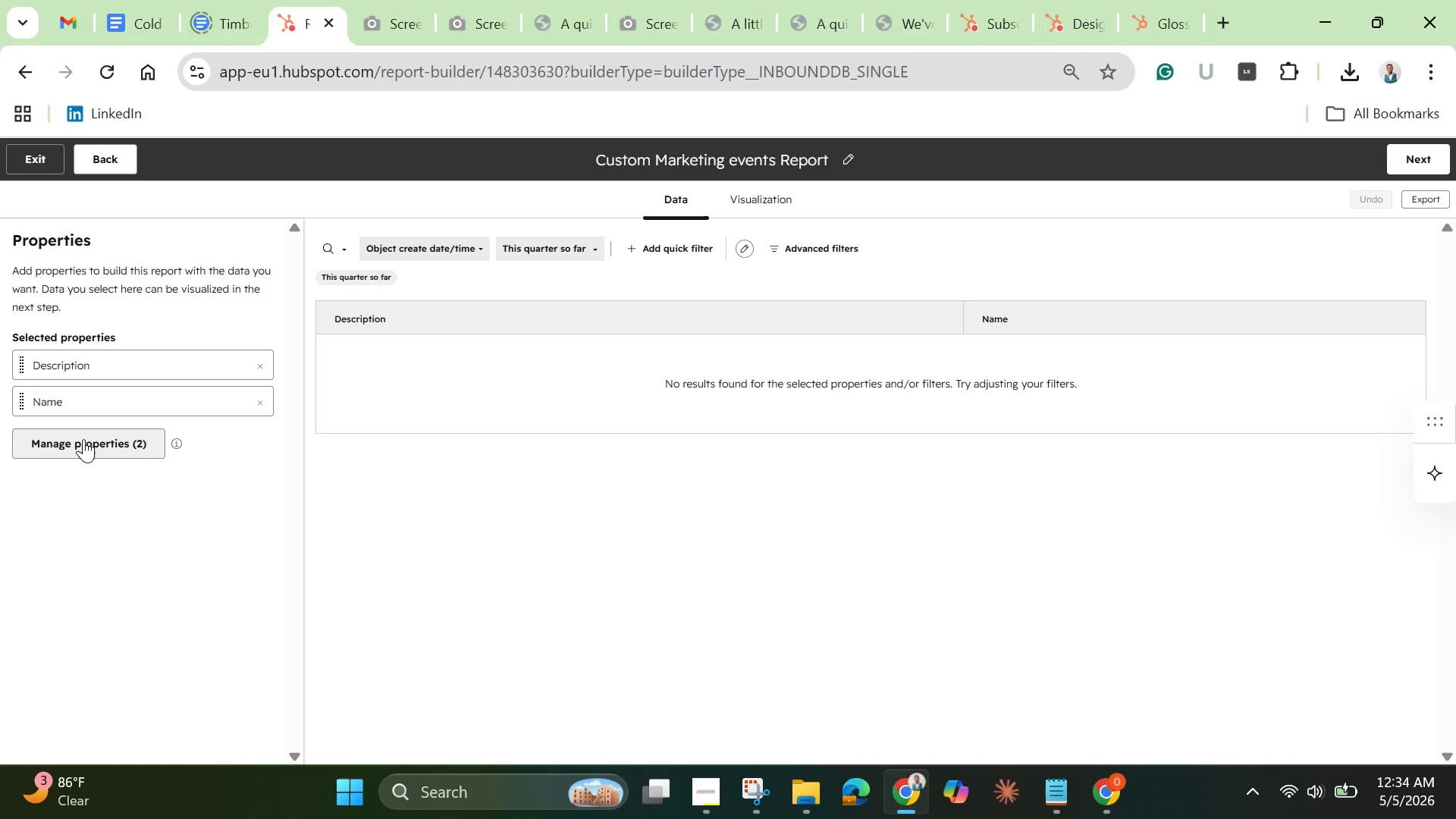 
left_click([83, 439])
 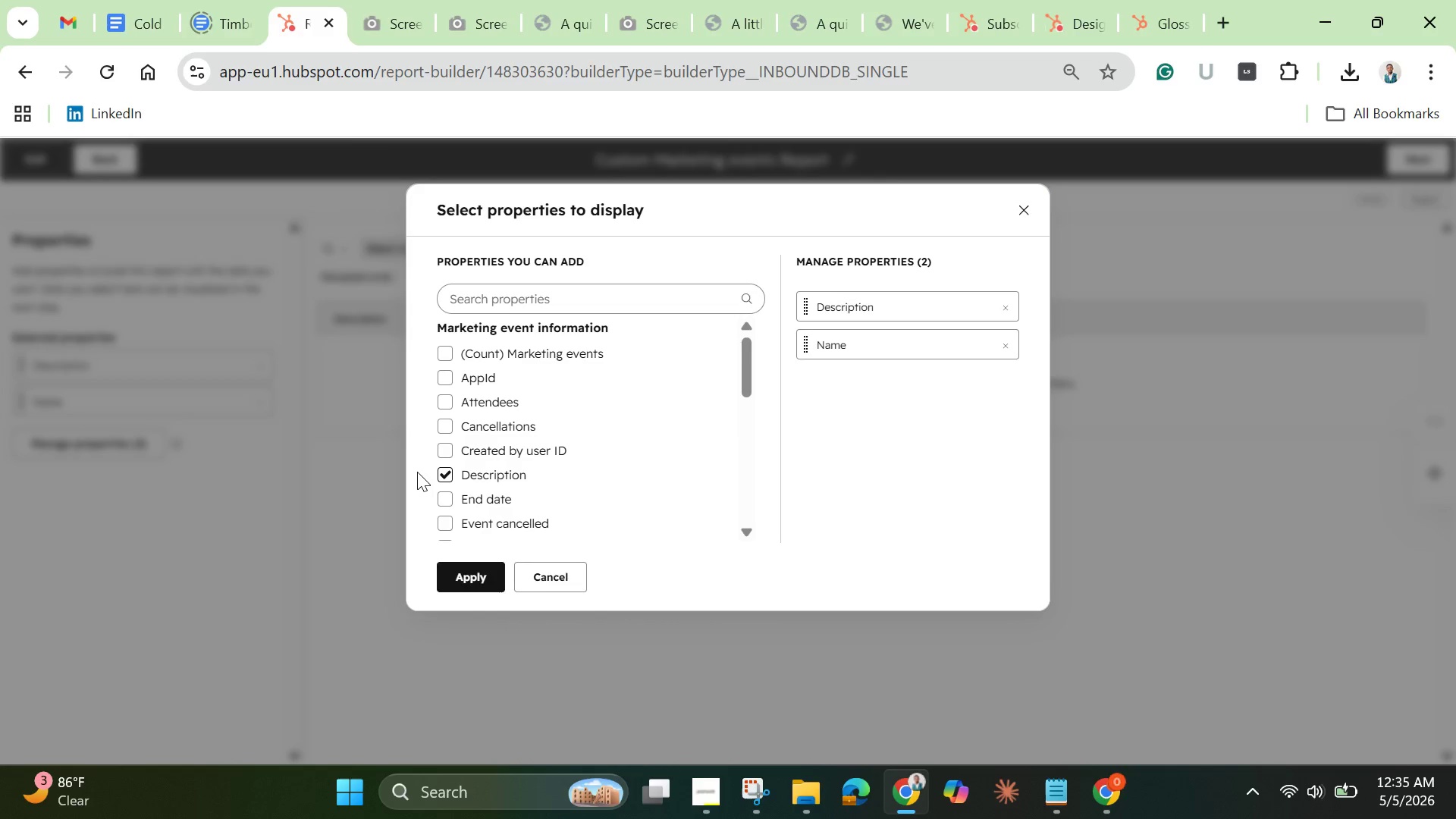 
left_click([532, 303])
 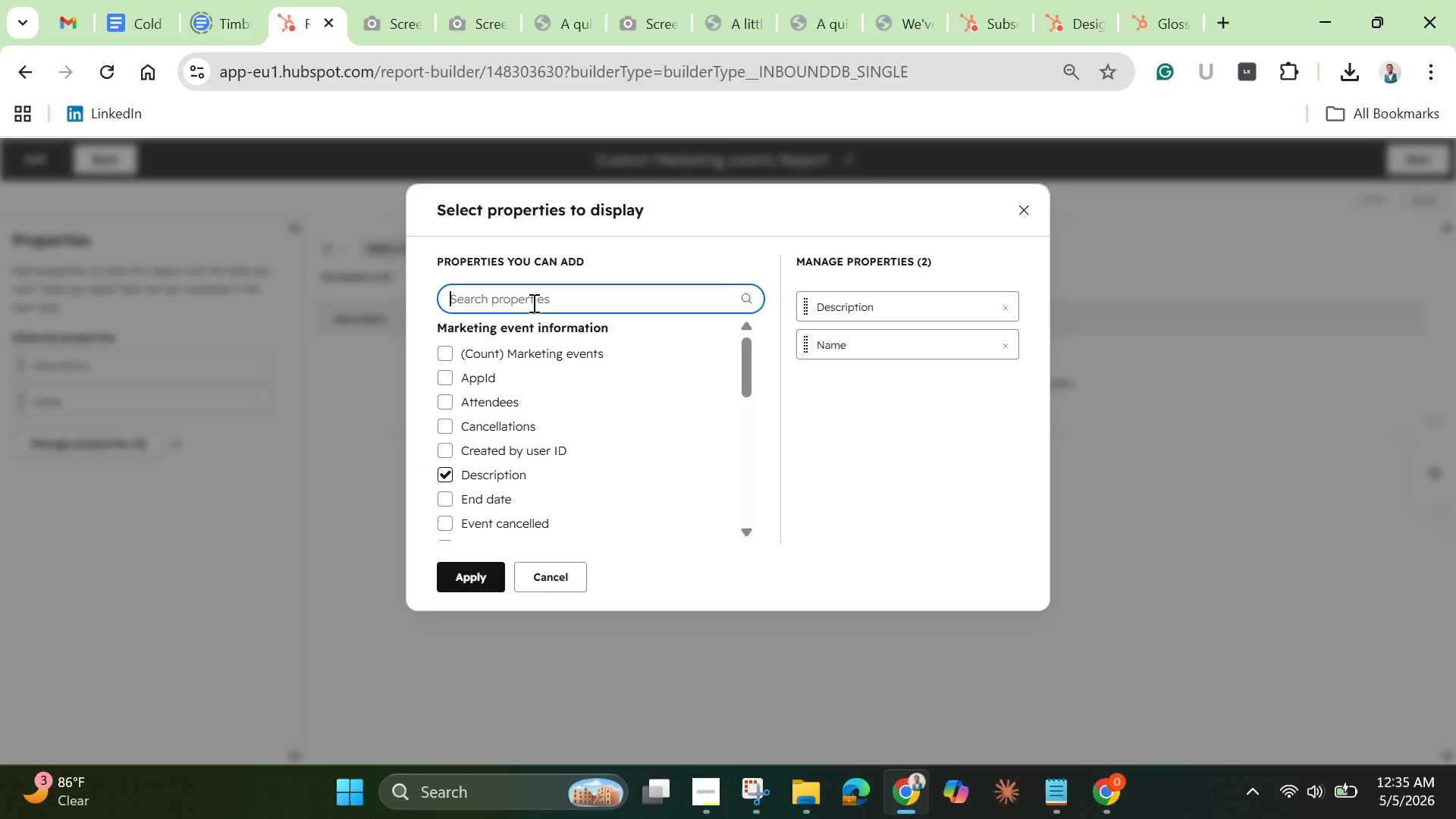 
type(book)
 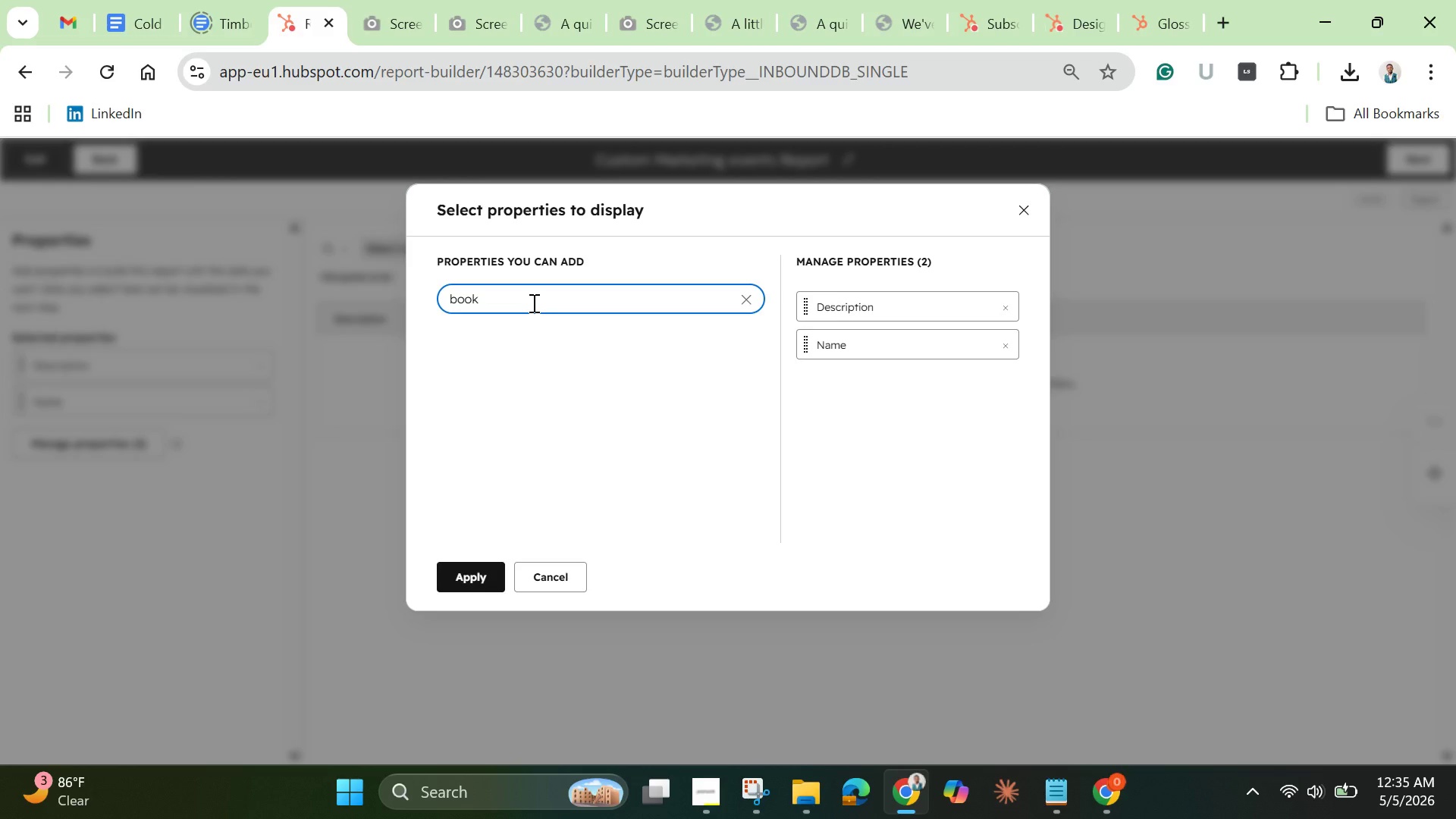 
key(Backspace)
 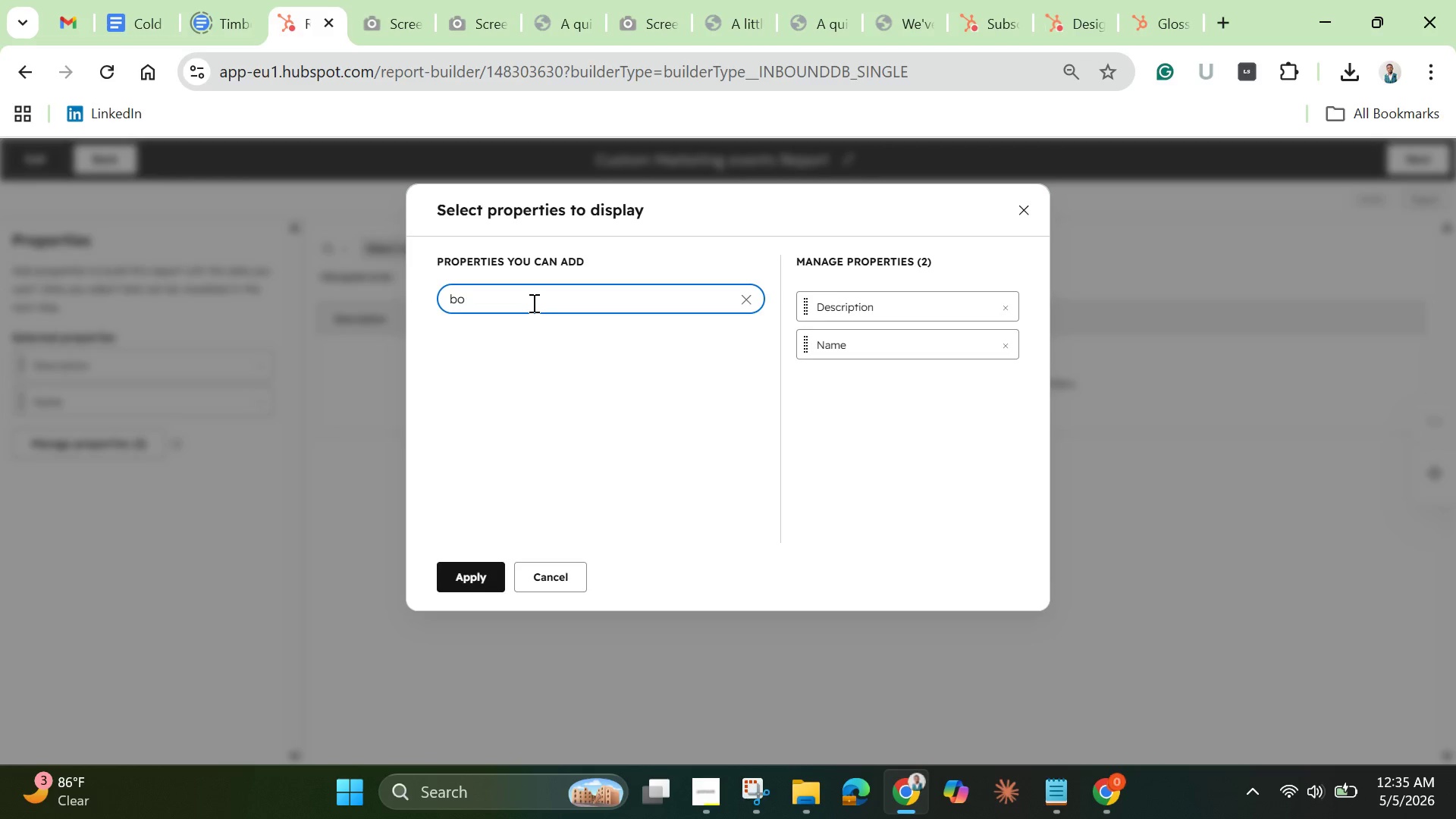 
key(Backspace)
 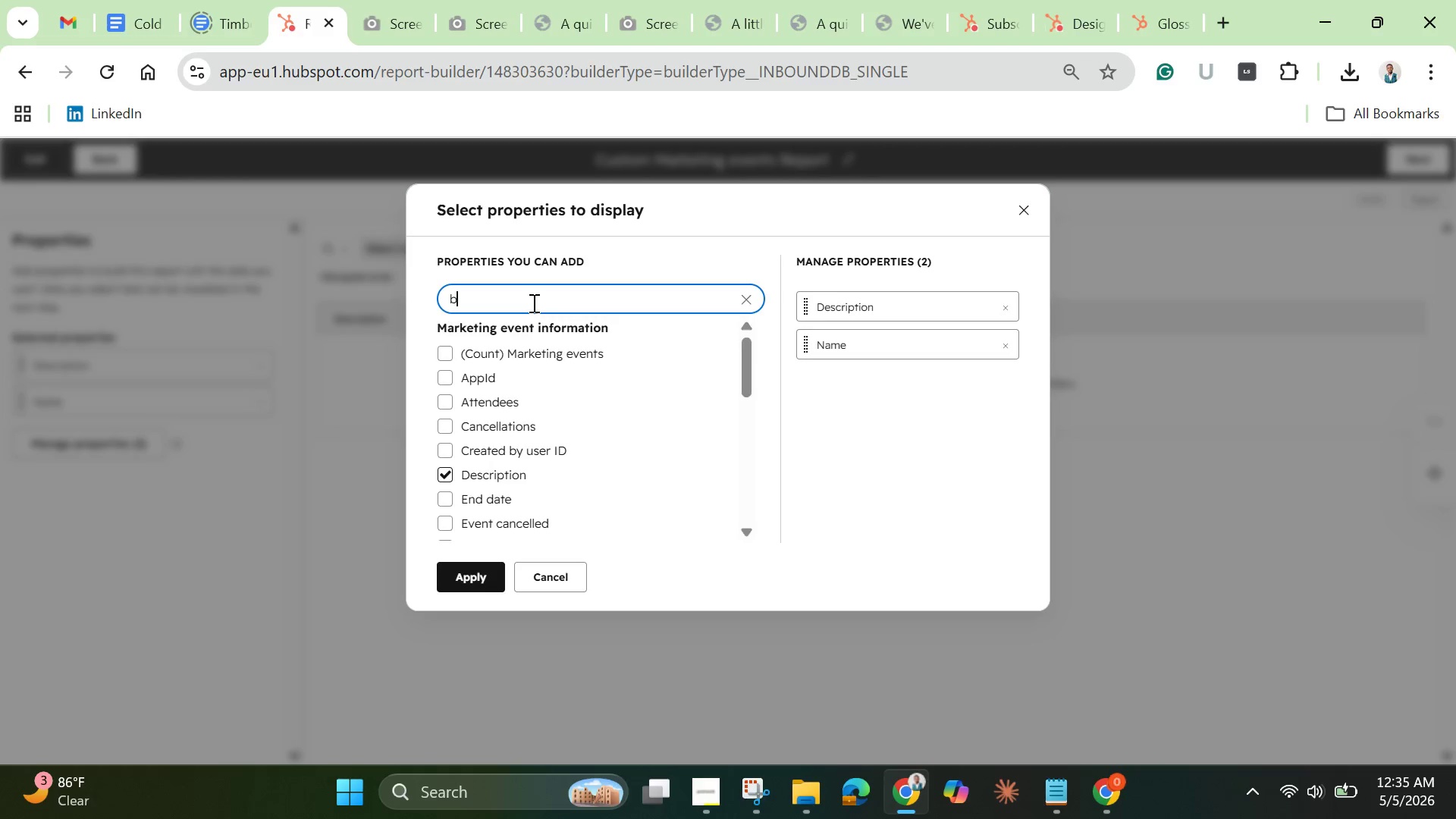 
key(Backspace)
 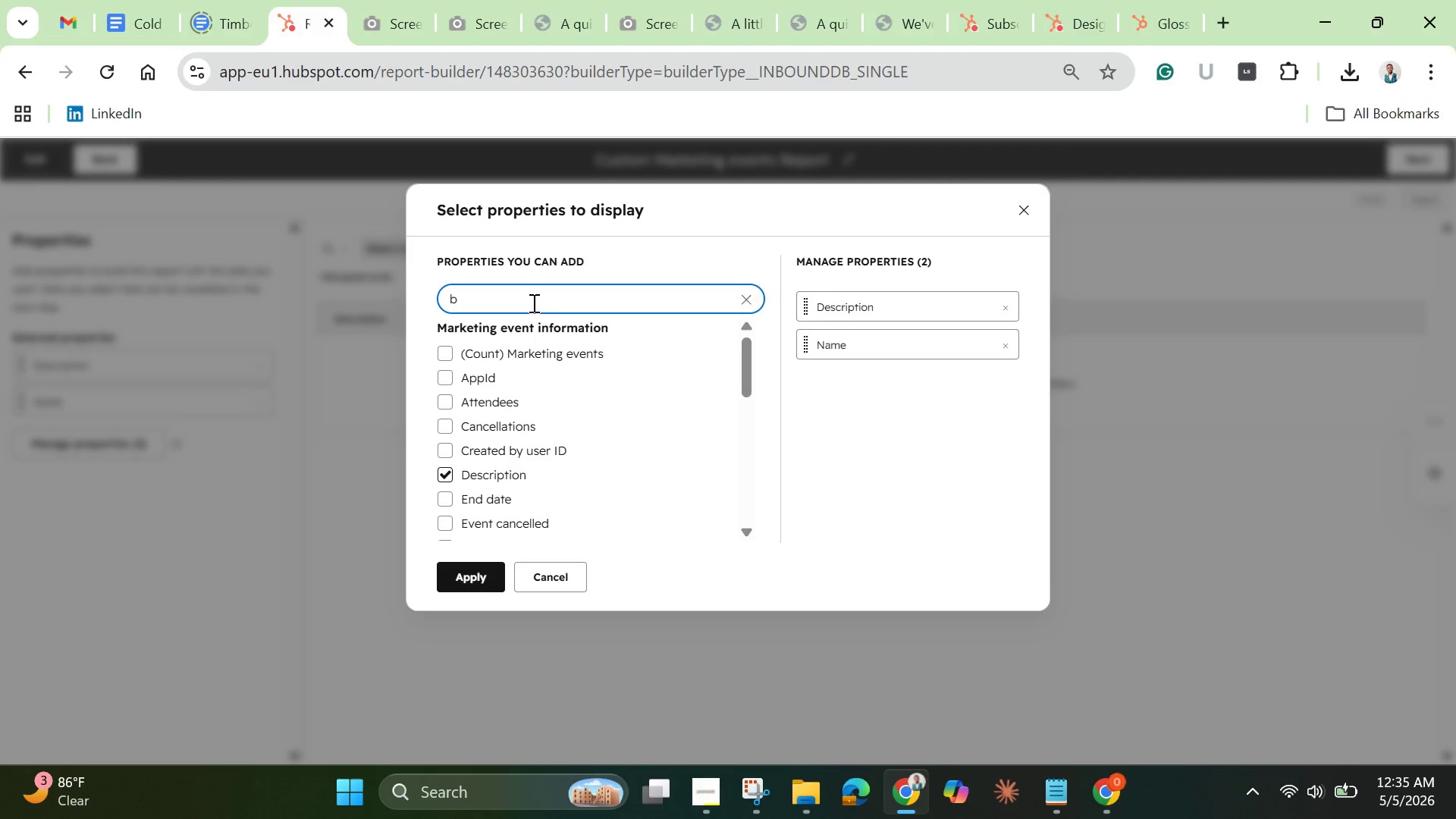 
key(Backspace)
 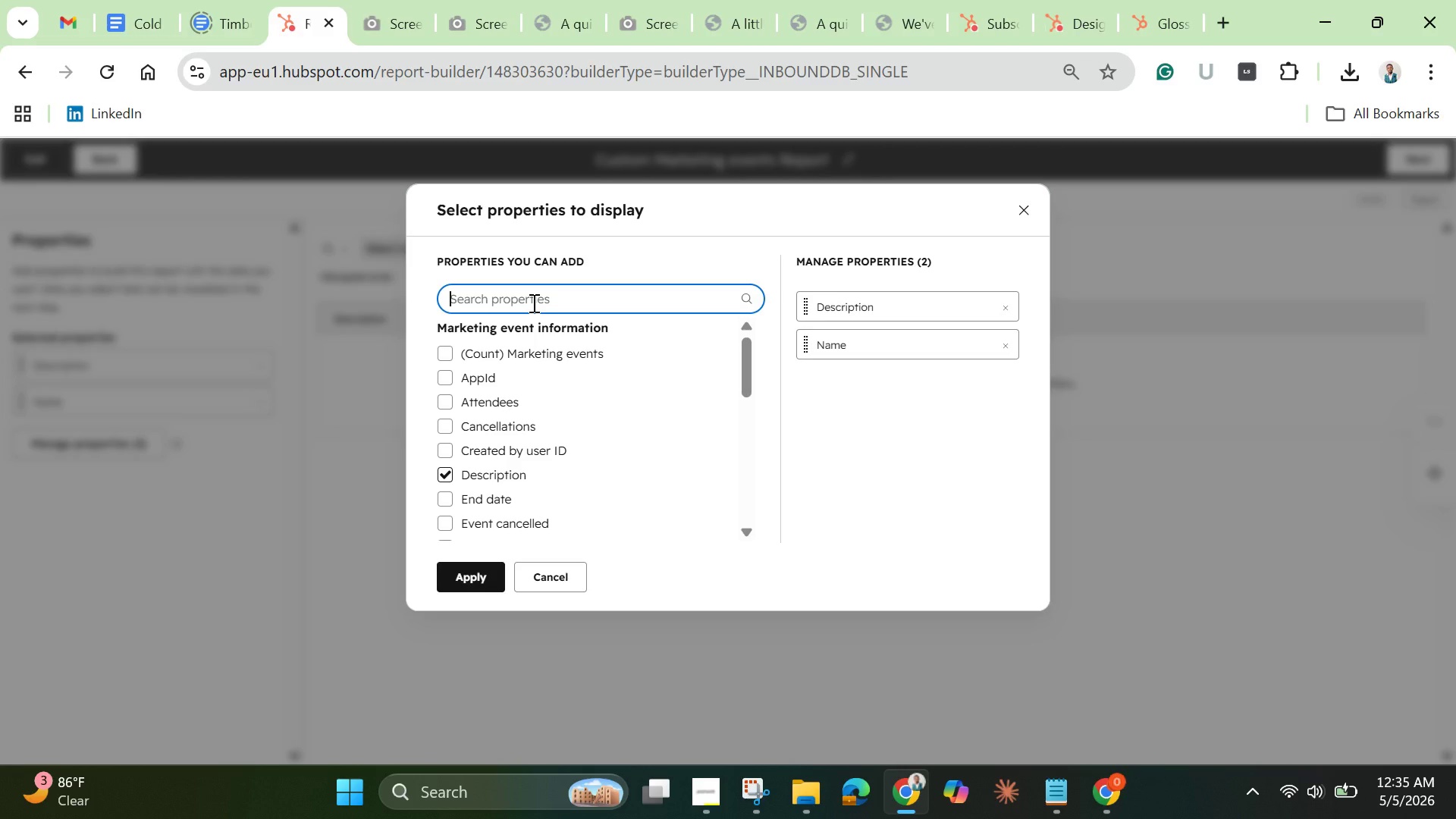 
key(Backspace)
 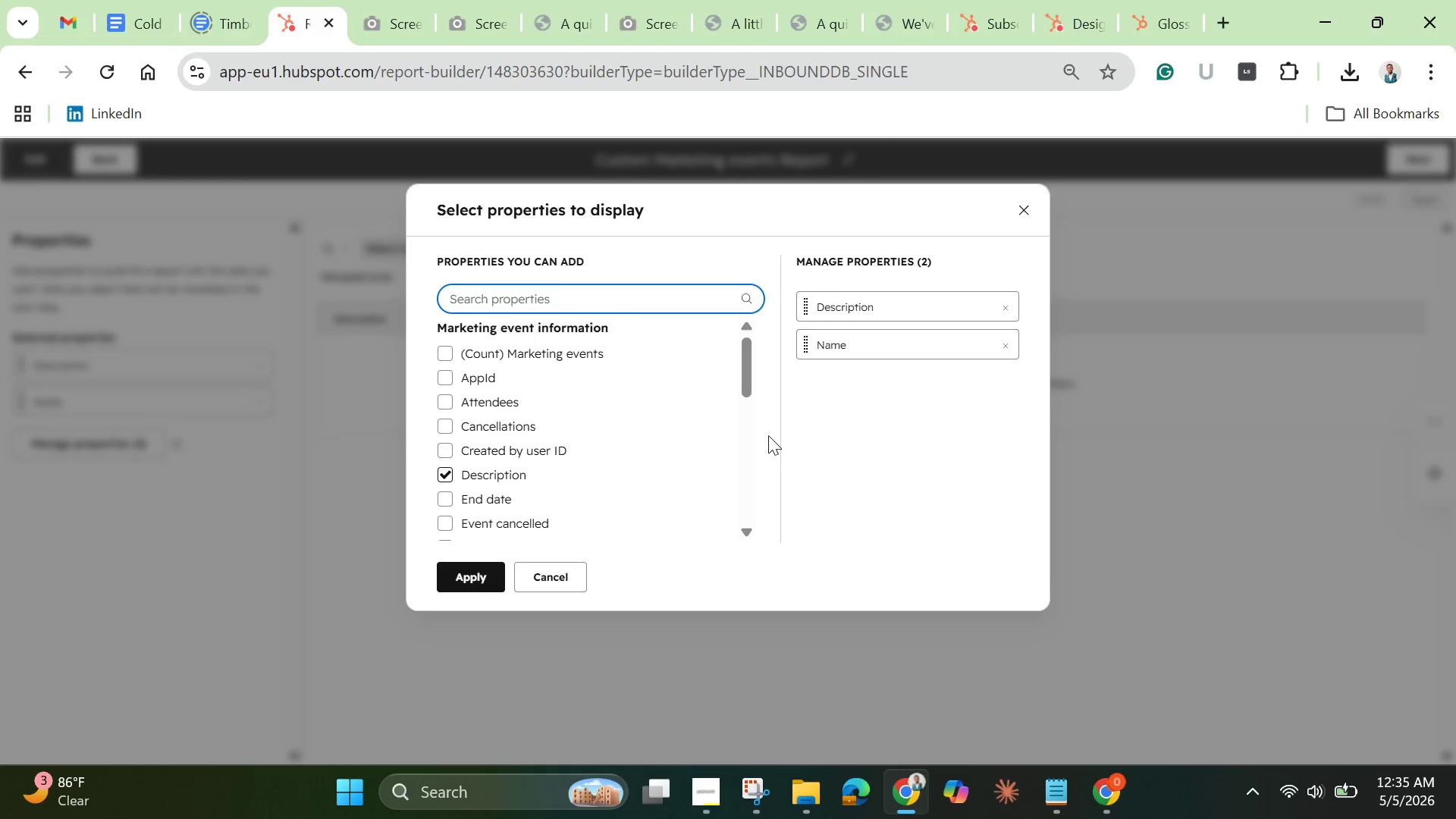 
left_click_drag(start_coordinate=[743, 377], to_coordinate=[718, 546])
 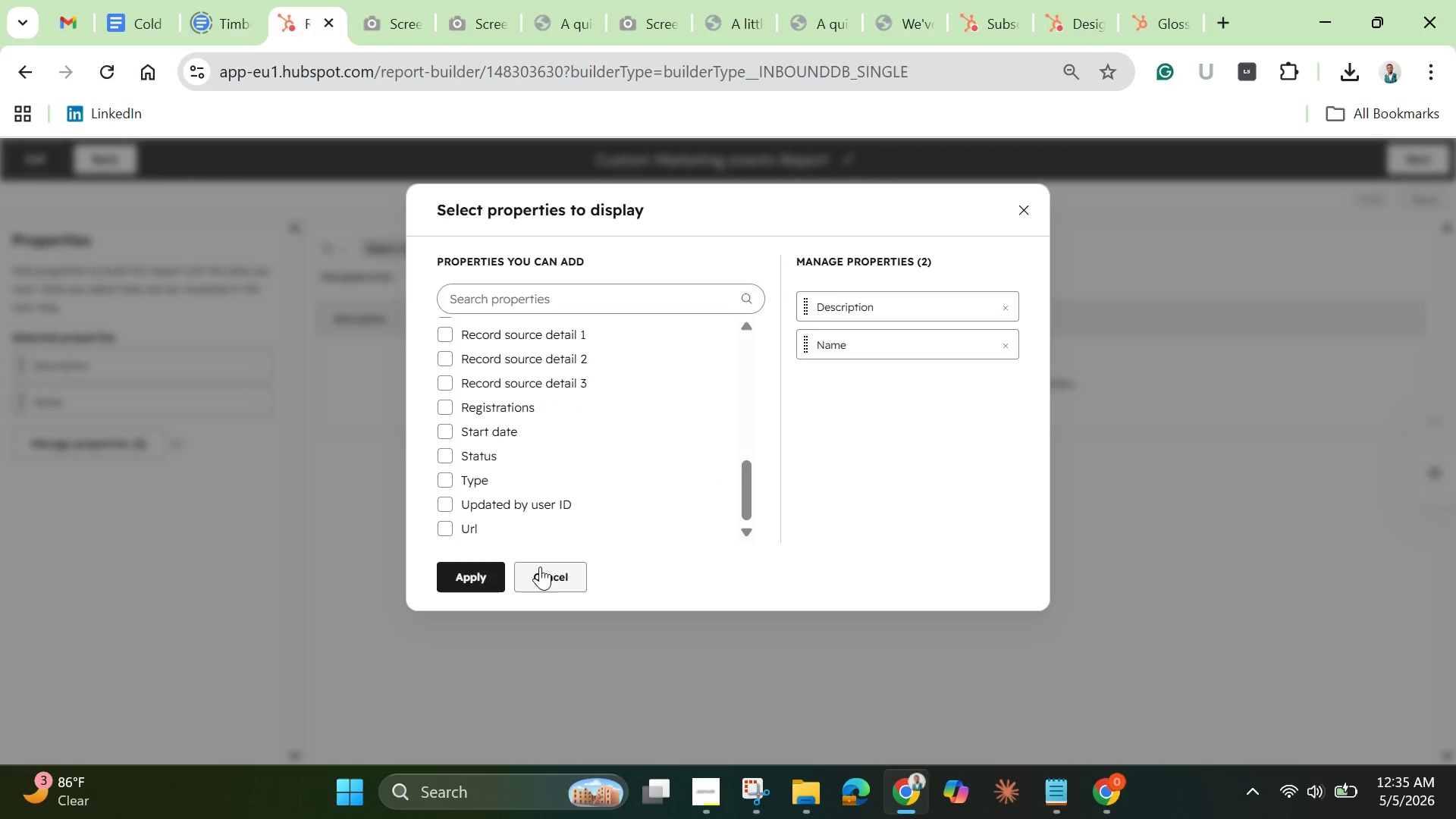 
left_click([563, 566])
 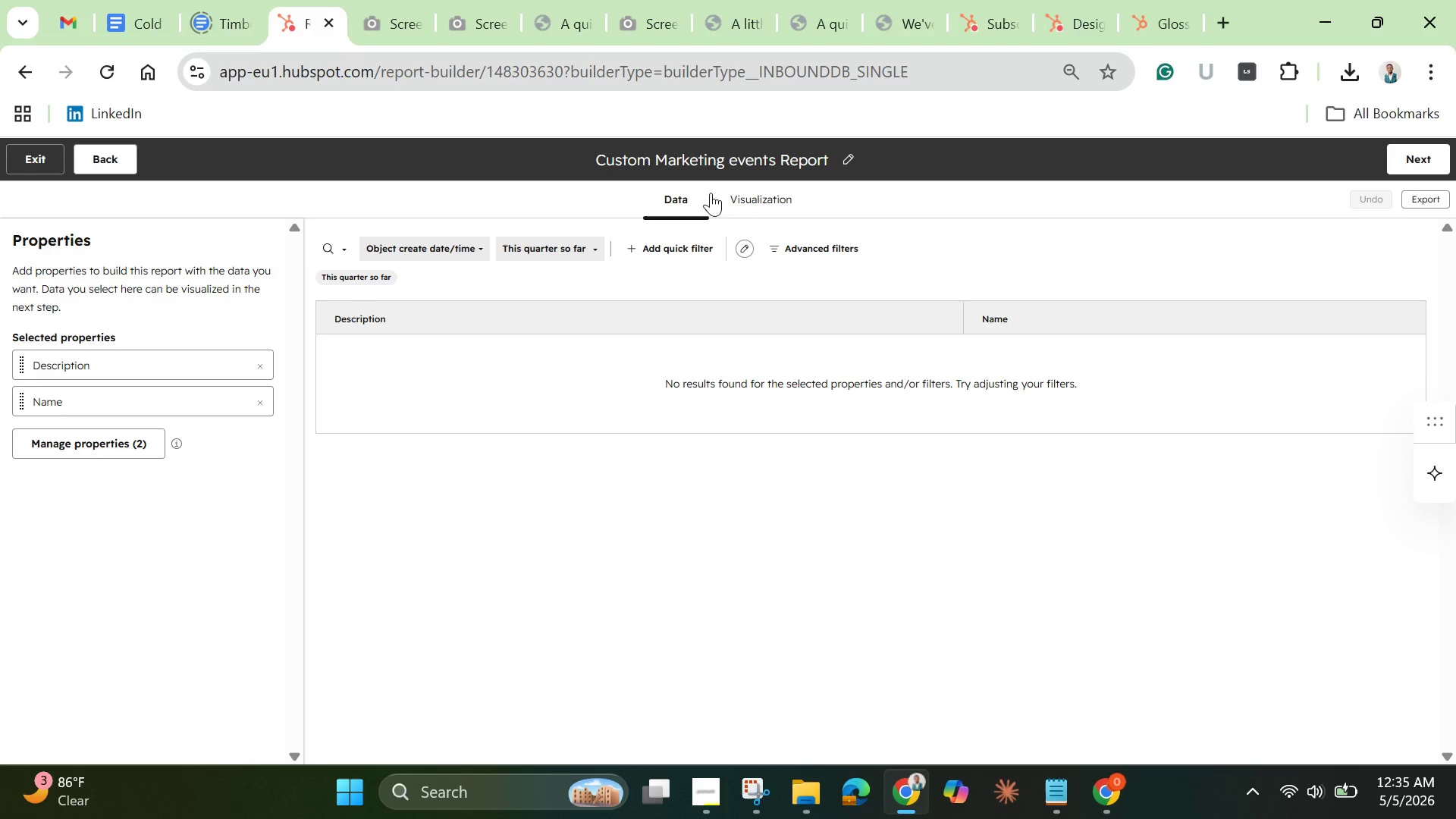 
left_click([742, 190])
 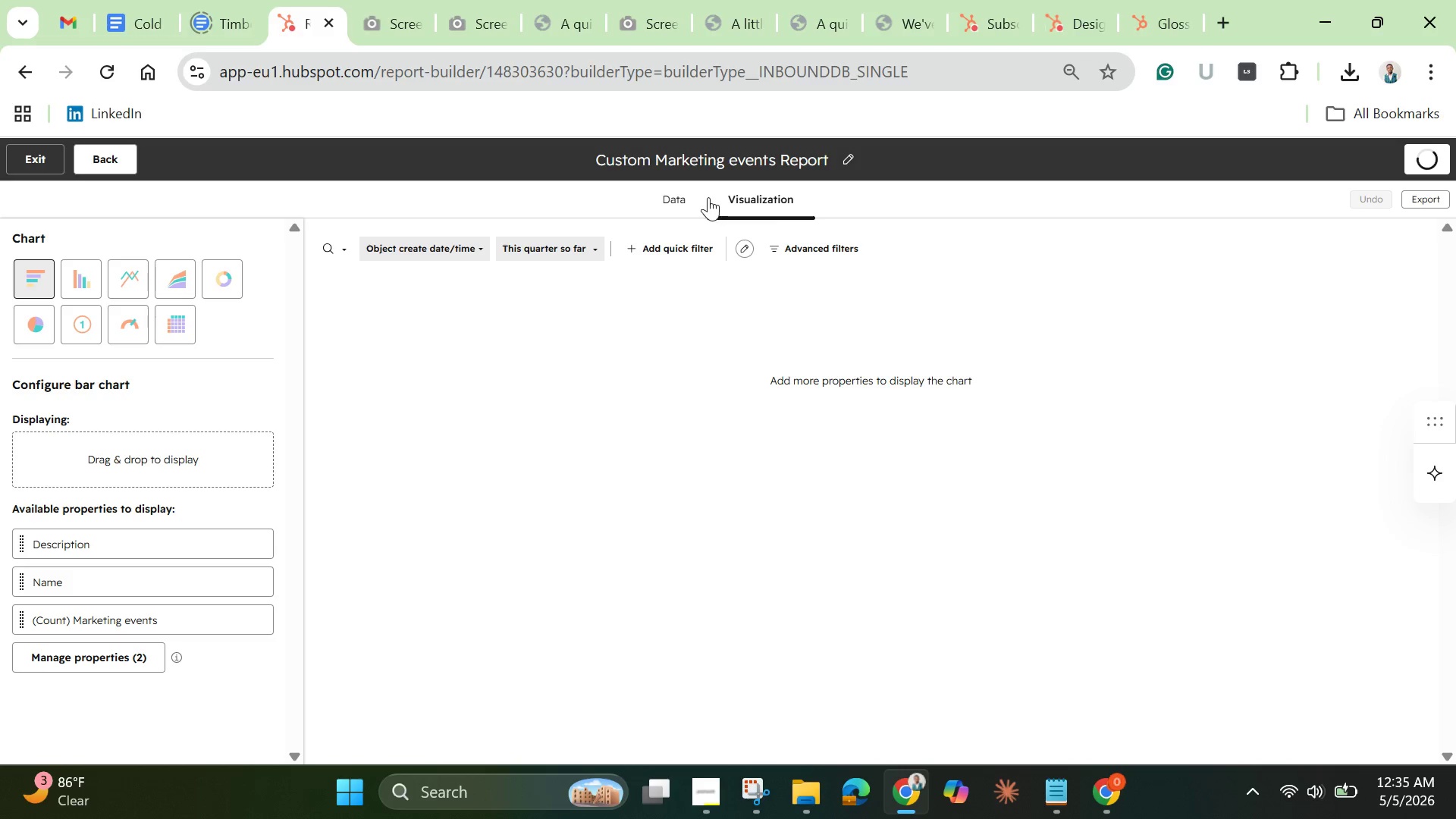 
left_click([702, 196])
 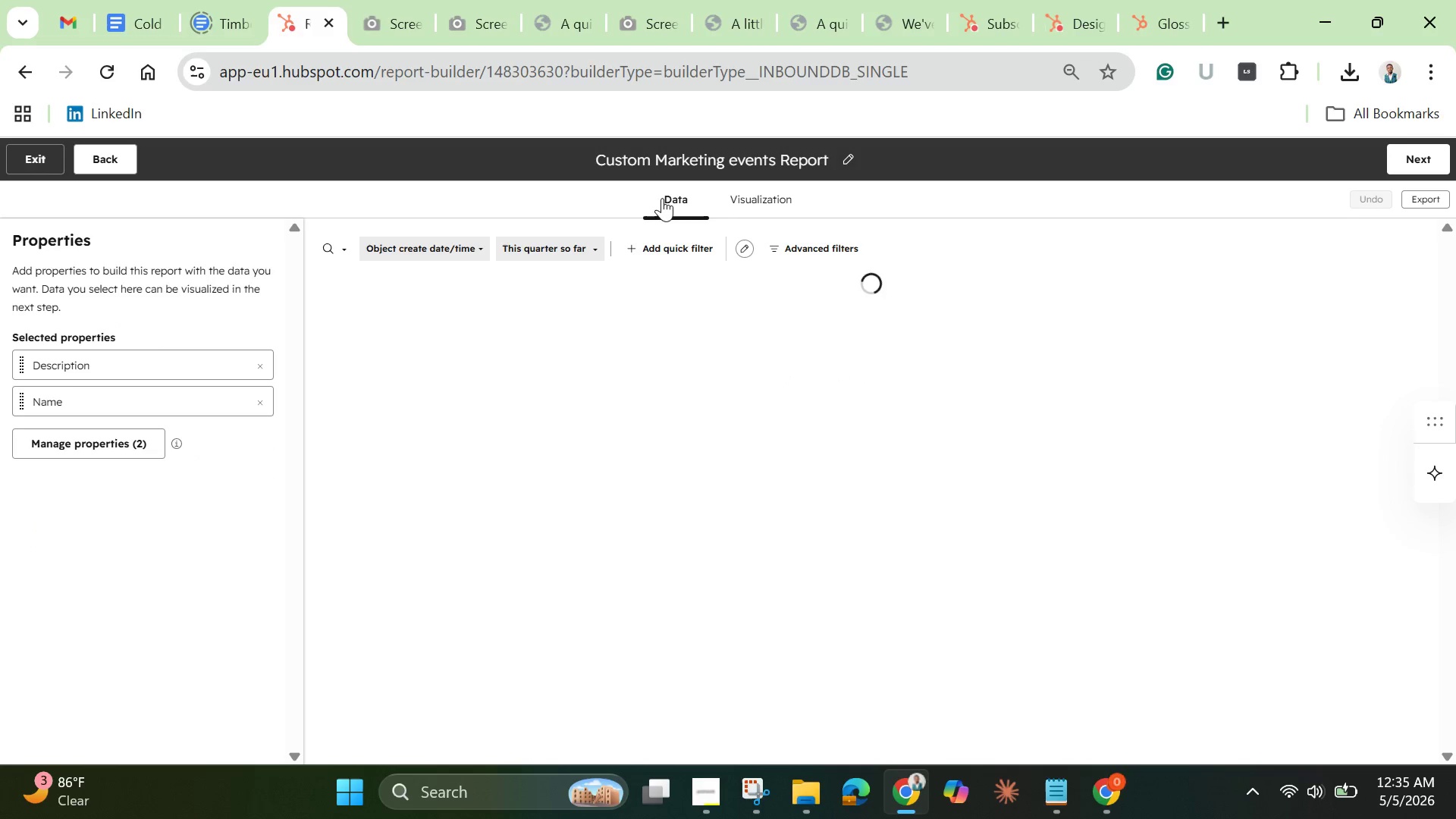 
left_click([662, 198])
 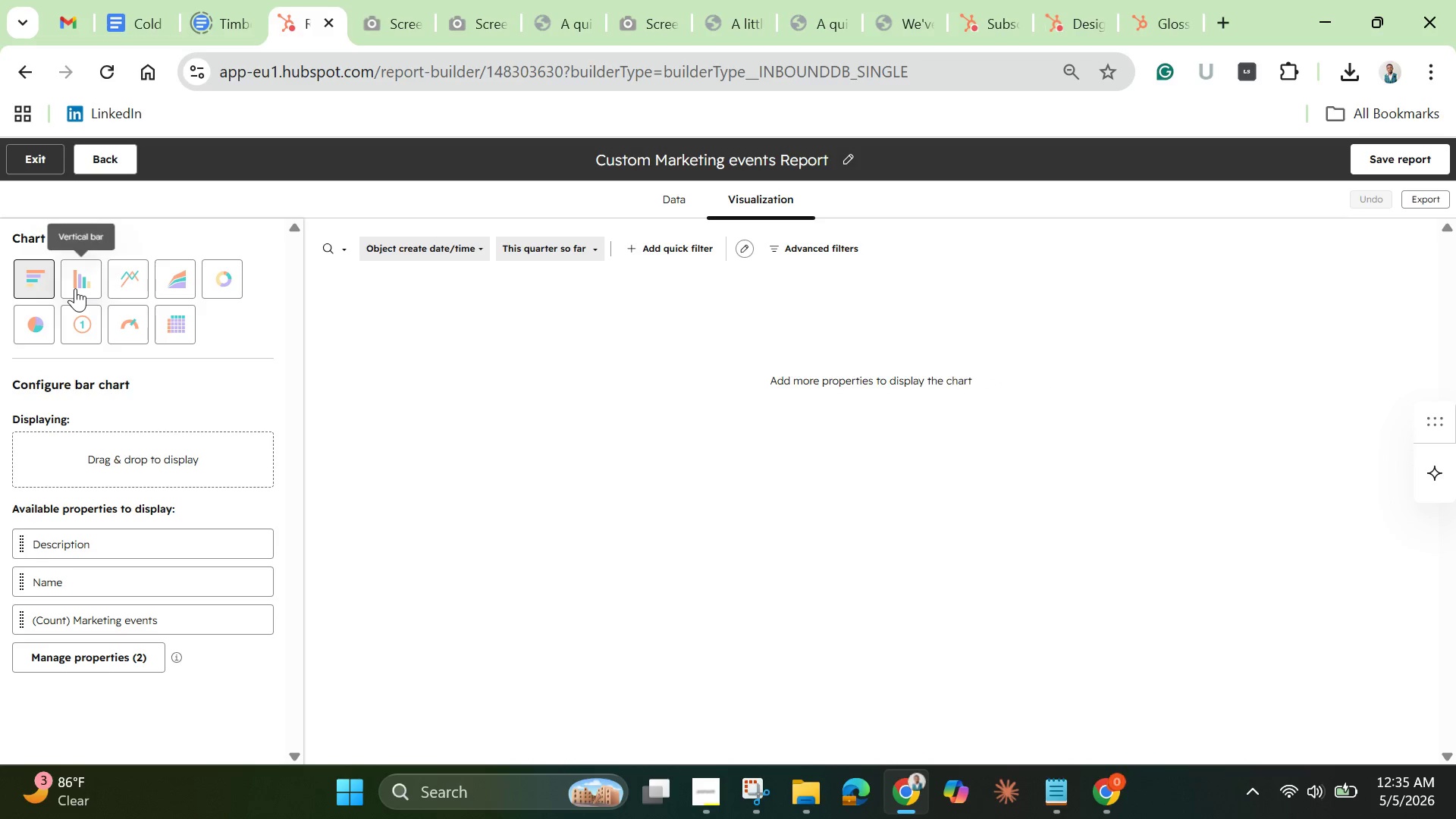 
left_click([84, 284])
 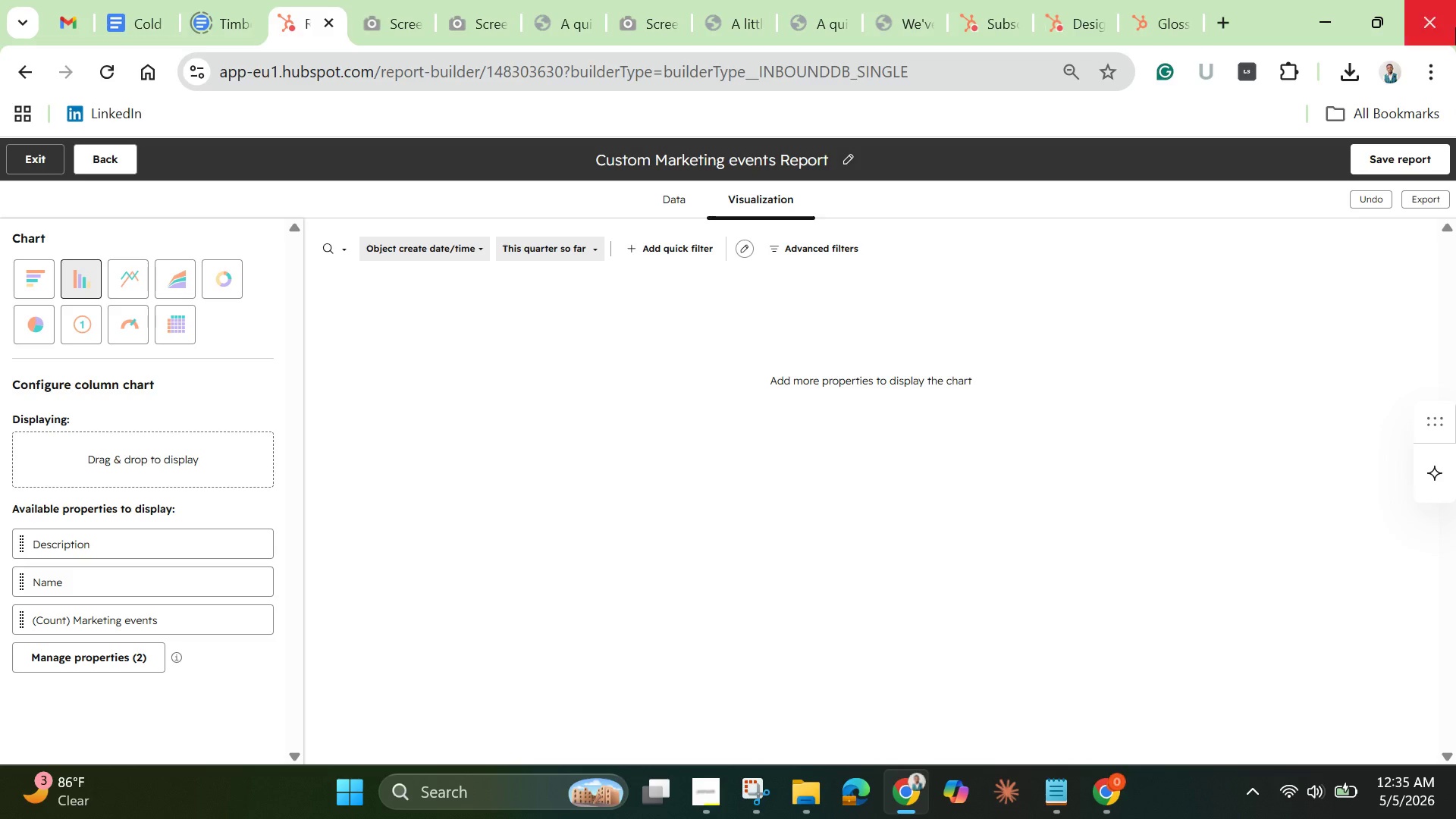 
wait(6.8)
 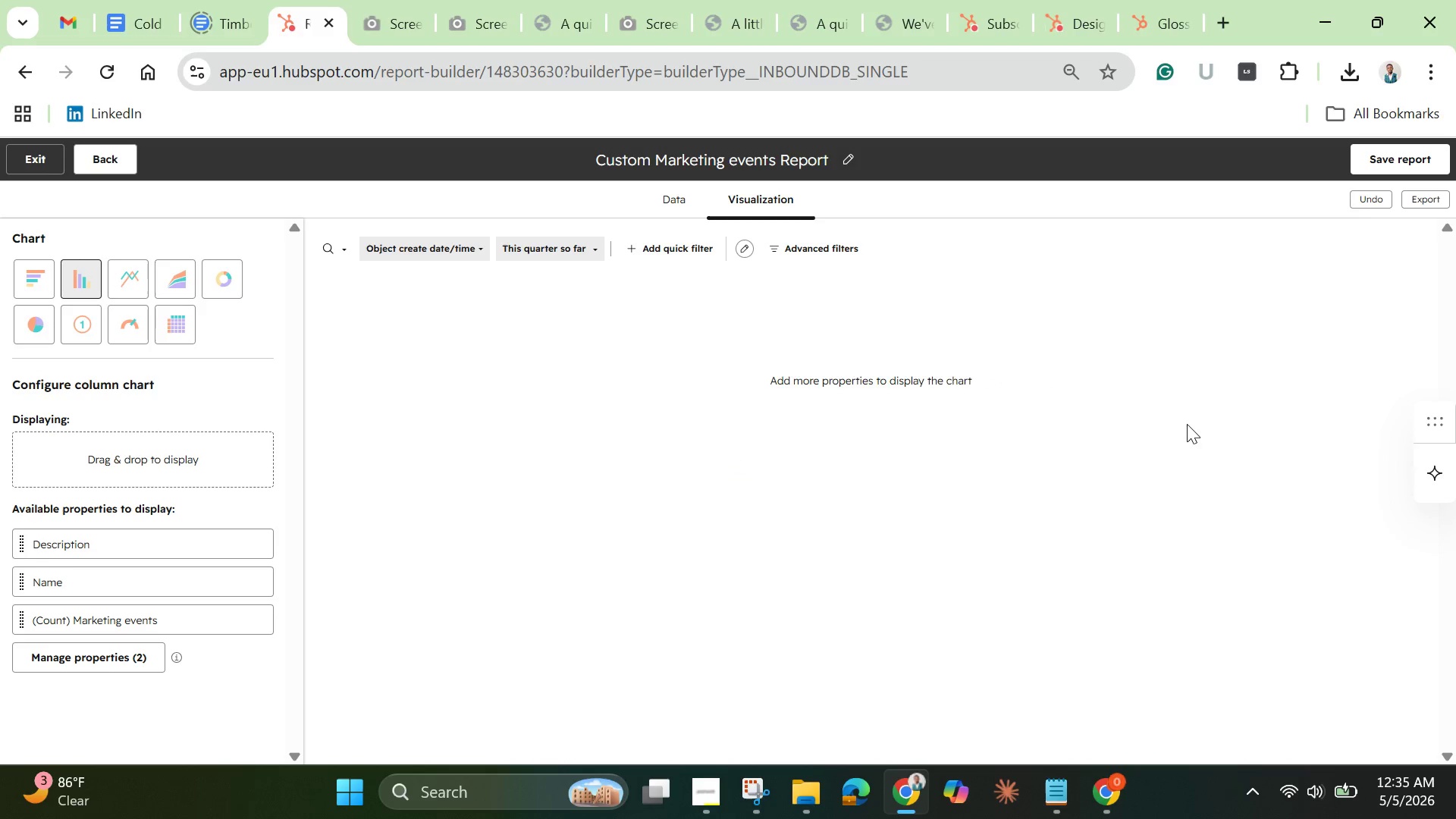 
left_click([1385, 163])
 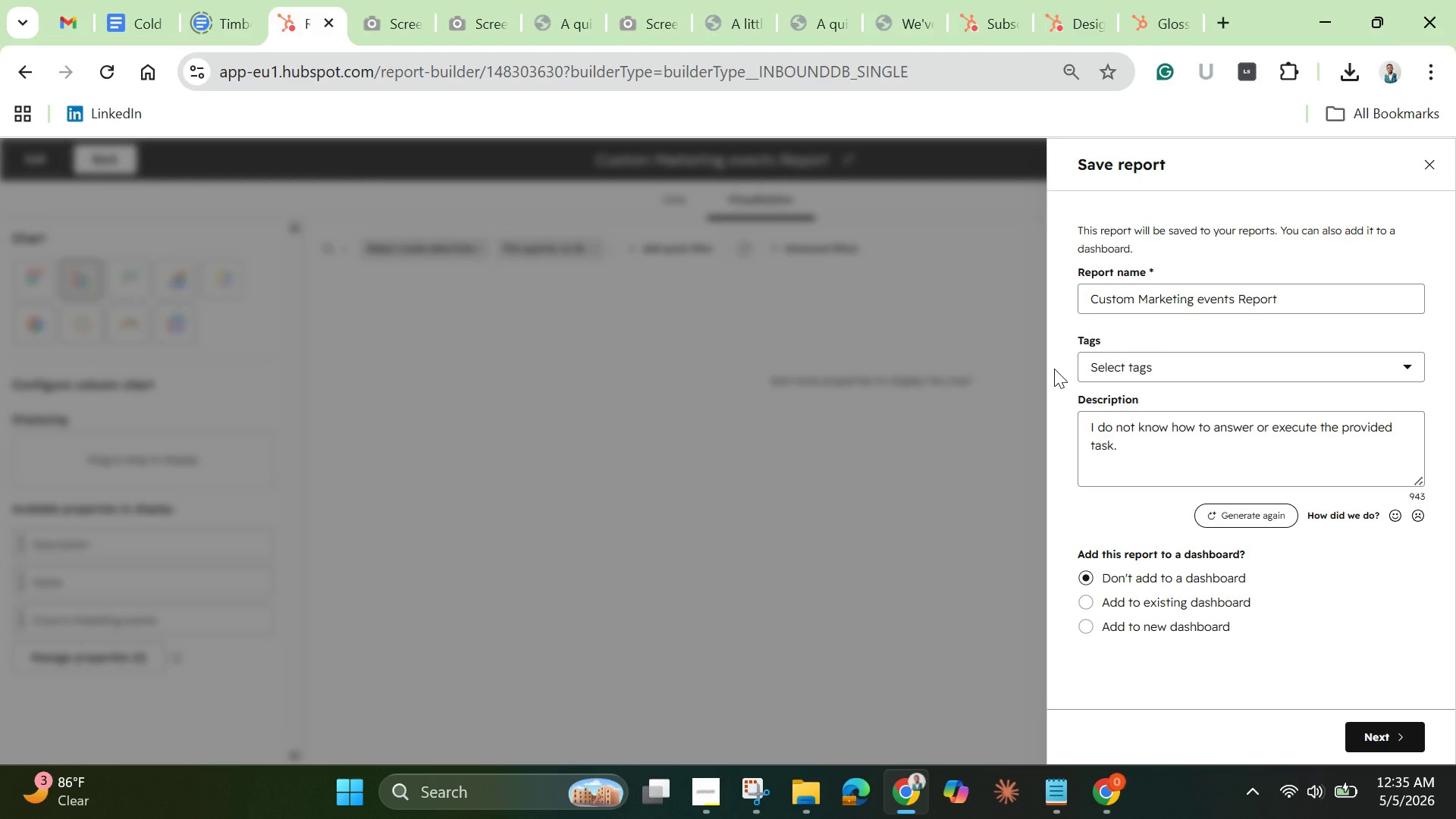 
left_click([924, 375])
 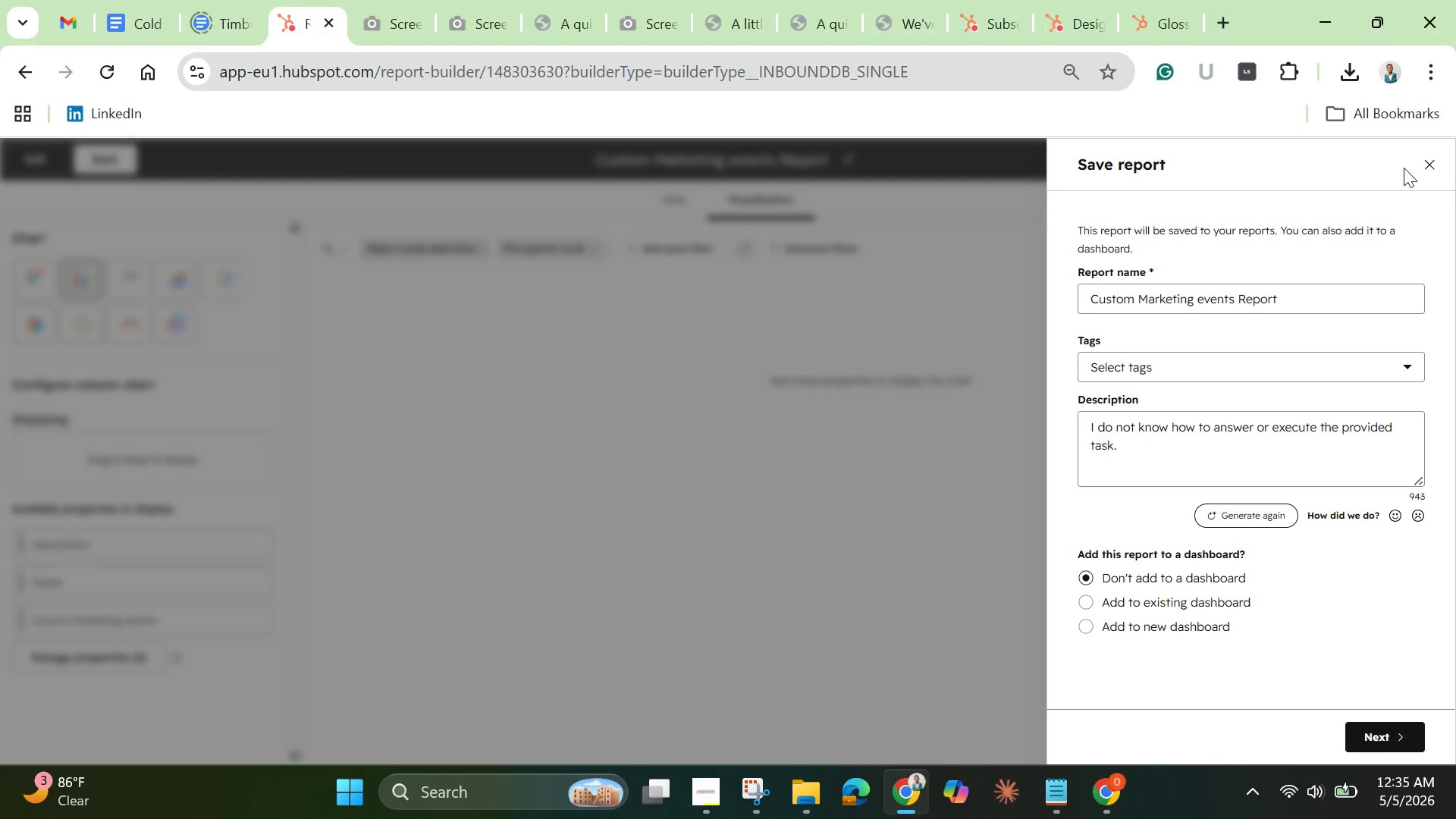 
left_click([1429, 155])
 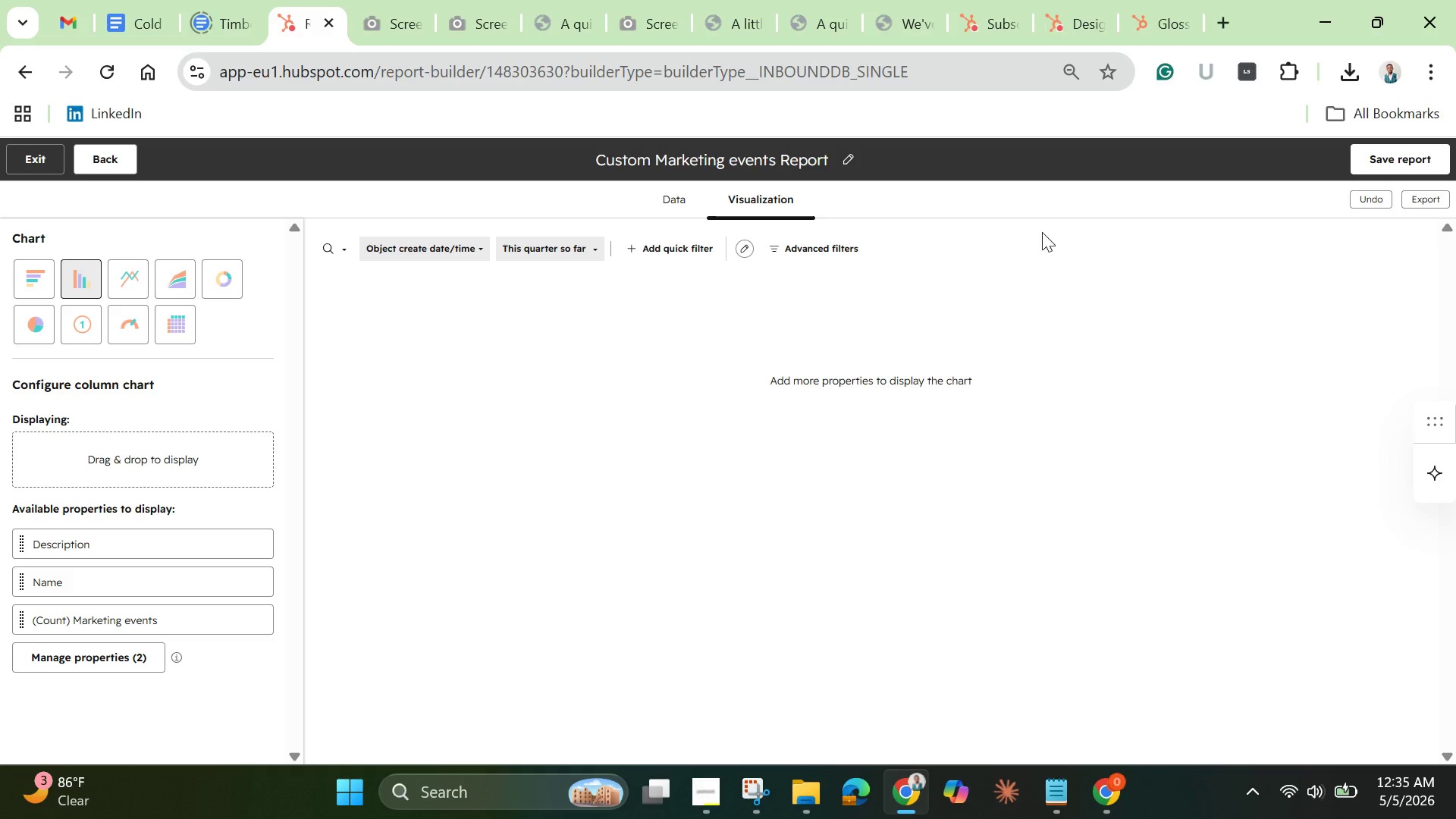 
wait(5.58)
 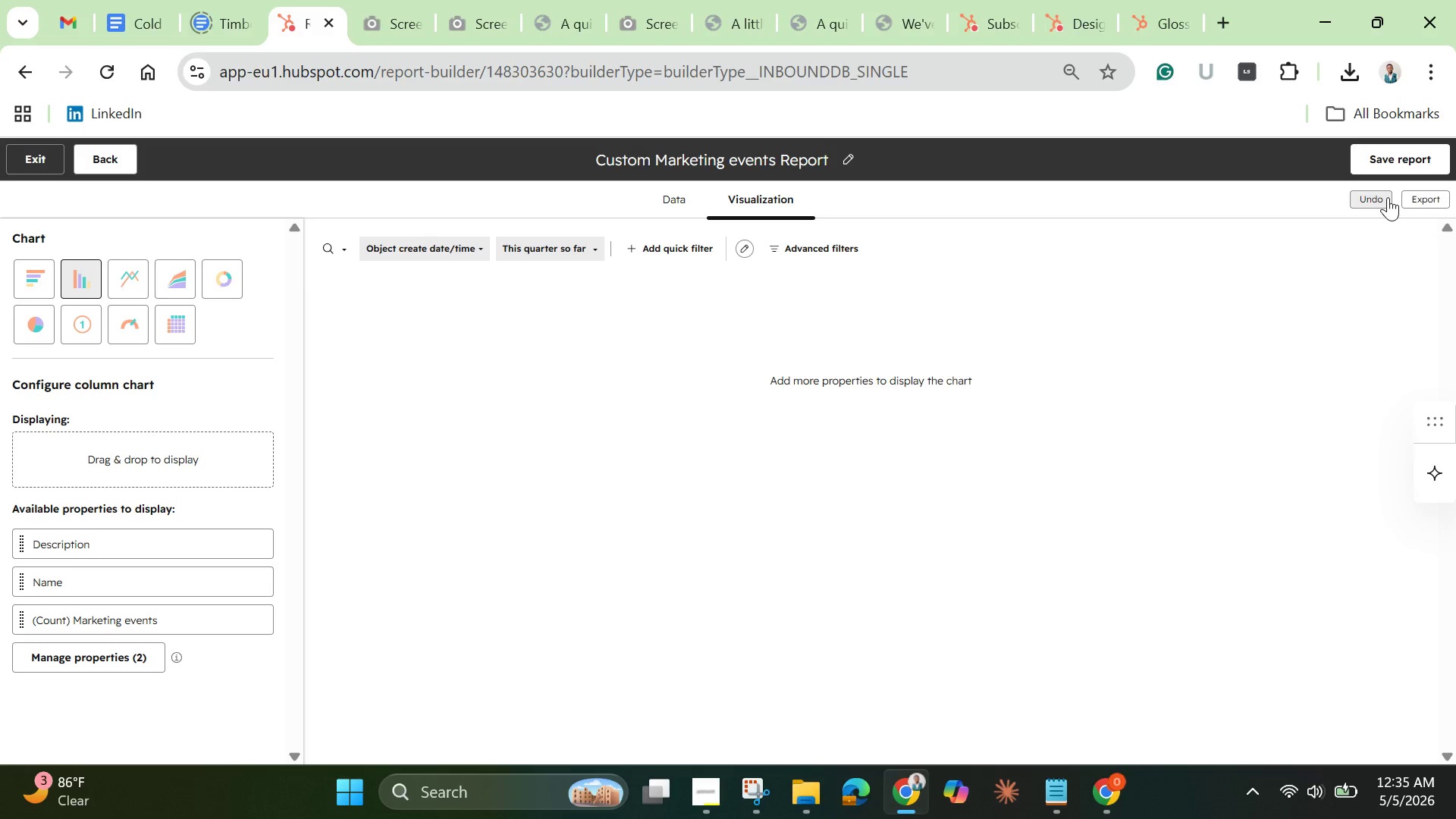 
left_click([794, 164])
 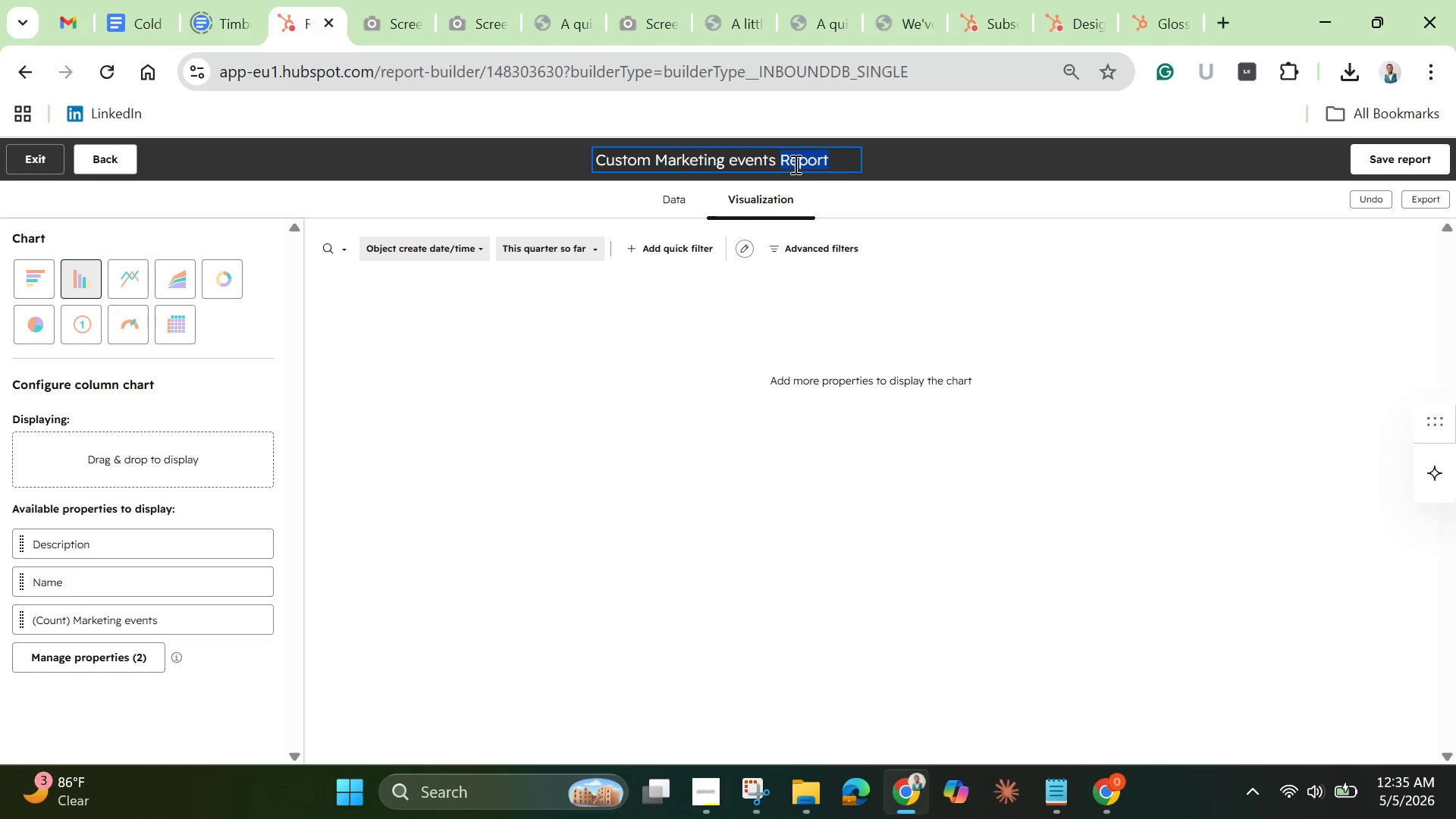 
double_click([794, 164])
 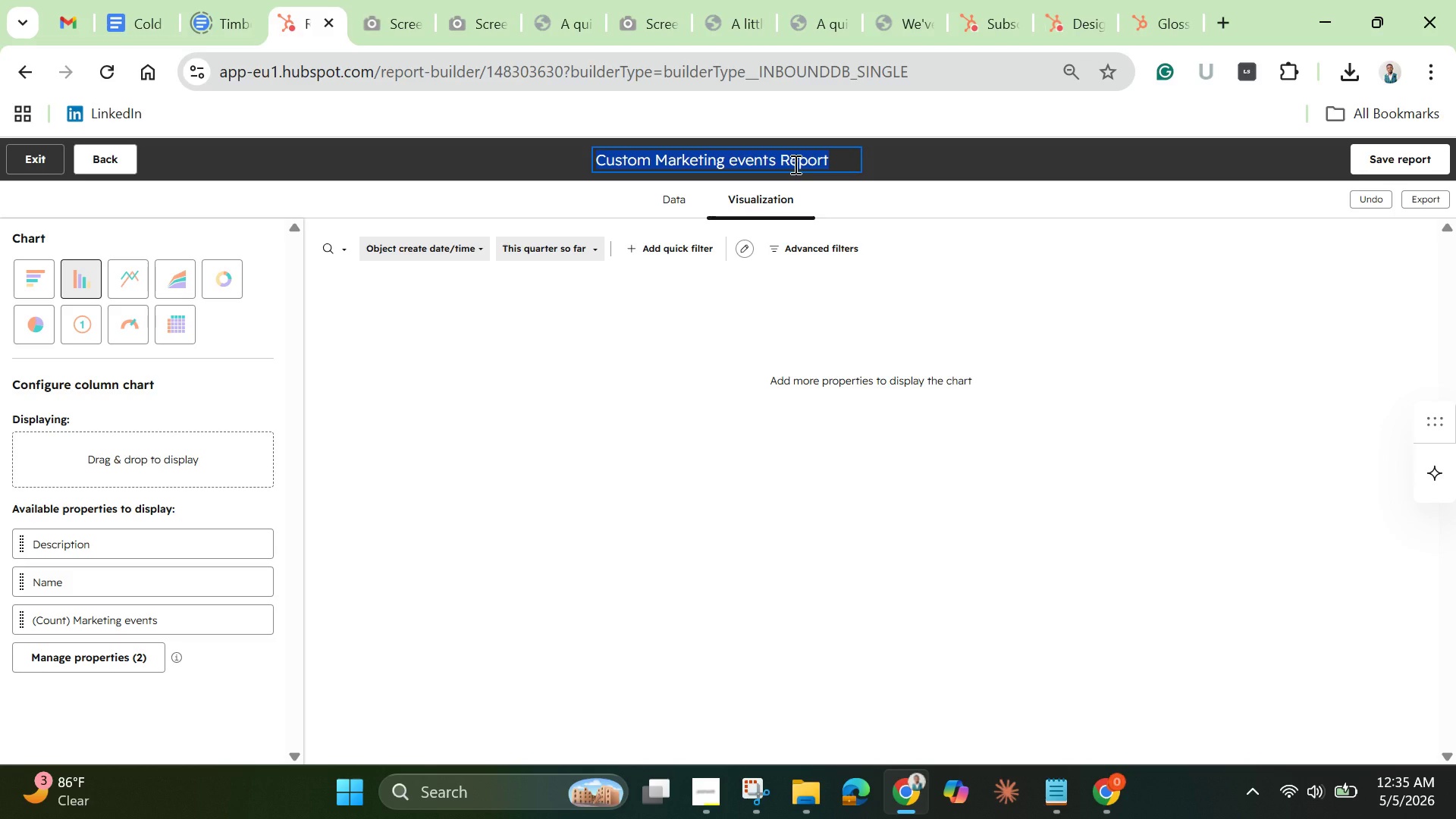 
triple_click([794, 164])
 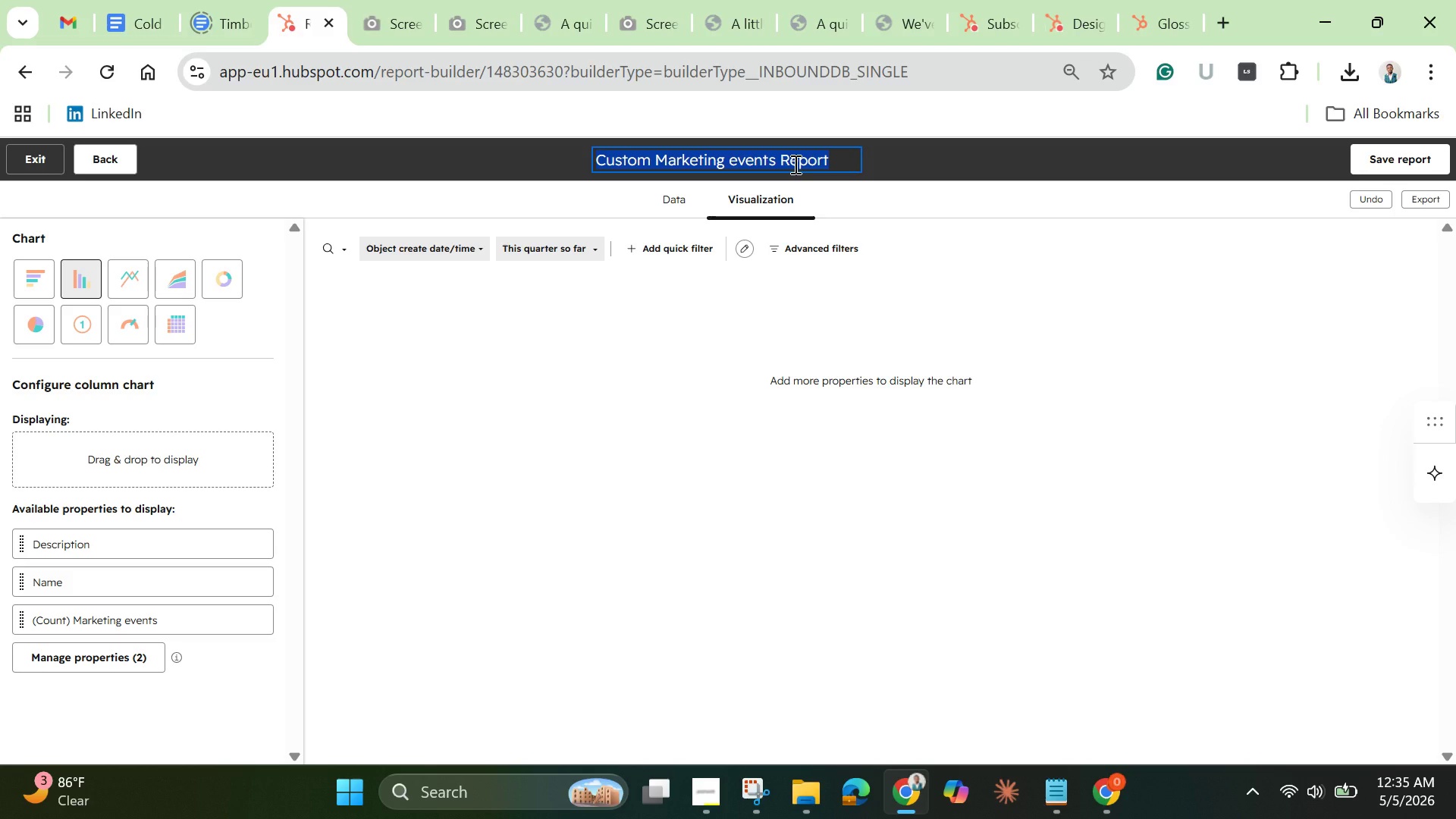 
triple_click([794, 164])
 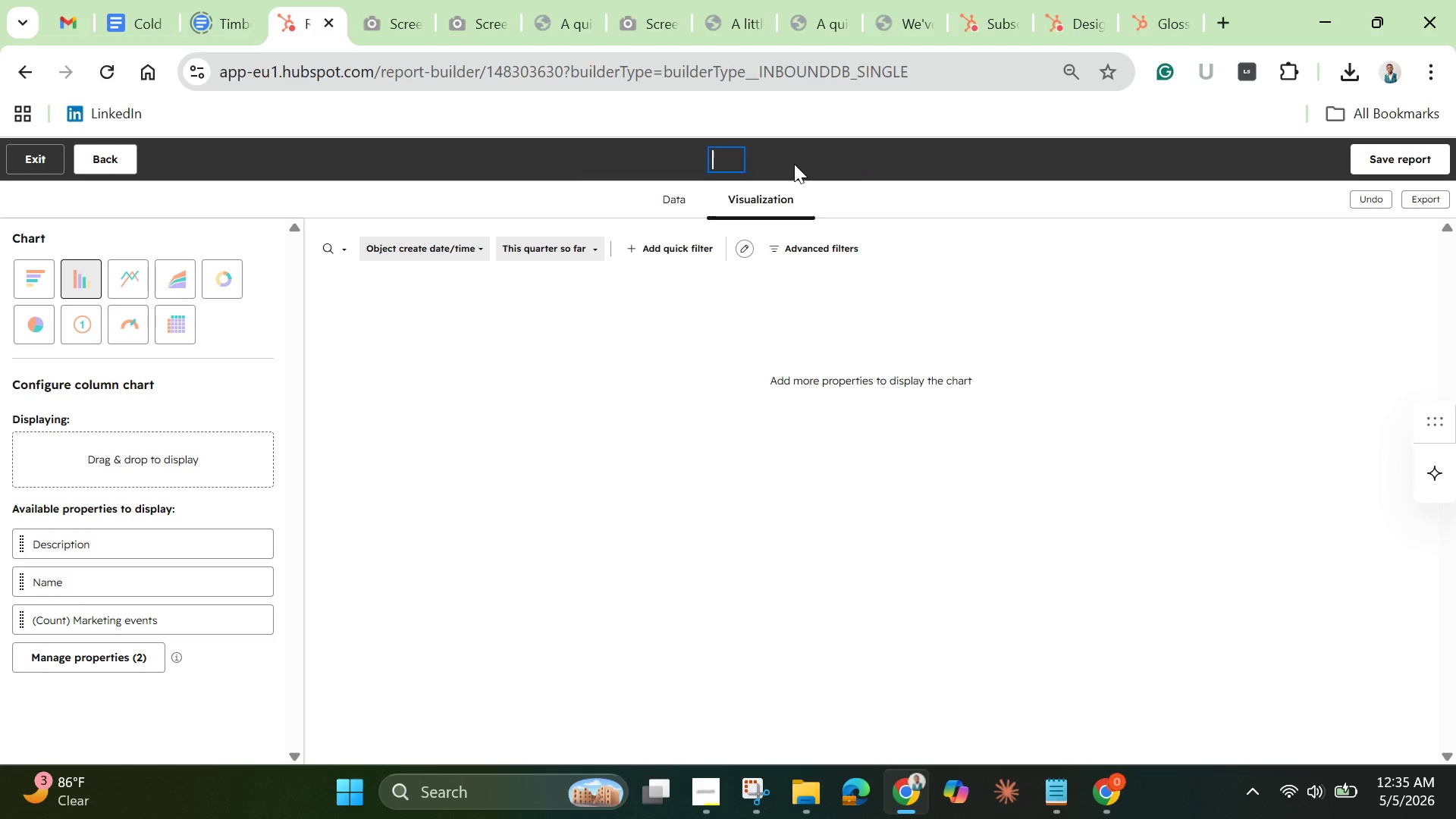 
key(Backspace)
 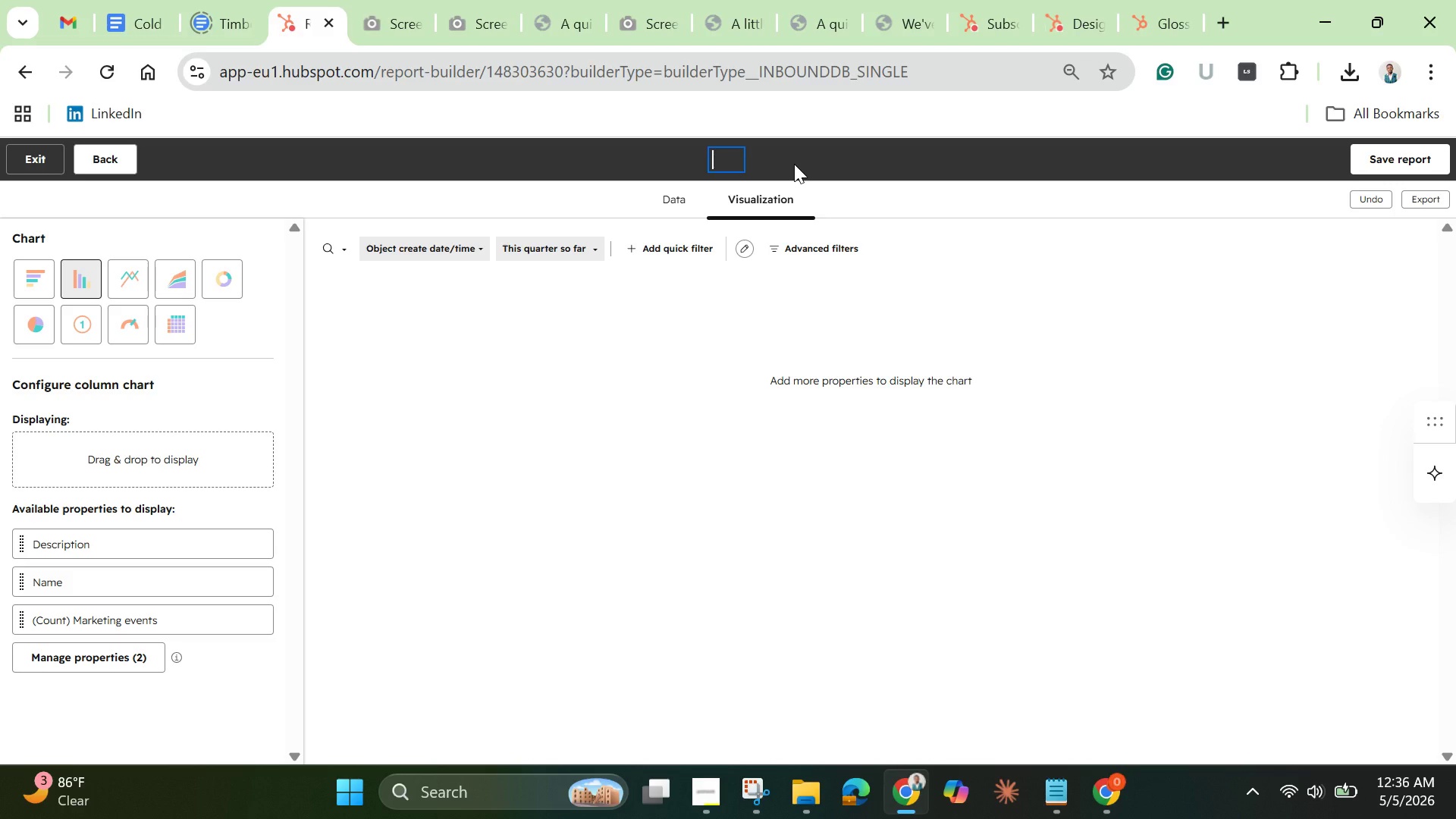 
wait(8.25)
 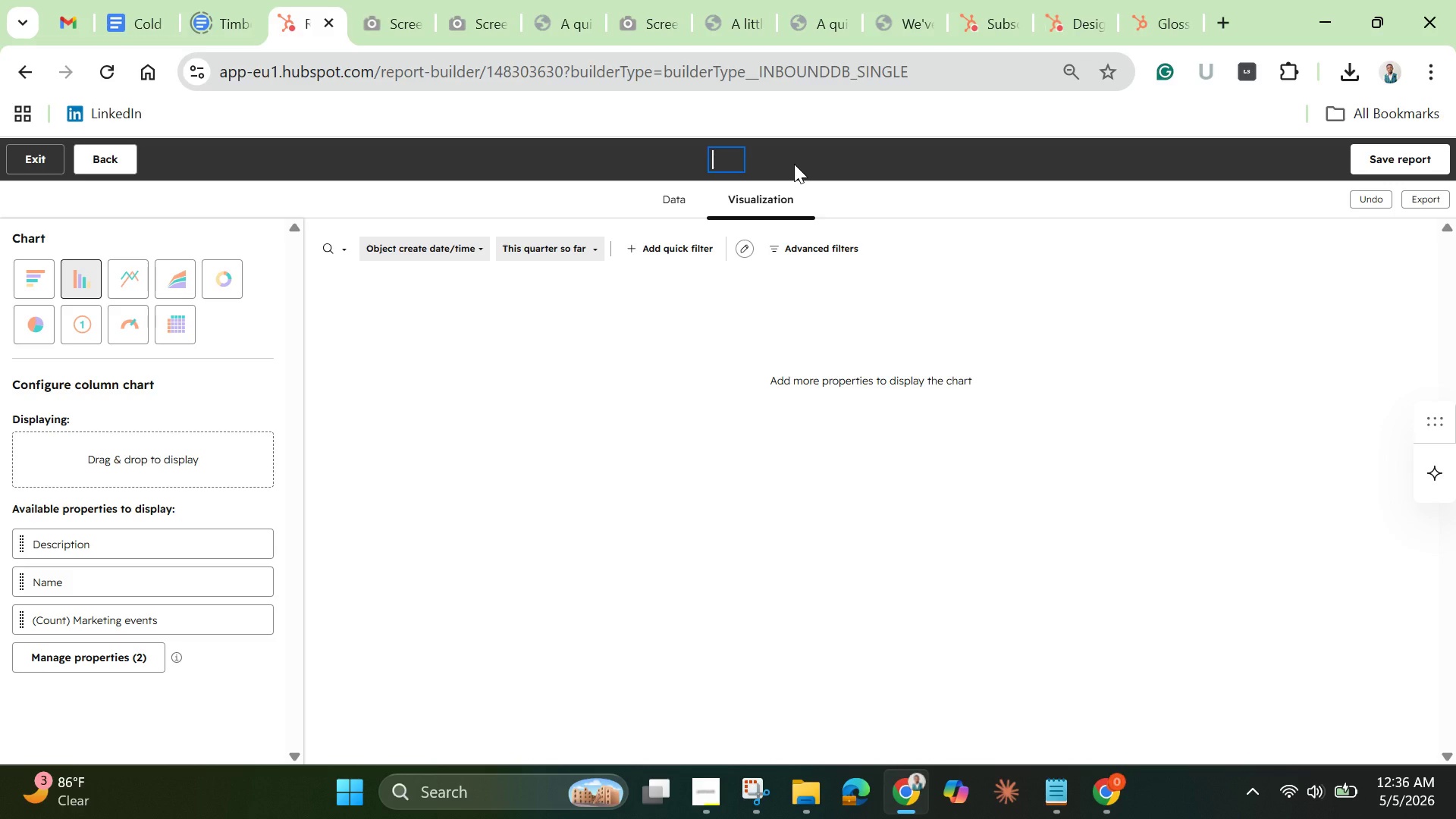 
hold_key(key=ShiftLeft, duration=1.52)
 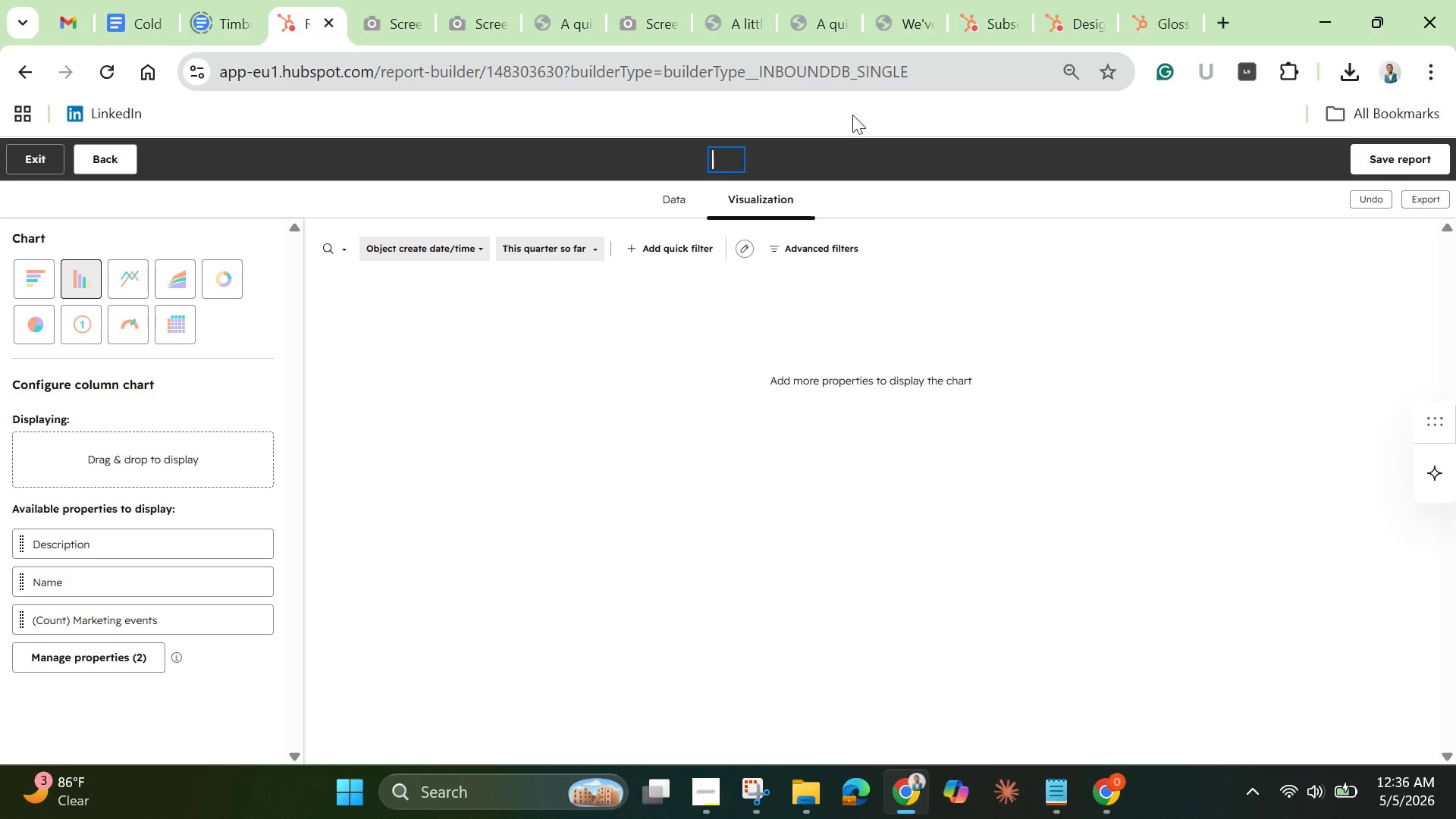 
hold_key(key=ShiftLeft, duration=1.5)
 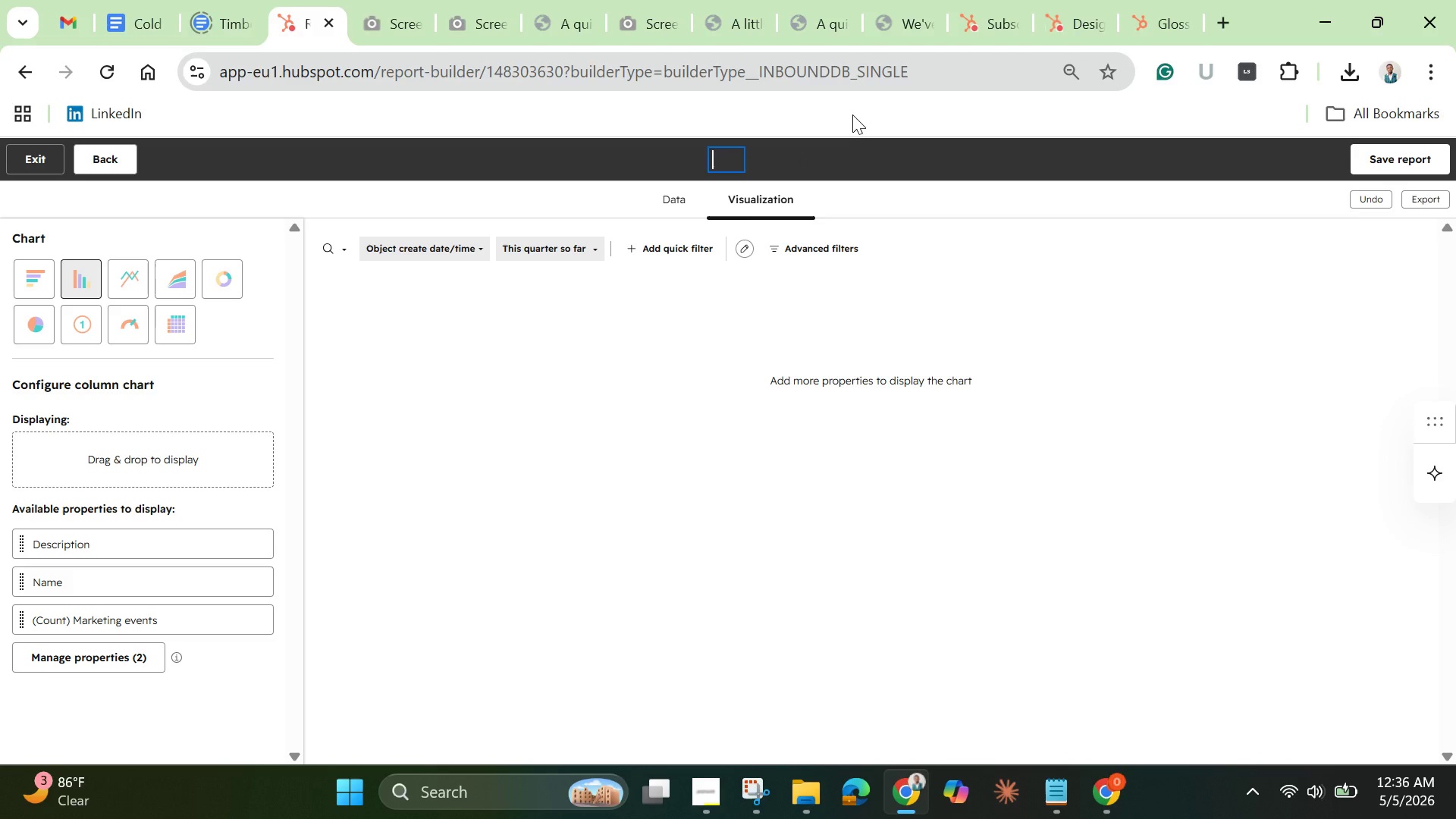 
hold_key(key=ShiftLeft, duration=1.33)
 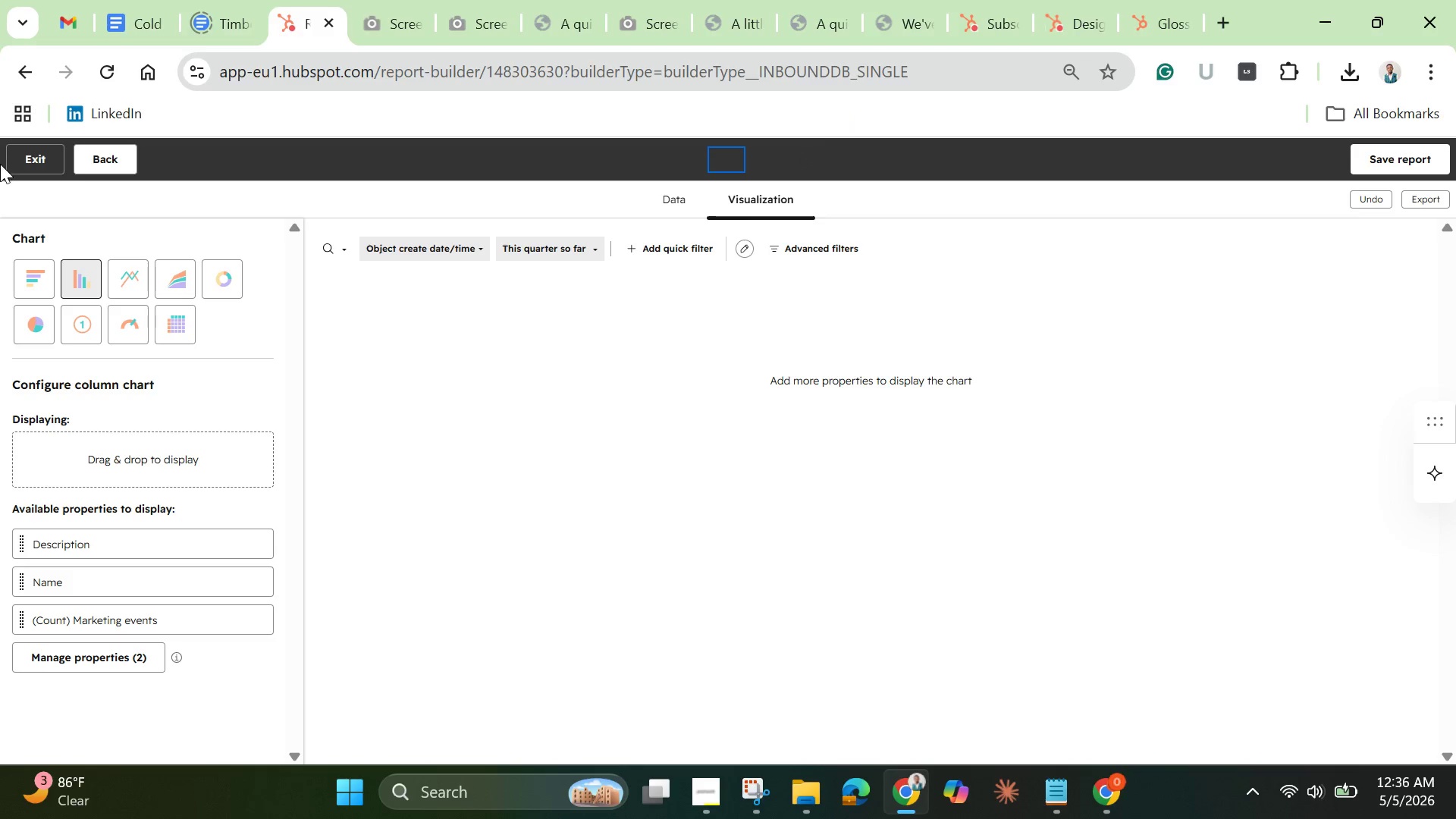 
left_click([38, 163])
 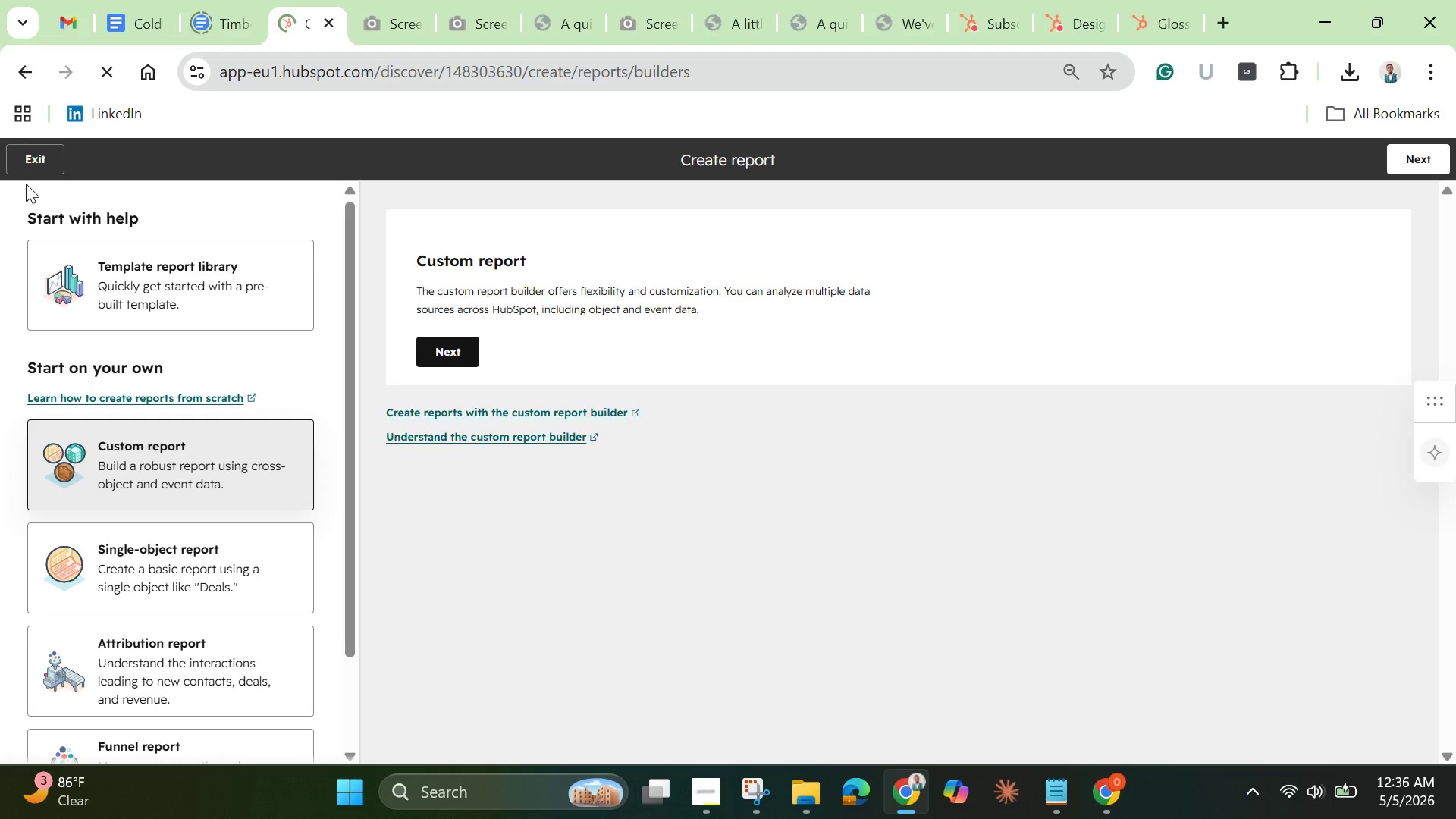 
left_click([31, 164])
 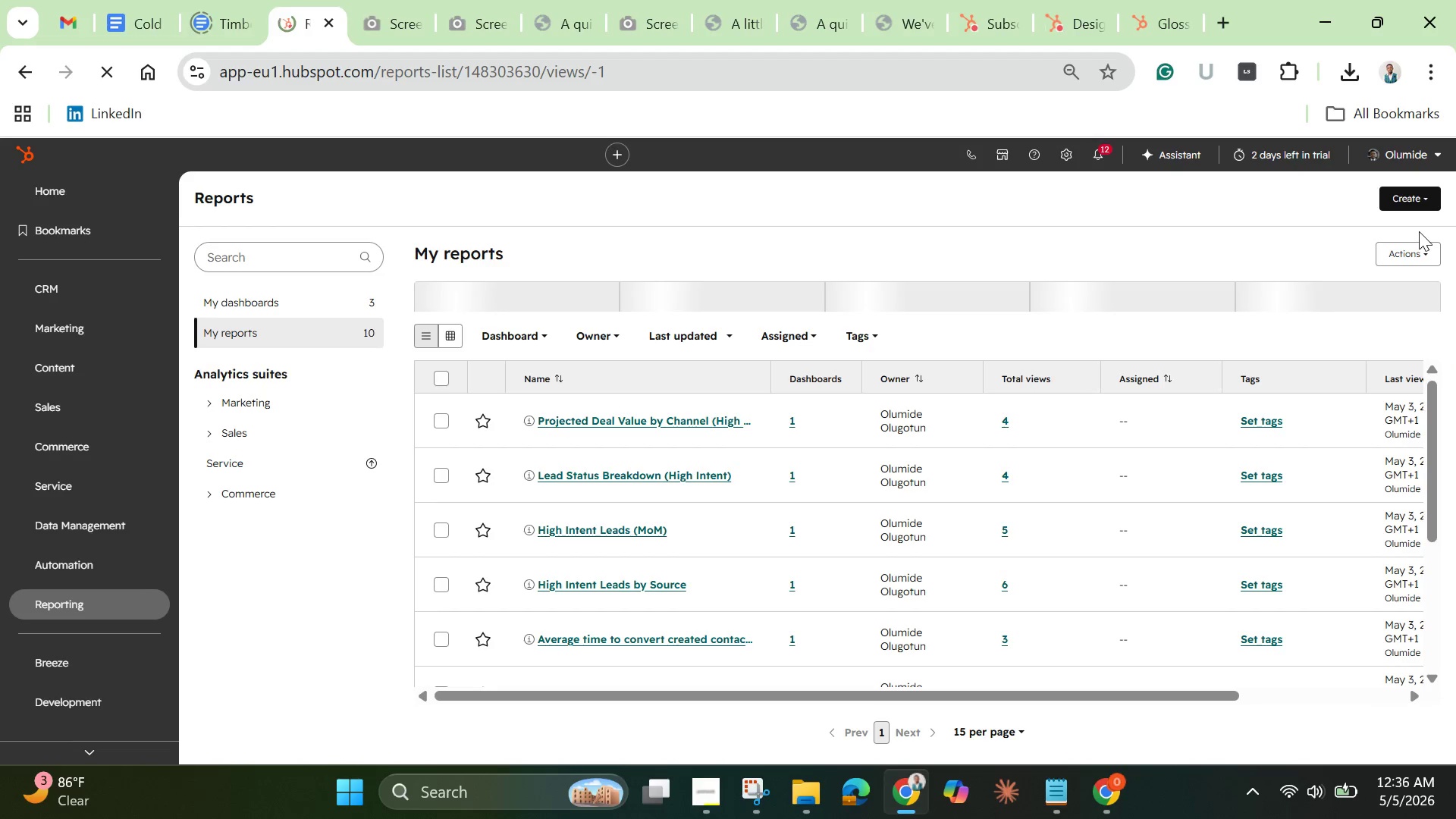 
wait(6.06)
 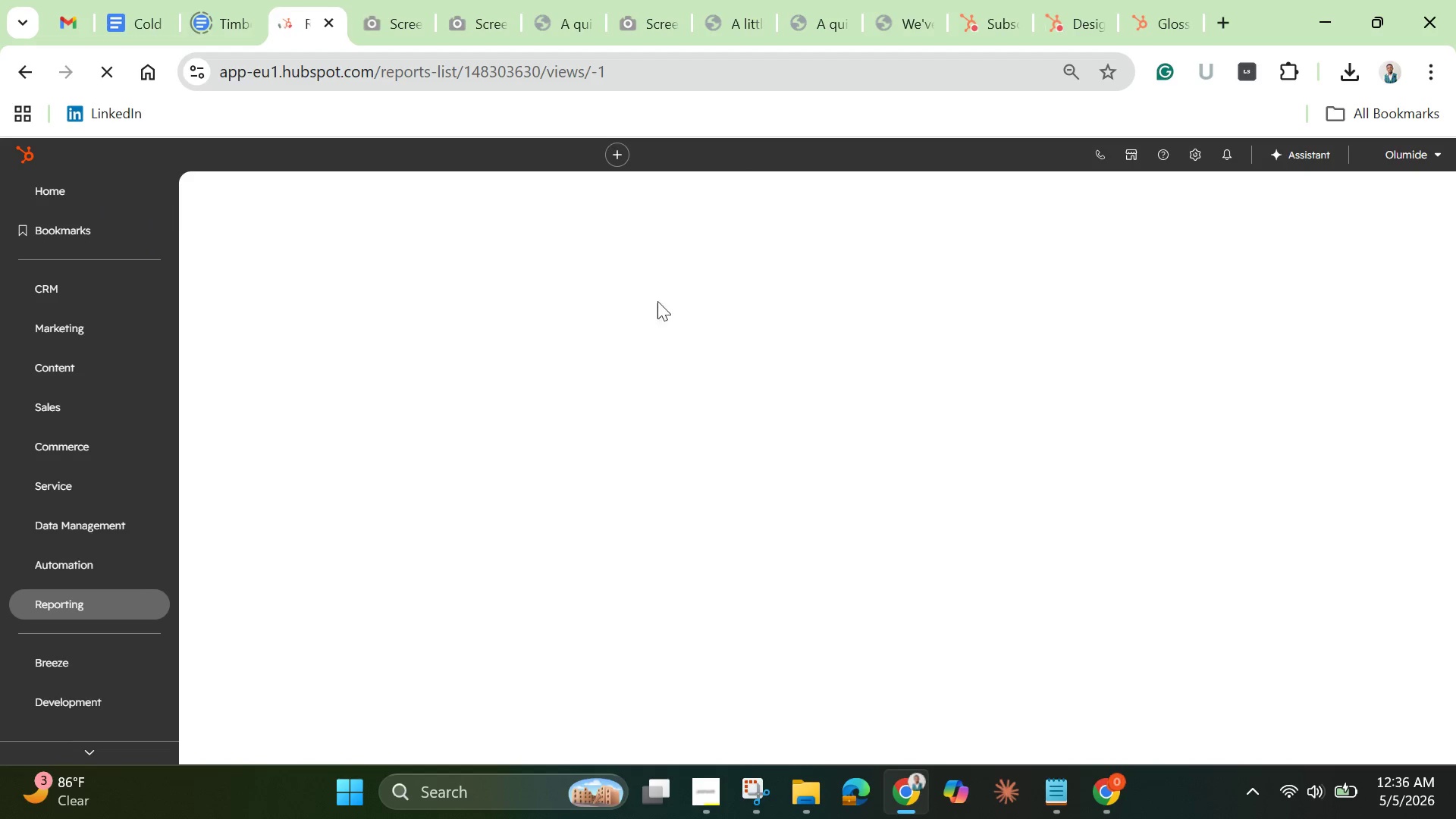 
left_click([1417, 186])
 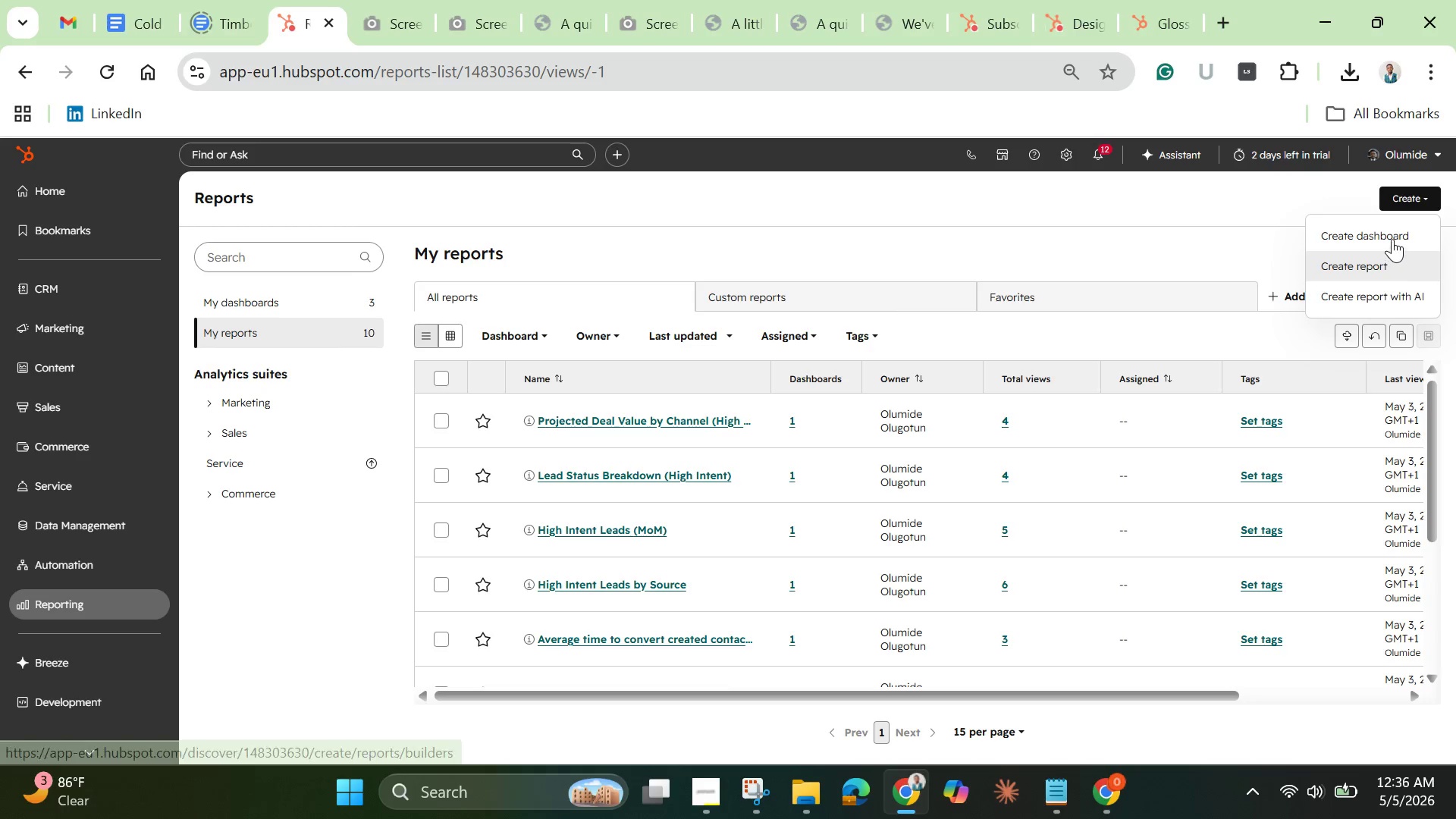 
left_click([1392, 233])
 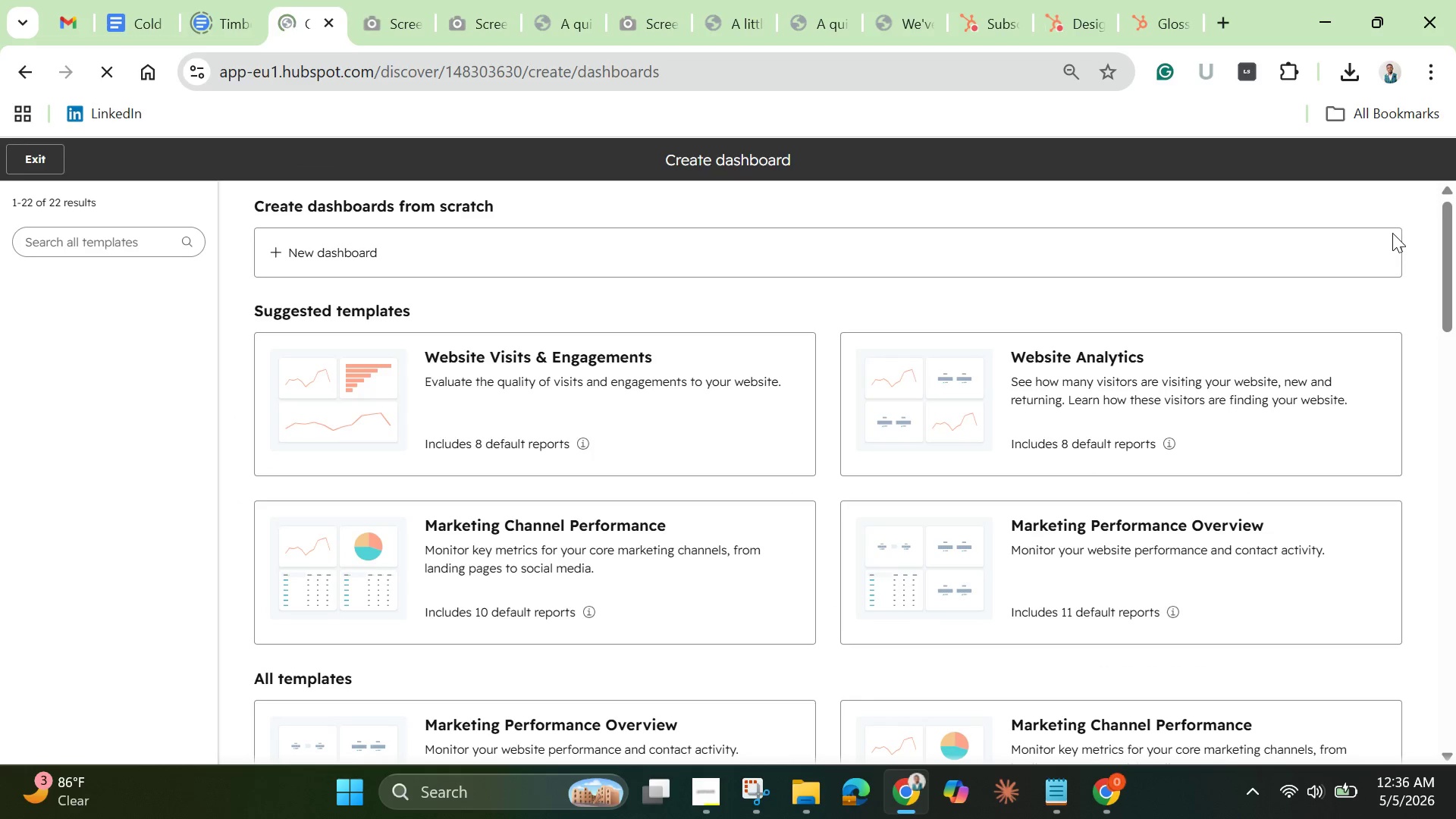 
wait(8.3)
 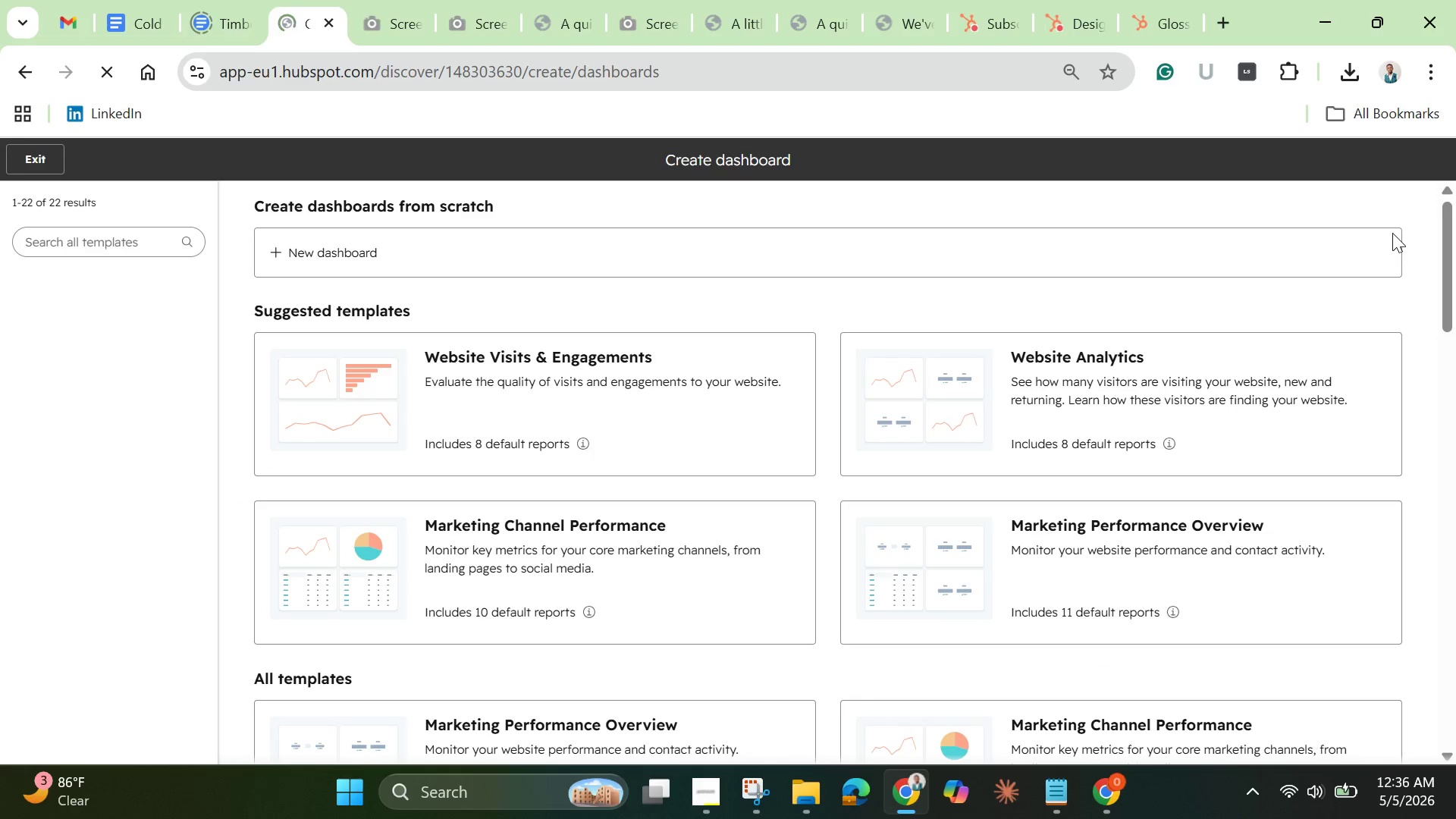 
left_click([585, 253])
 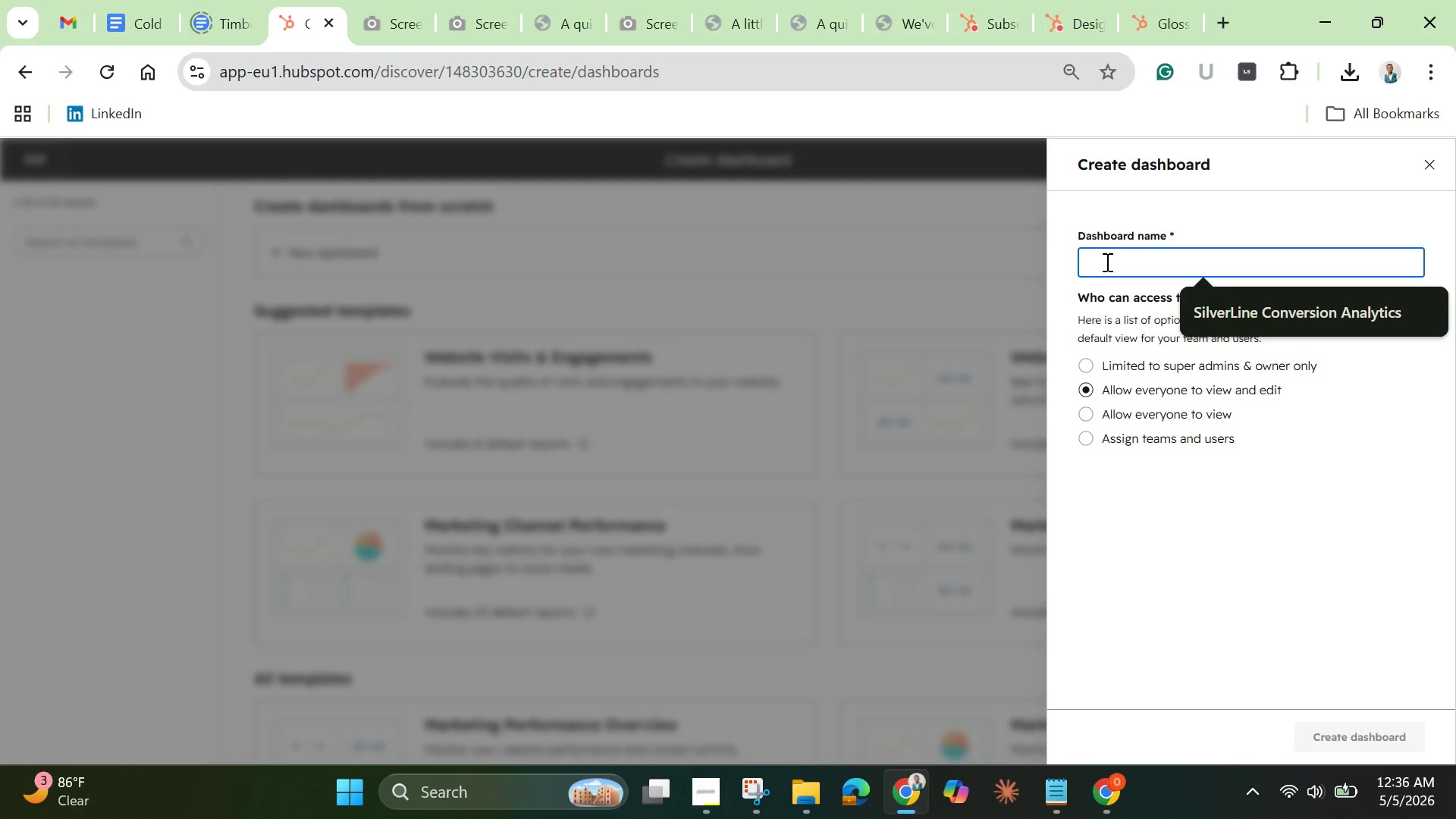 
wait(5.62)
 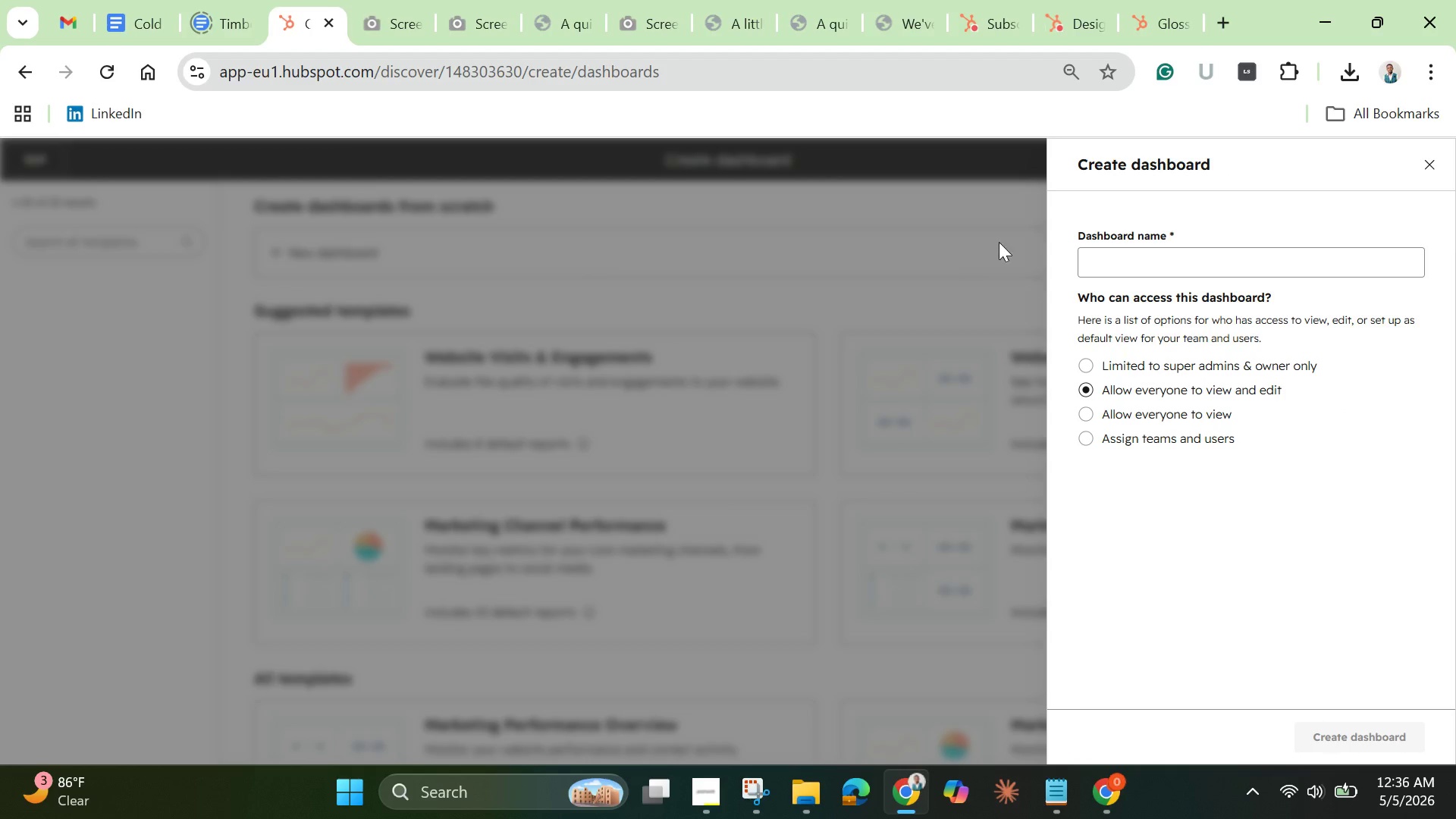 
hold_key(key=ControlLeft, duration=0.47)
 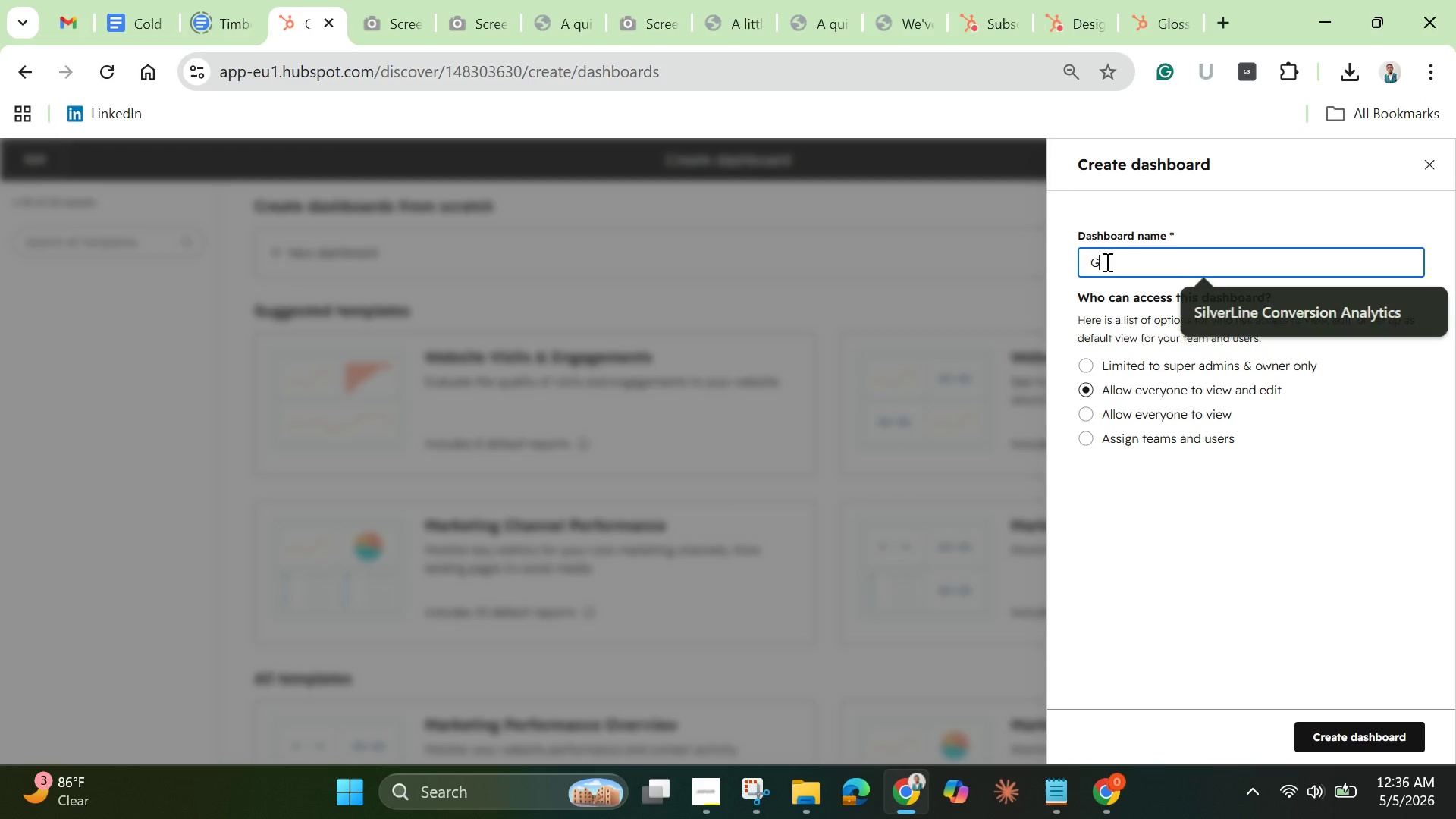 
type(Gloss ^)
key(Backspace)
type(& Glaze )
 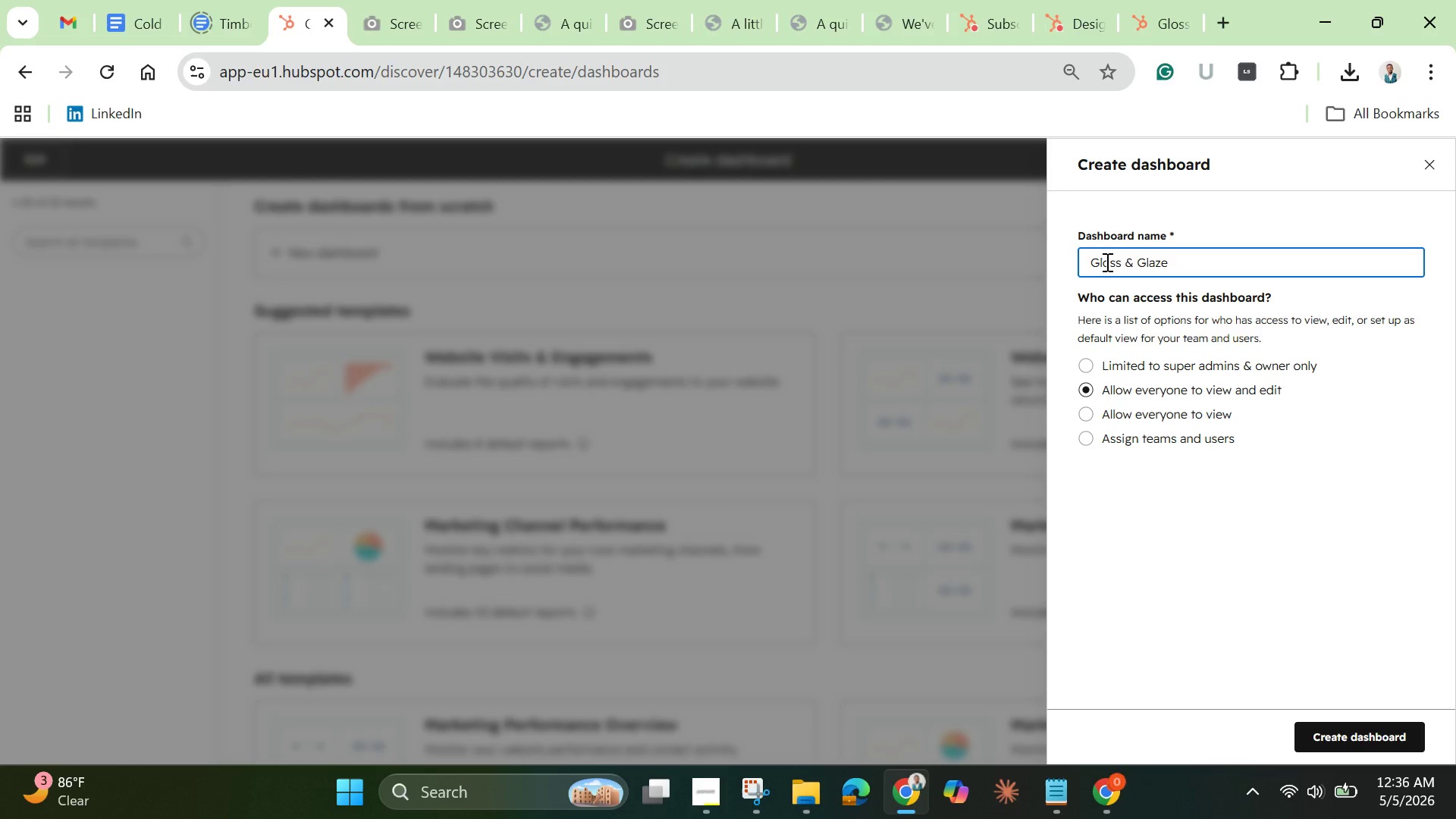 
type(Camapign)
 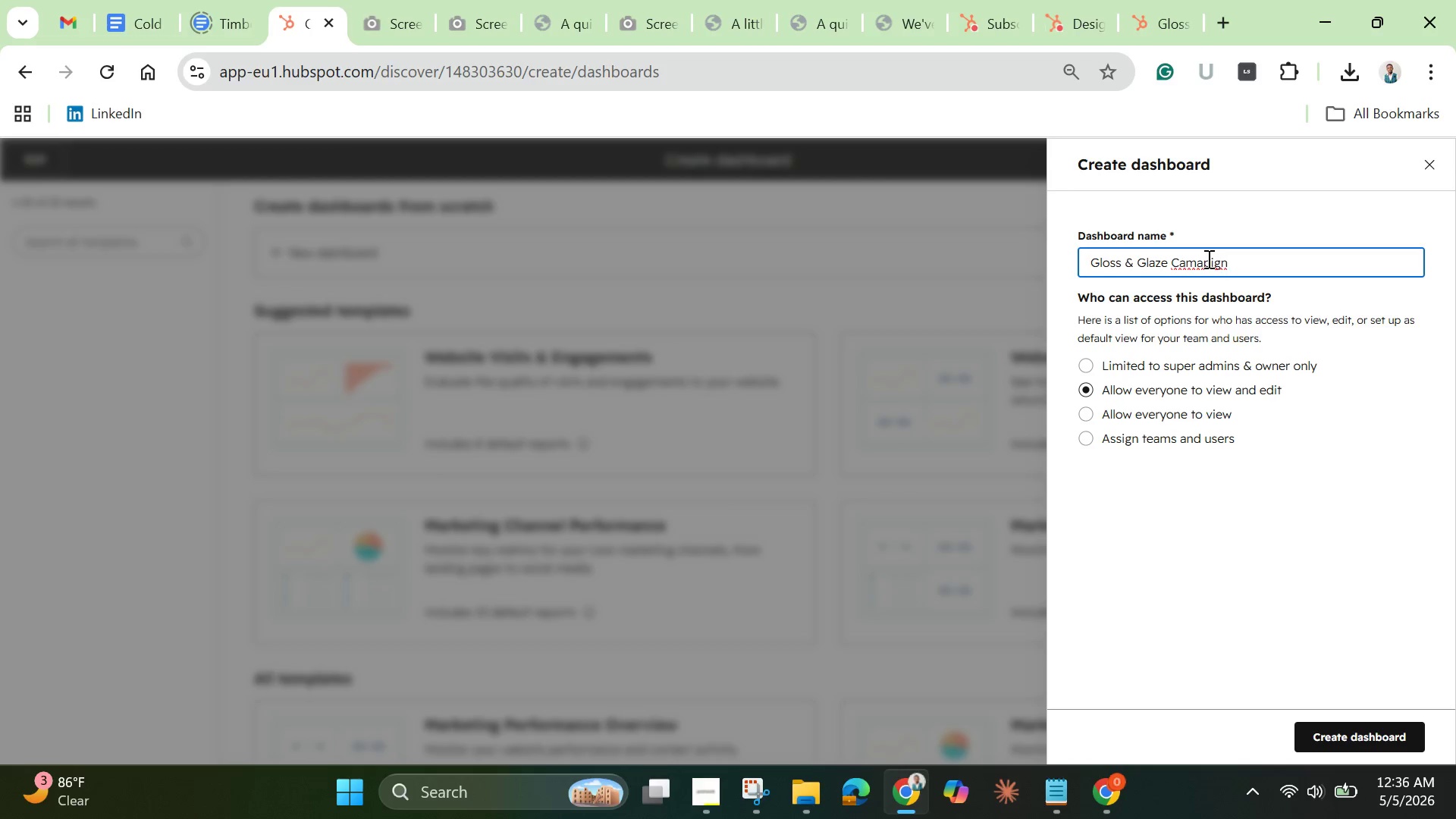 
wait(6.06)
 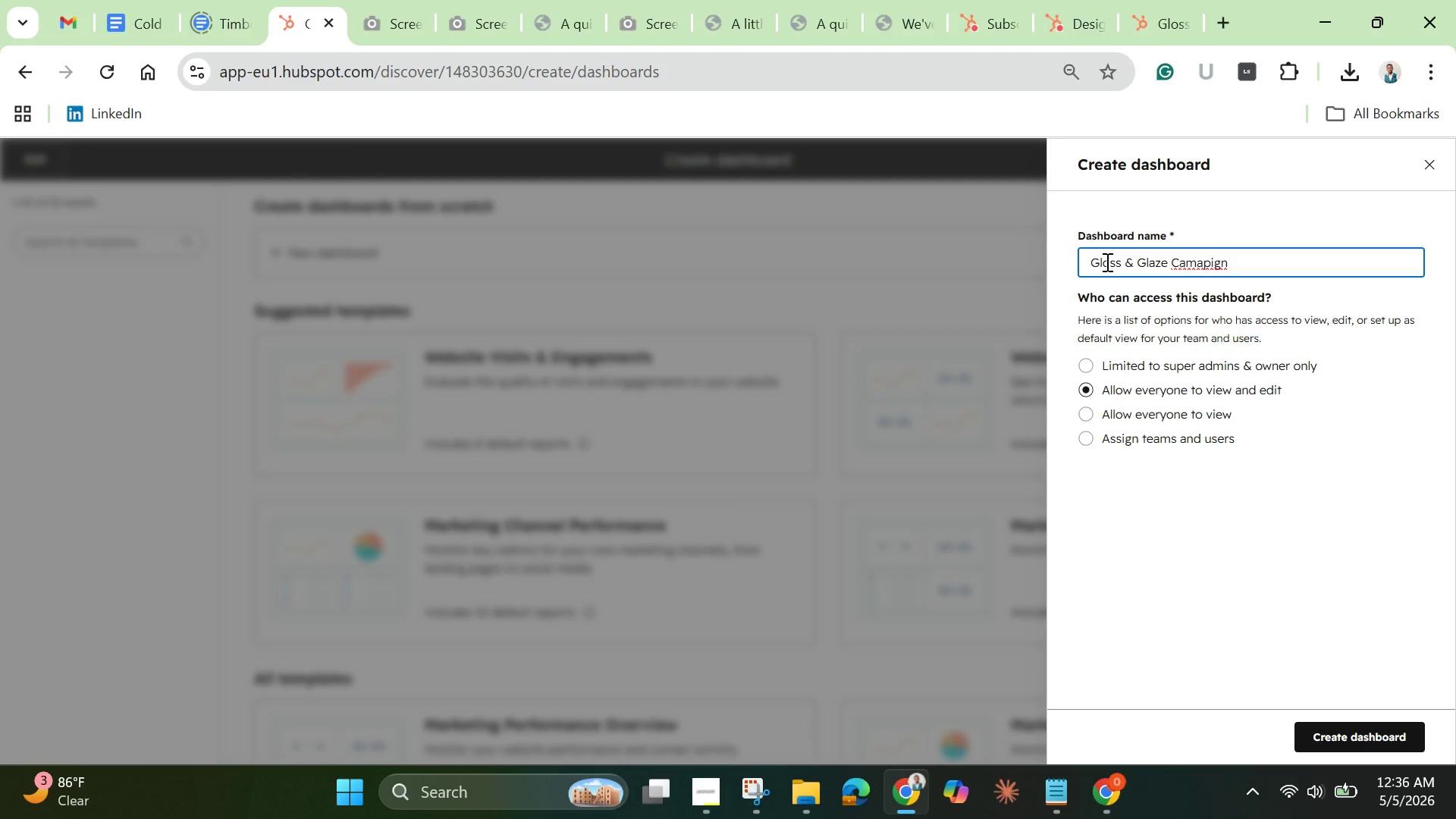 
left_click([1214, 263])
 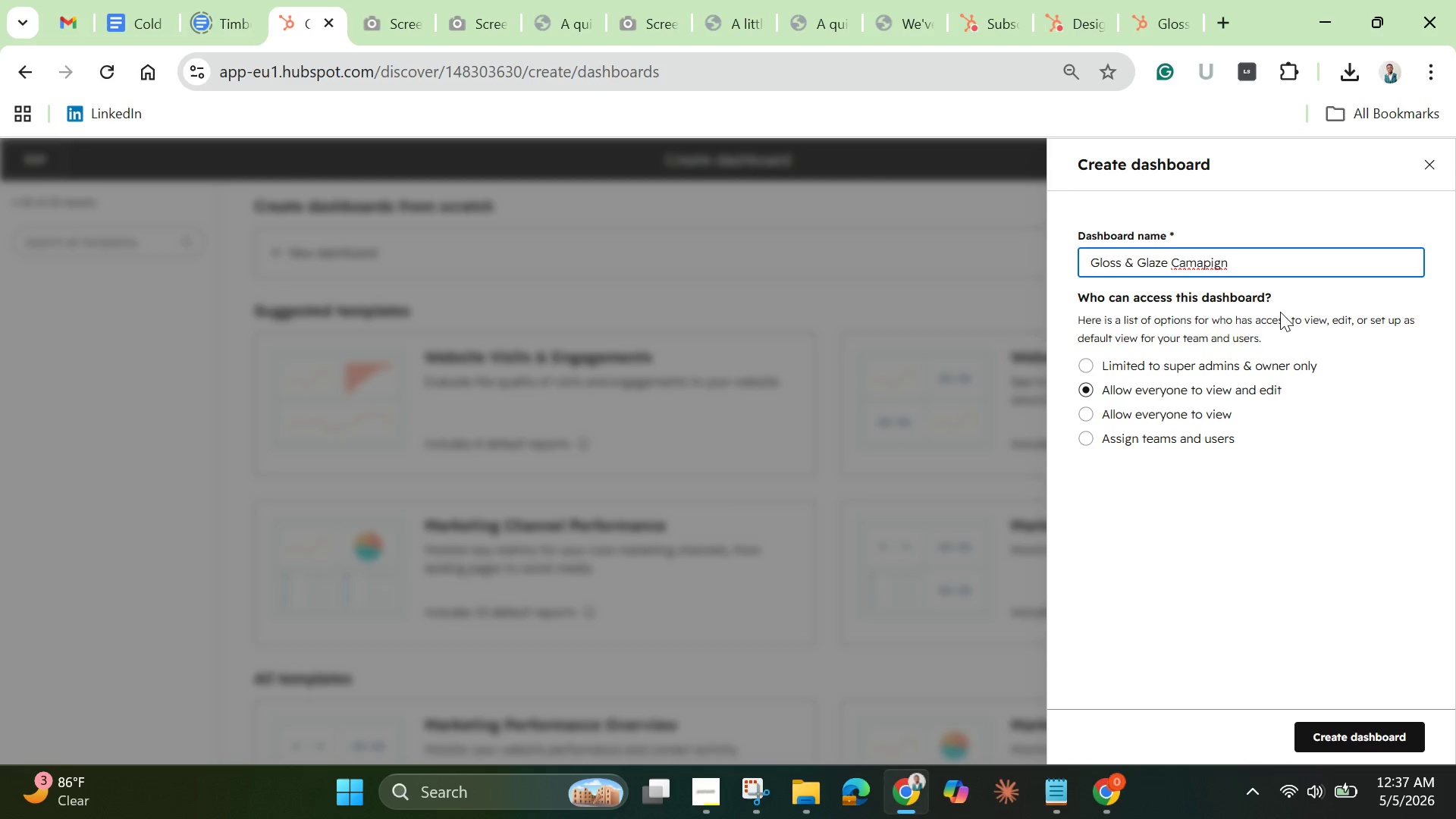 
key(A)
 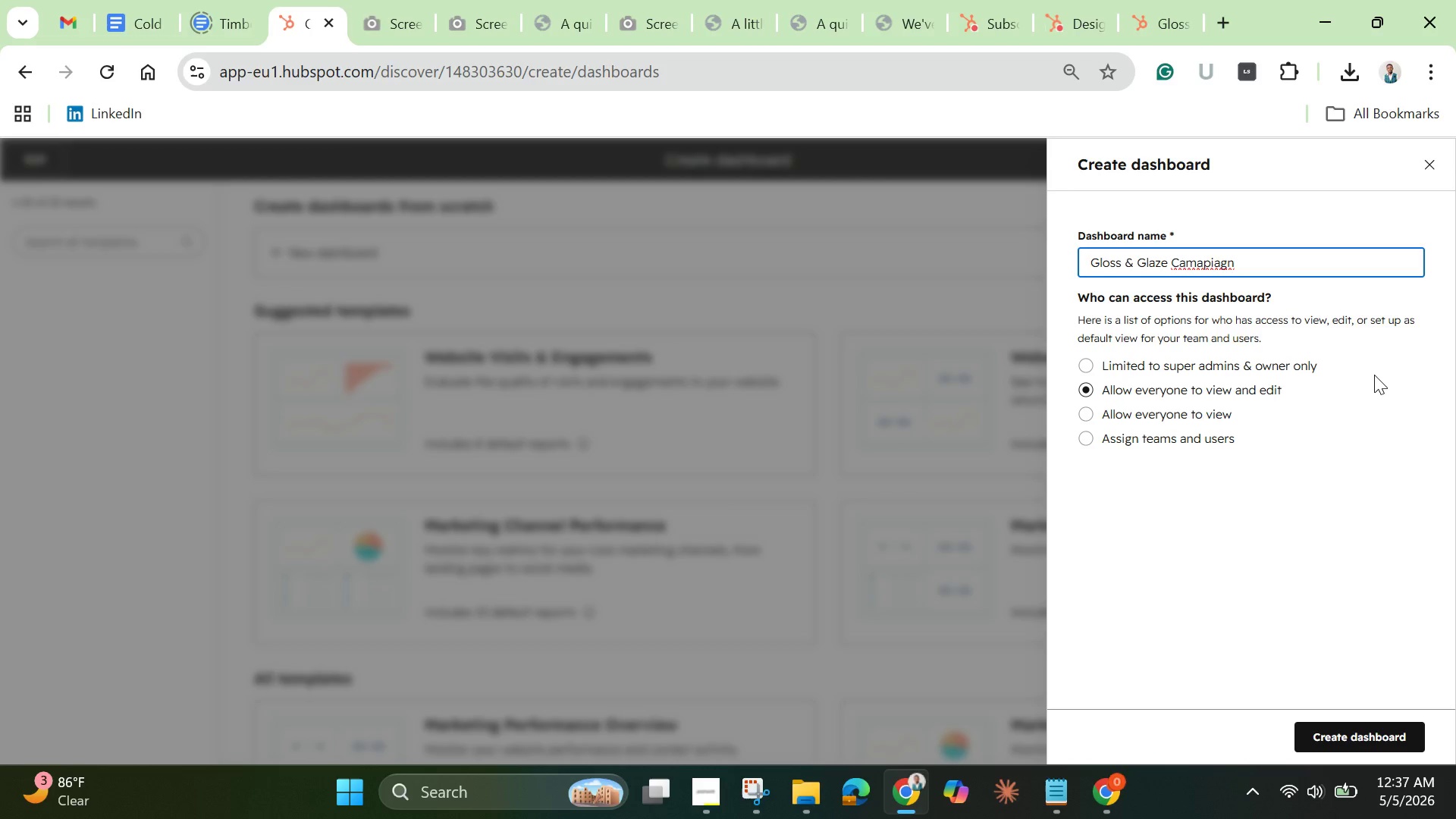 
key(Backspace)
 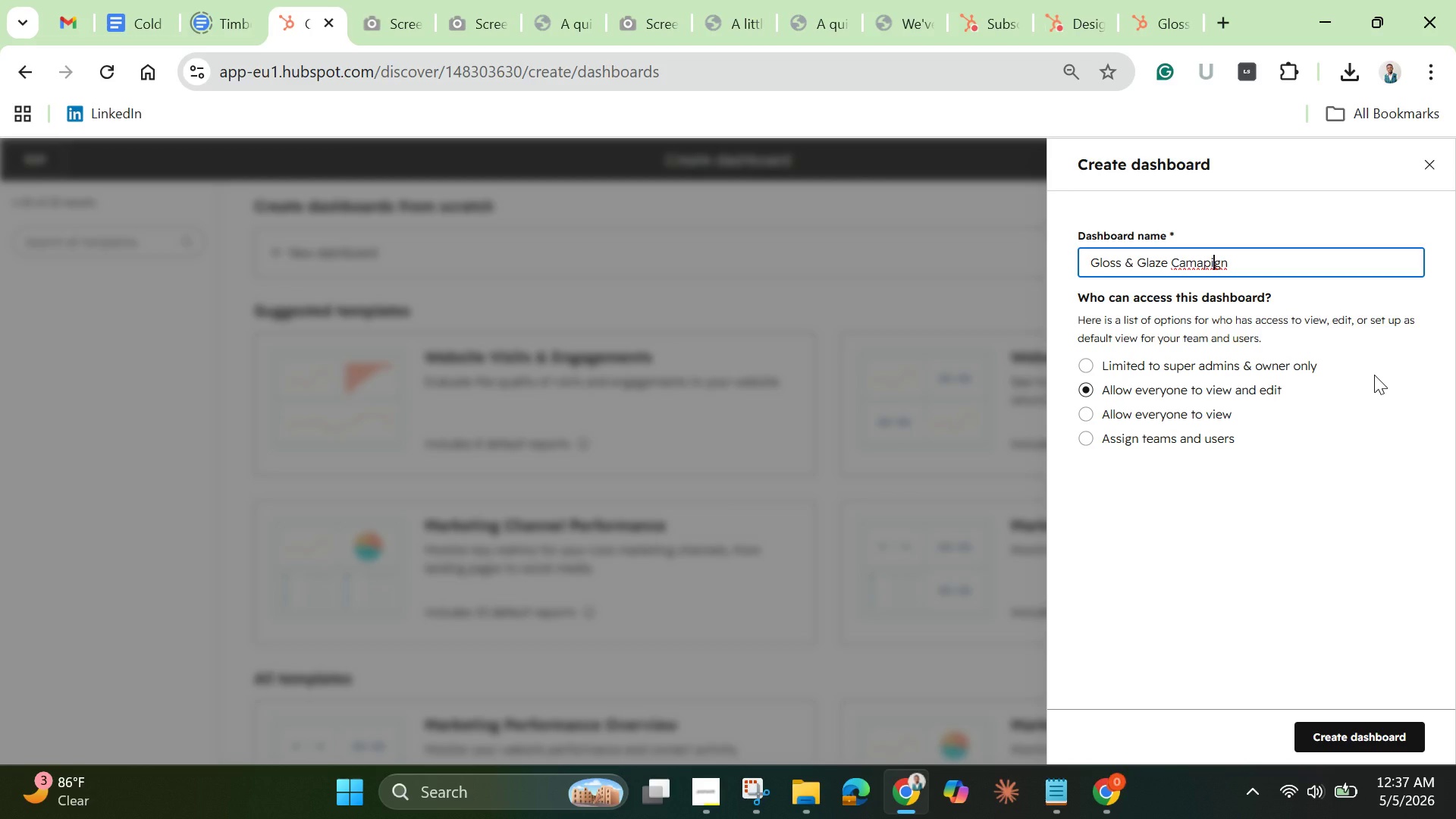 
key(ArrowLeft)
 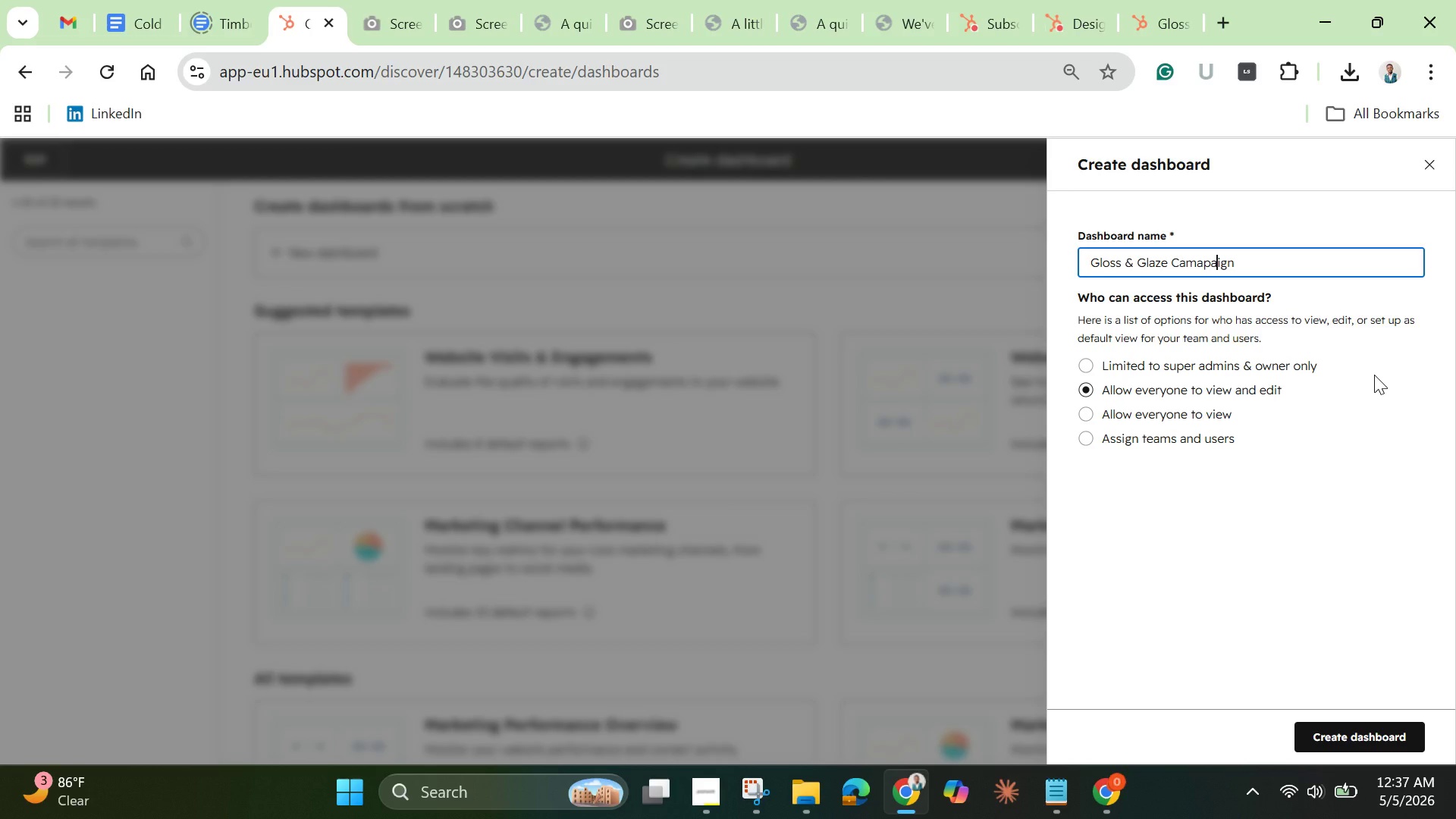 
key(A)
 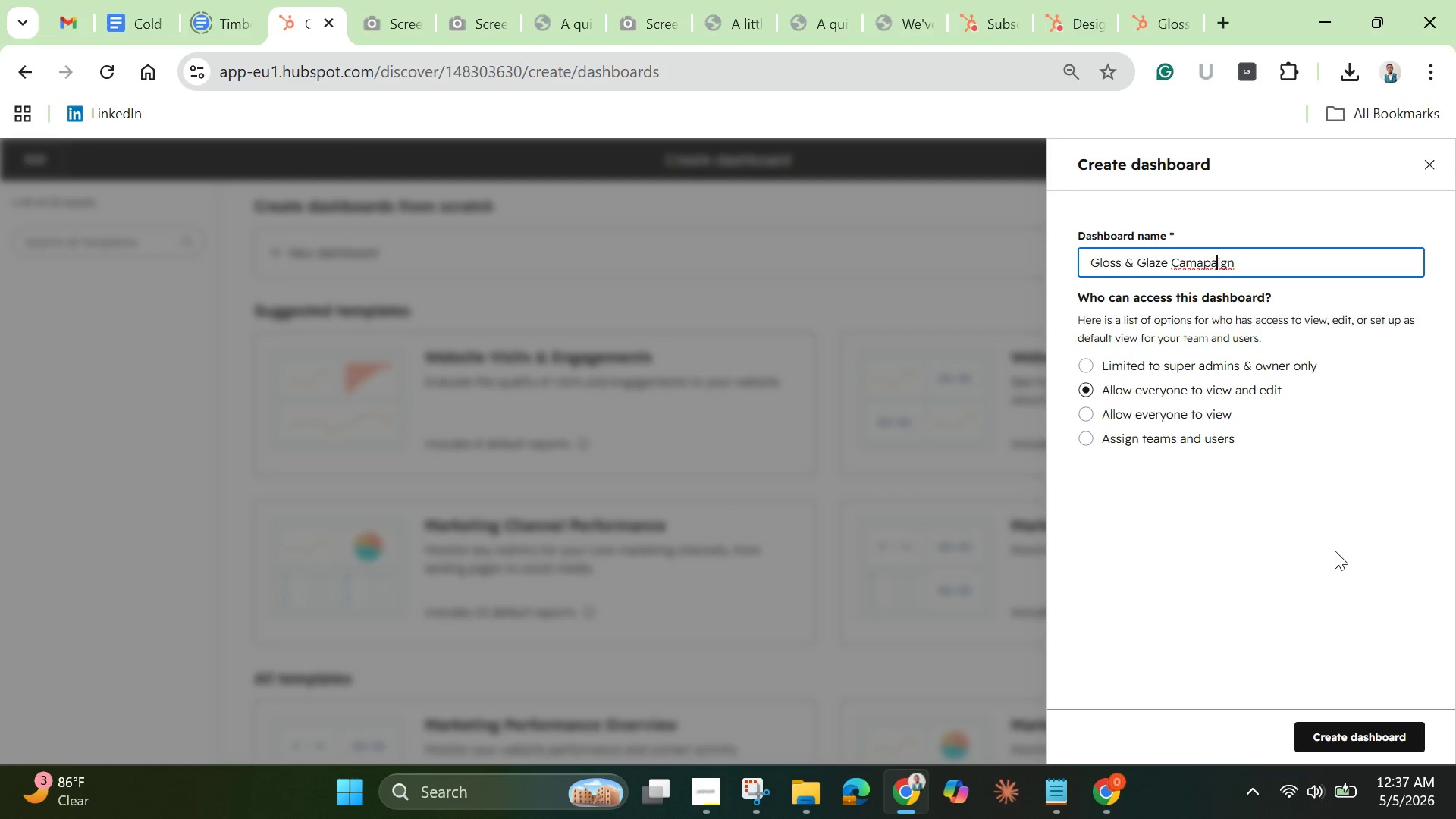 
wait(9.36)
 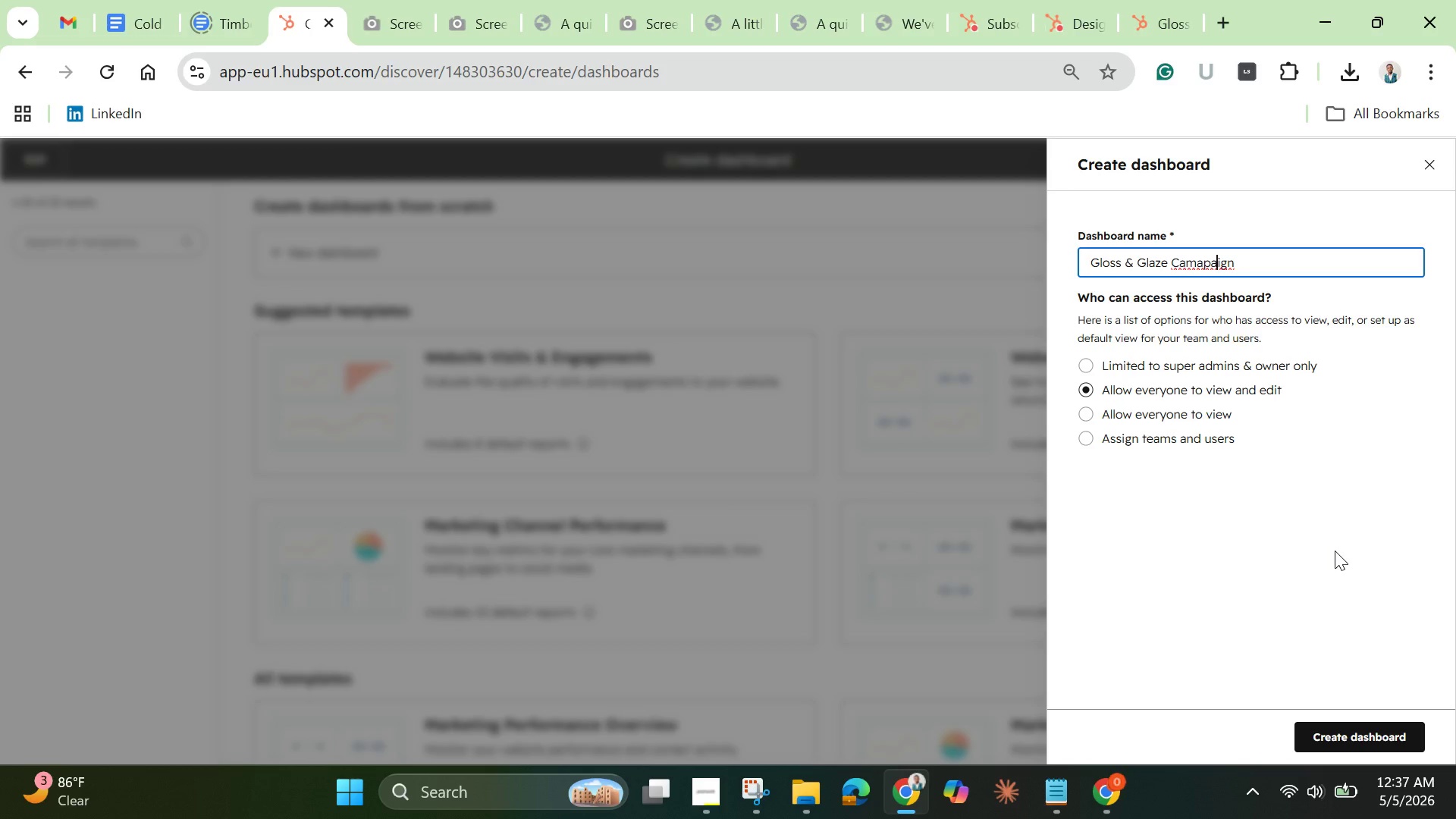 
left_click([1202, 264])
 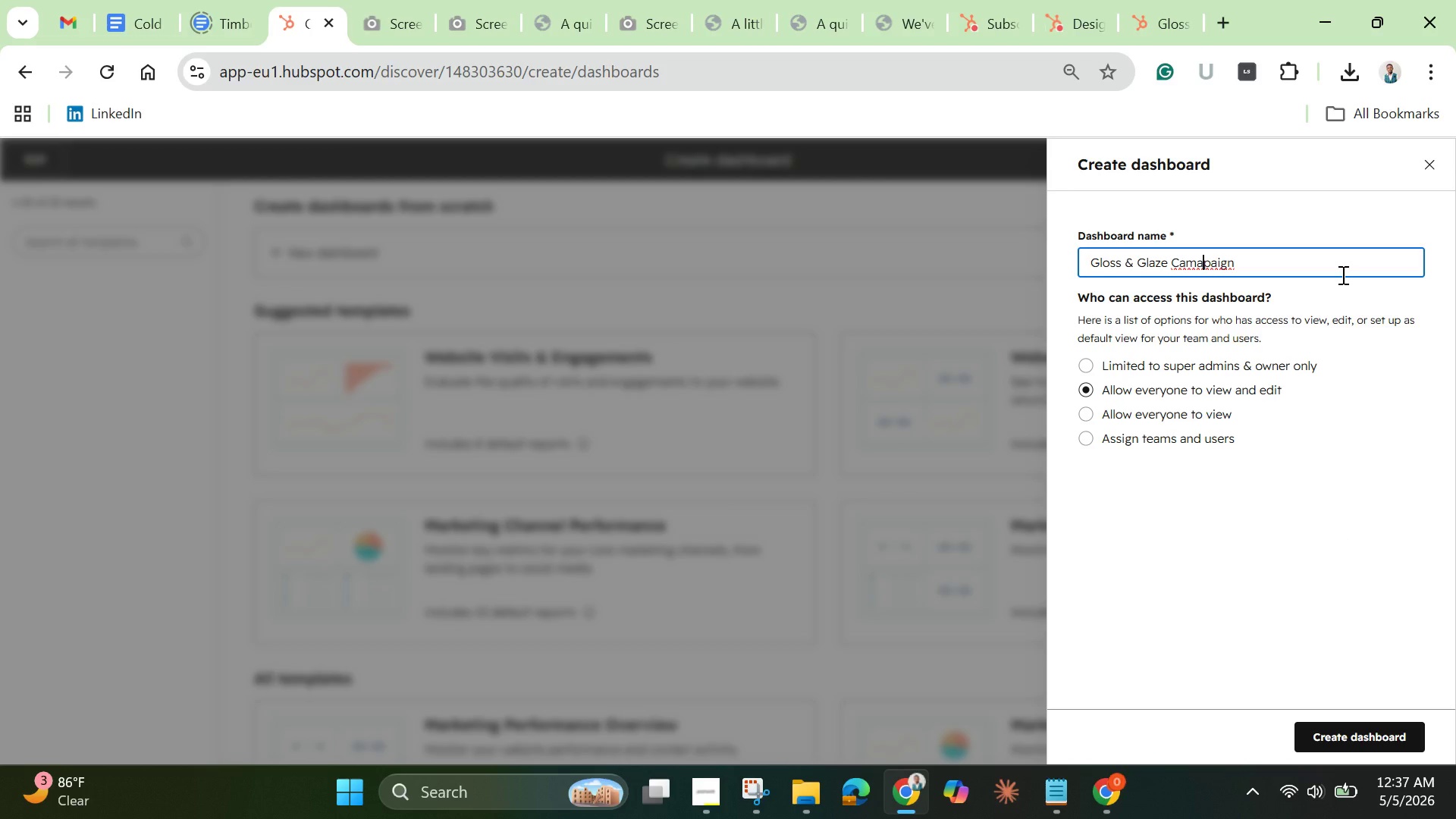 
key(Backspace)
 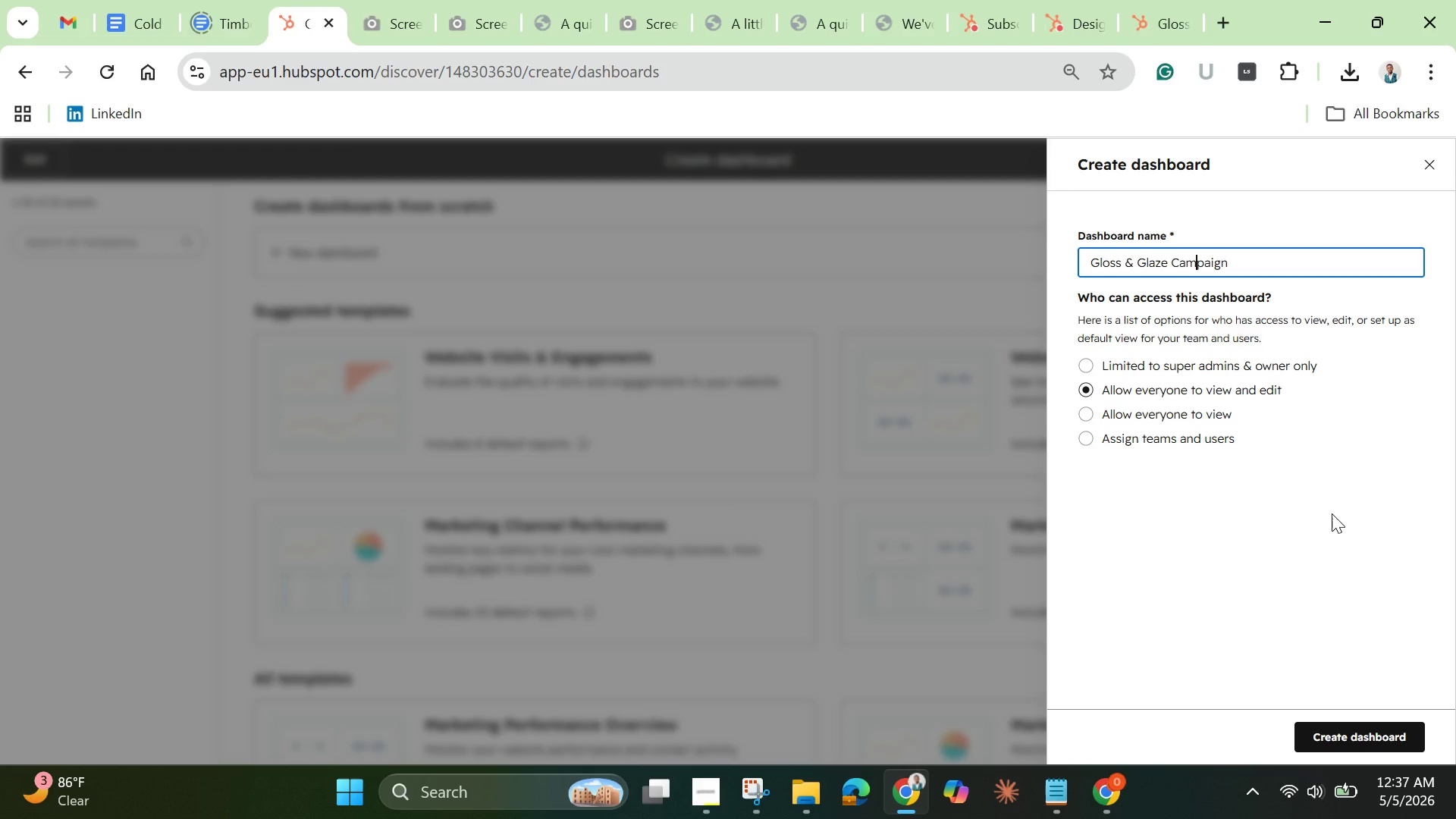 
left_click([1332, 513])
 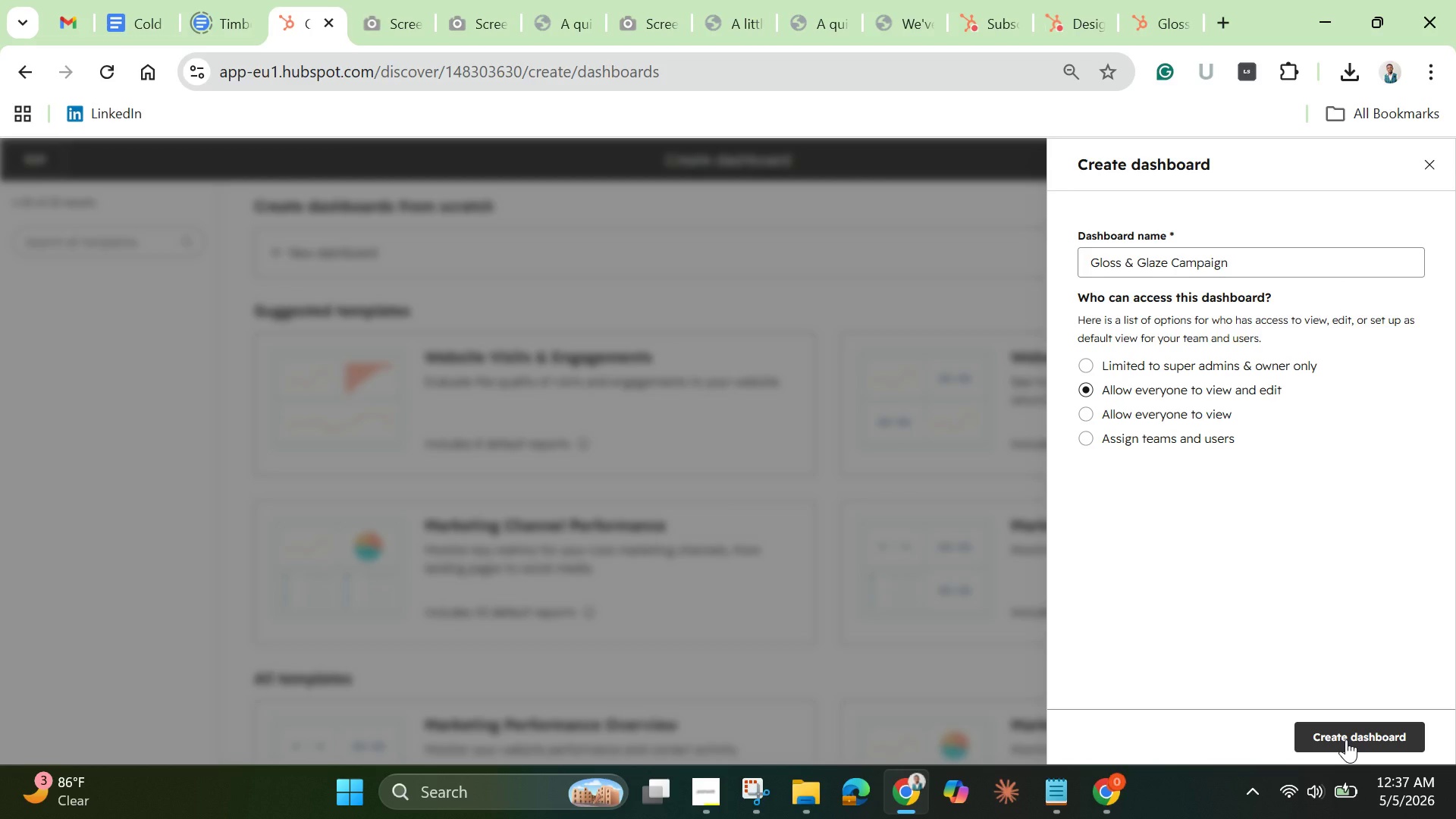 
left_click([1346, 739])
 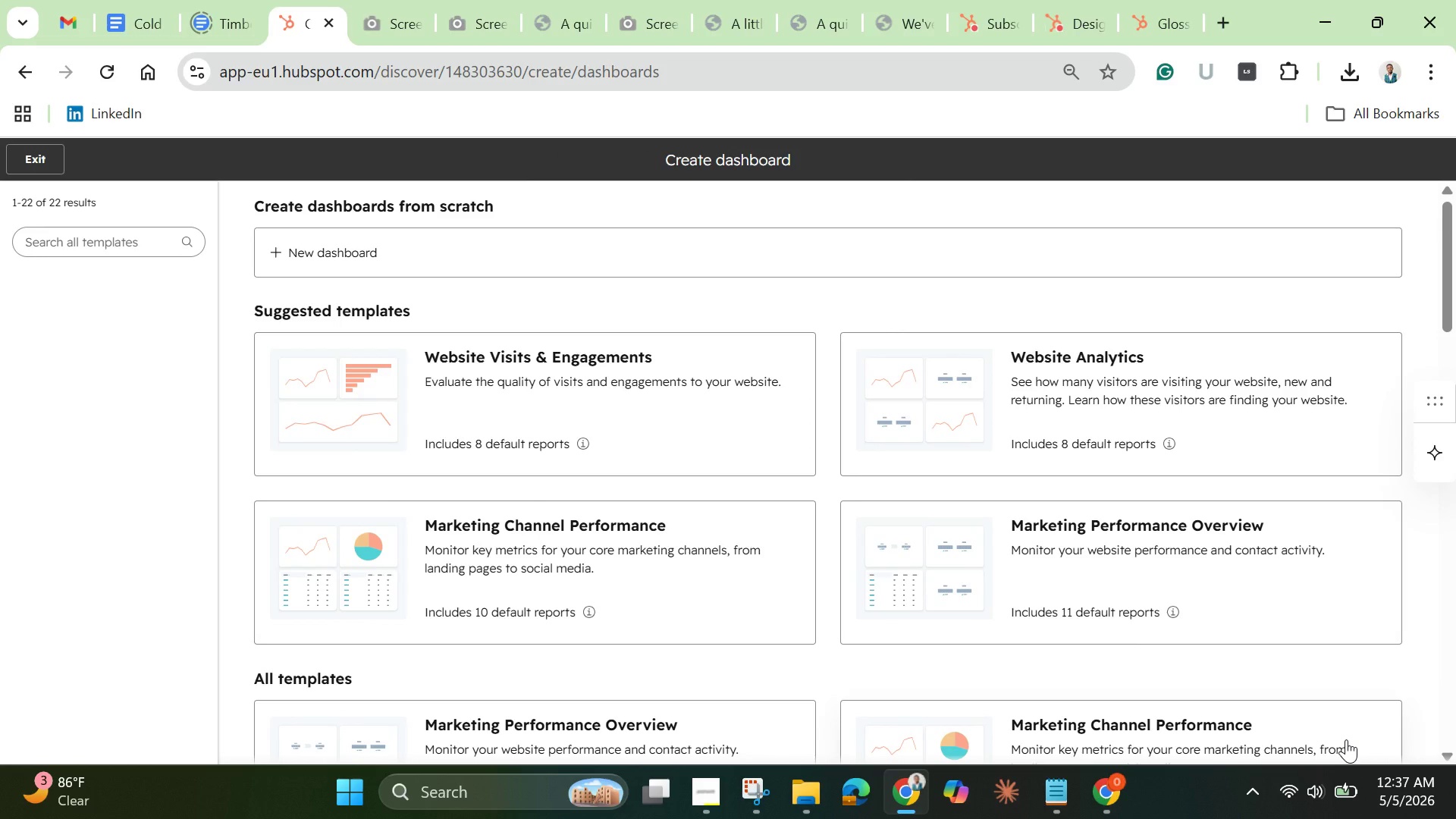 
wait(25.5)
 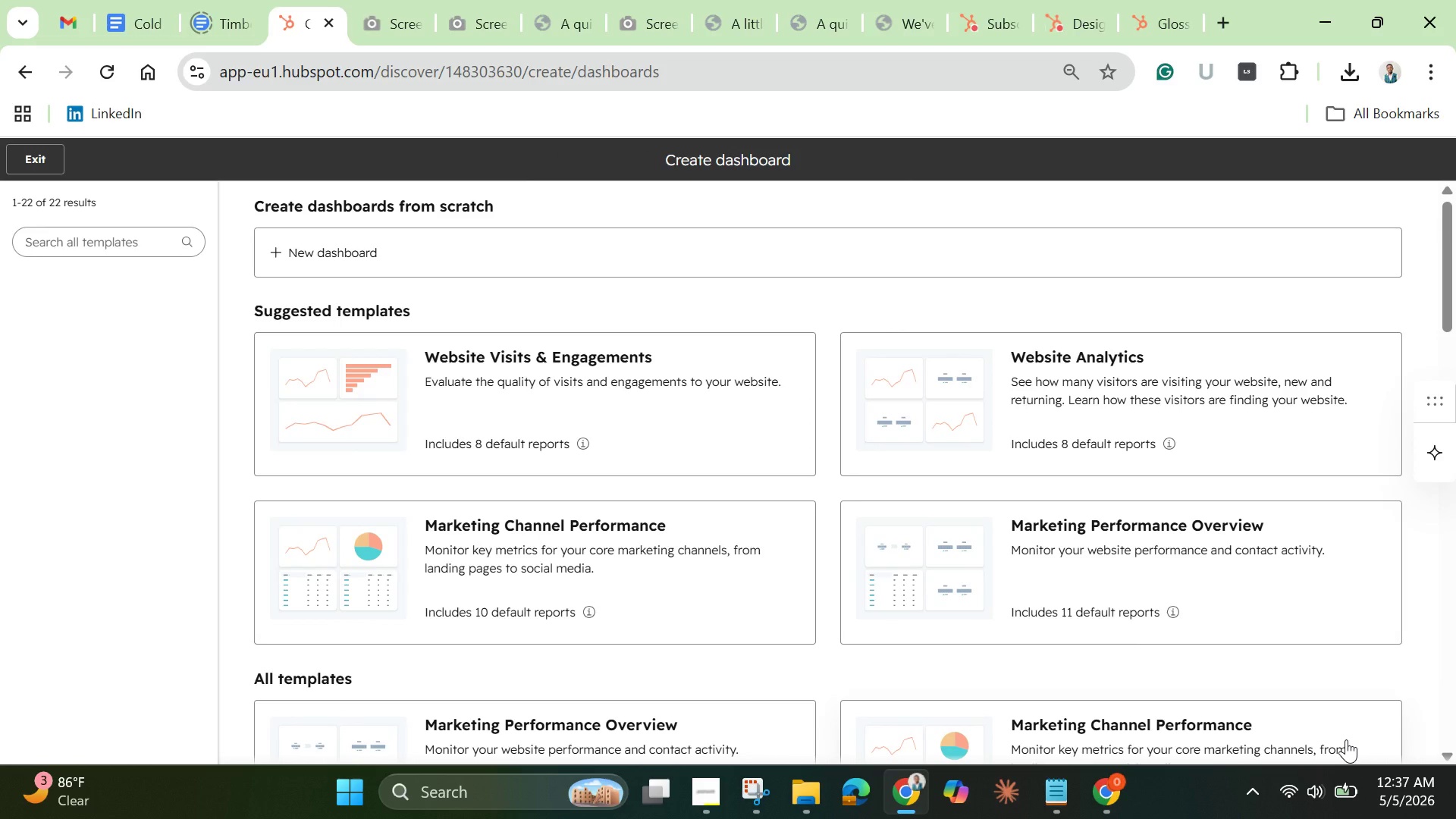 
scroll: coordinate [640, 543], scroll_direction: up, amount: 4.0
 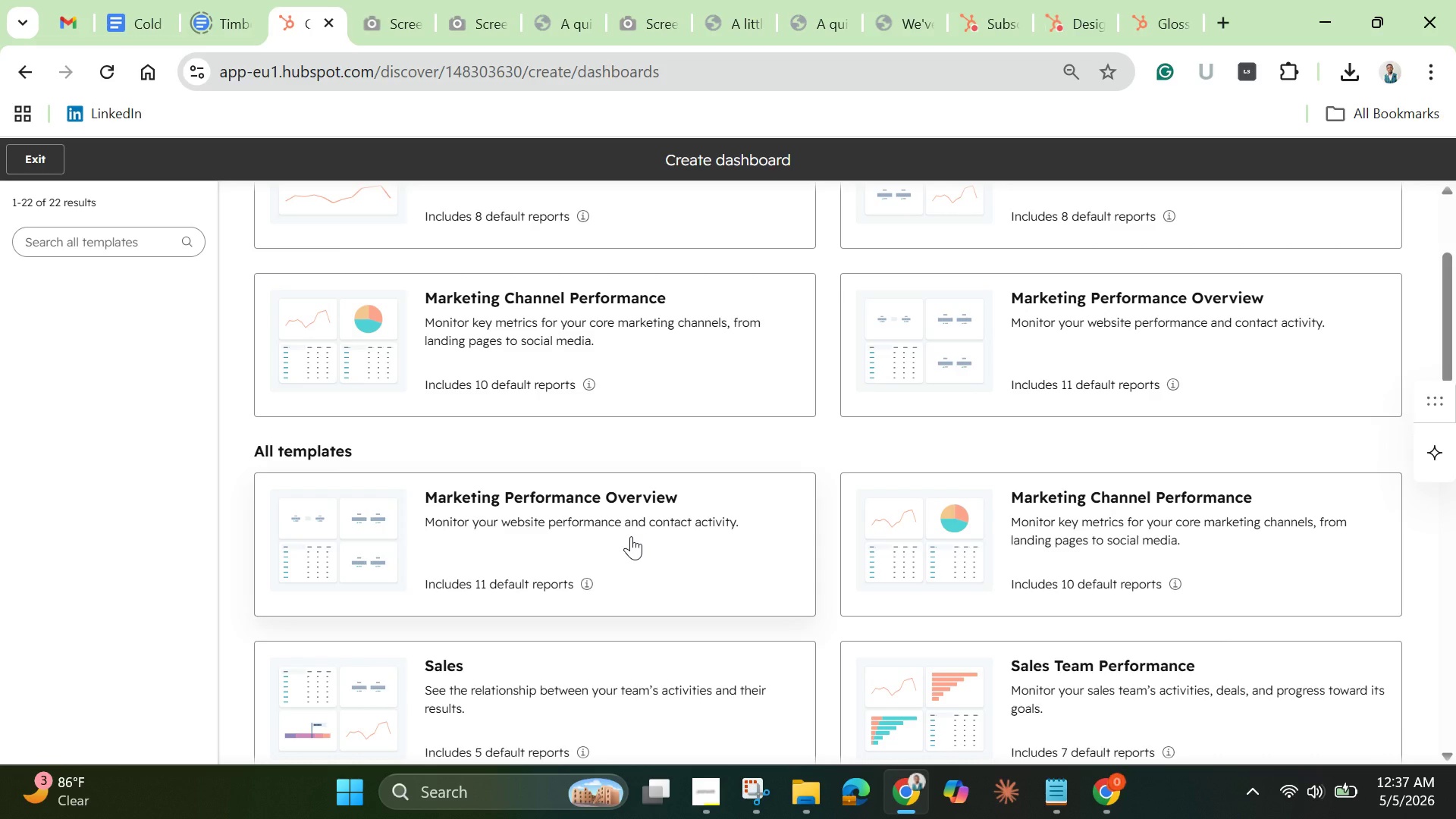 
wait(12.65)
 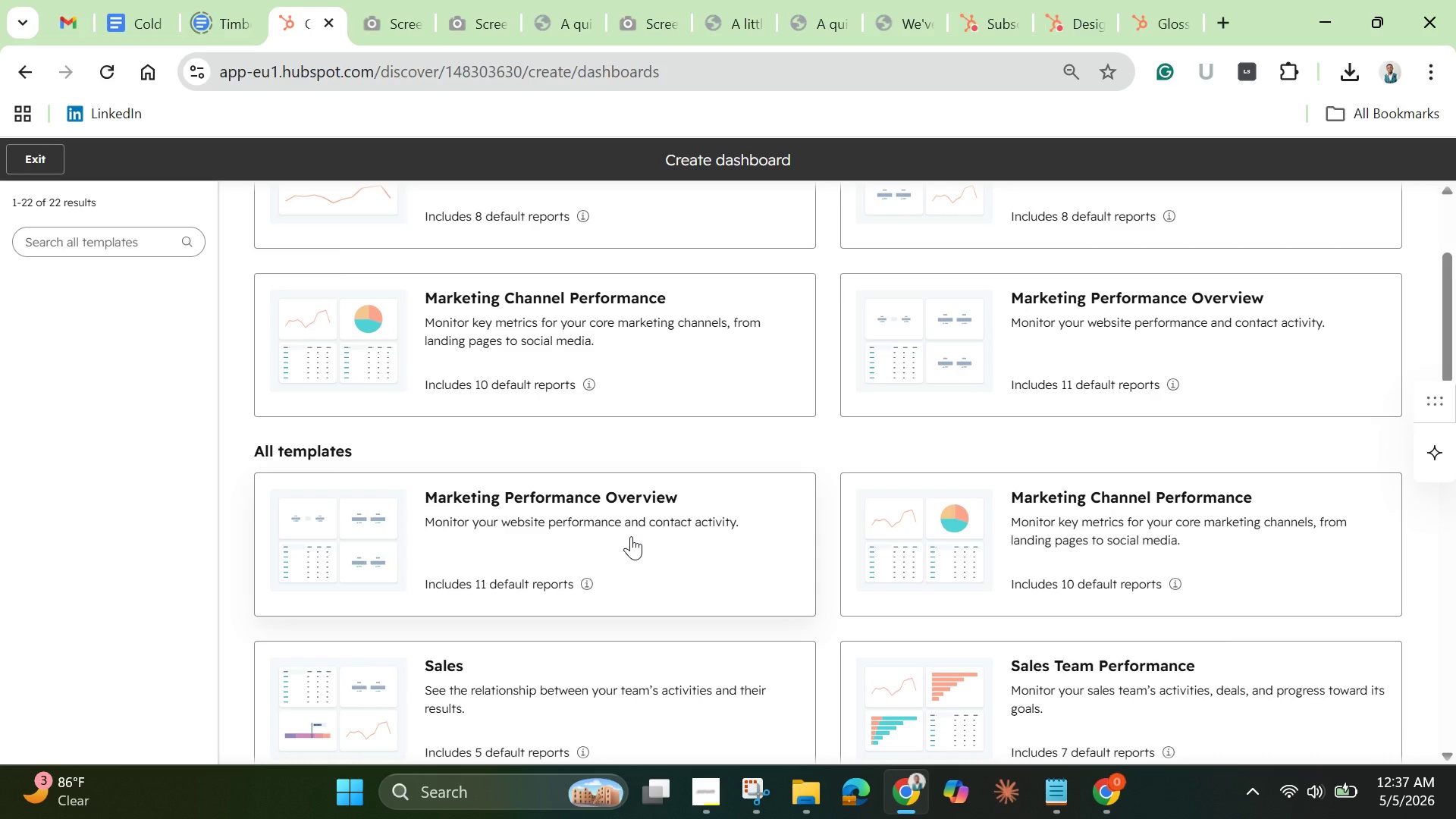 
left_click_drag(start_coordinate=[1452, 368], to_coordinate=[1436, 194])
 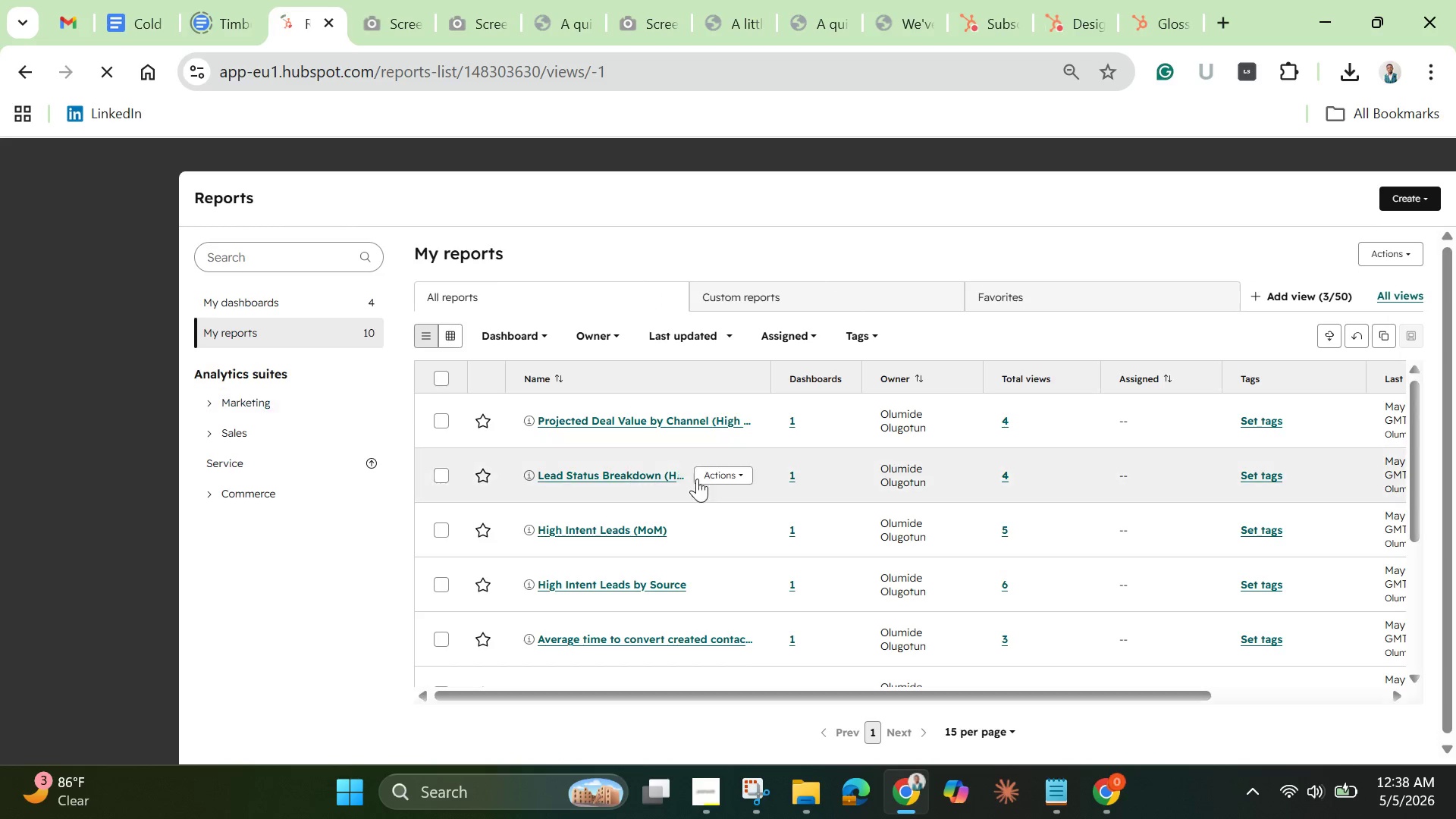 
wait(7.45)
 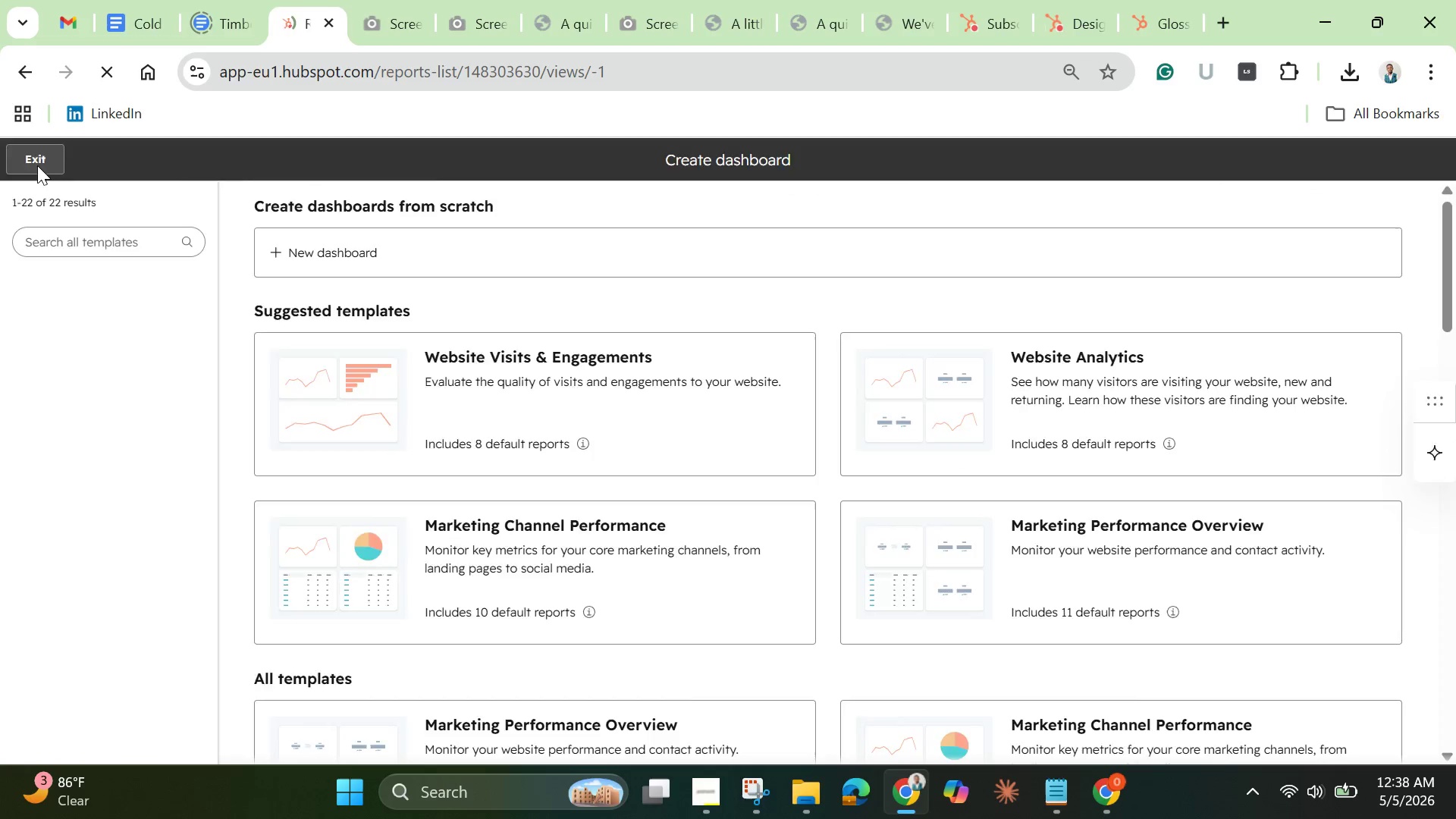 
scroll: coordinate [731, 622], scroll_direction: down, amount: 1.0
 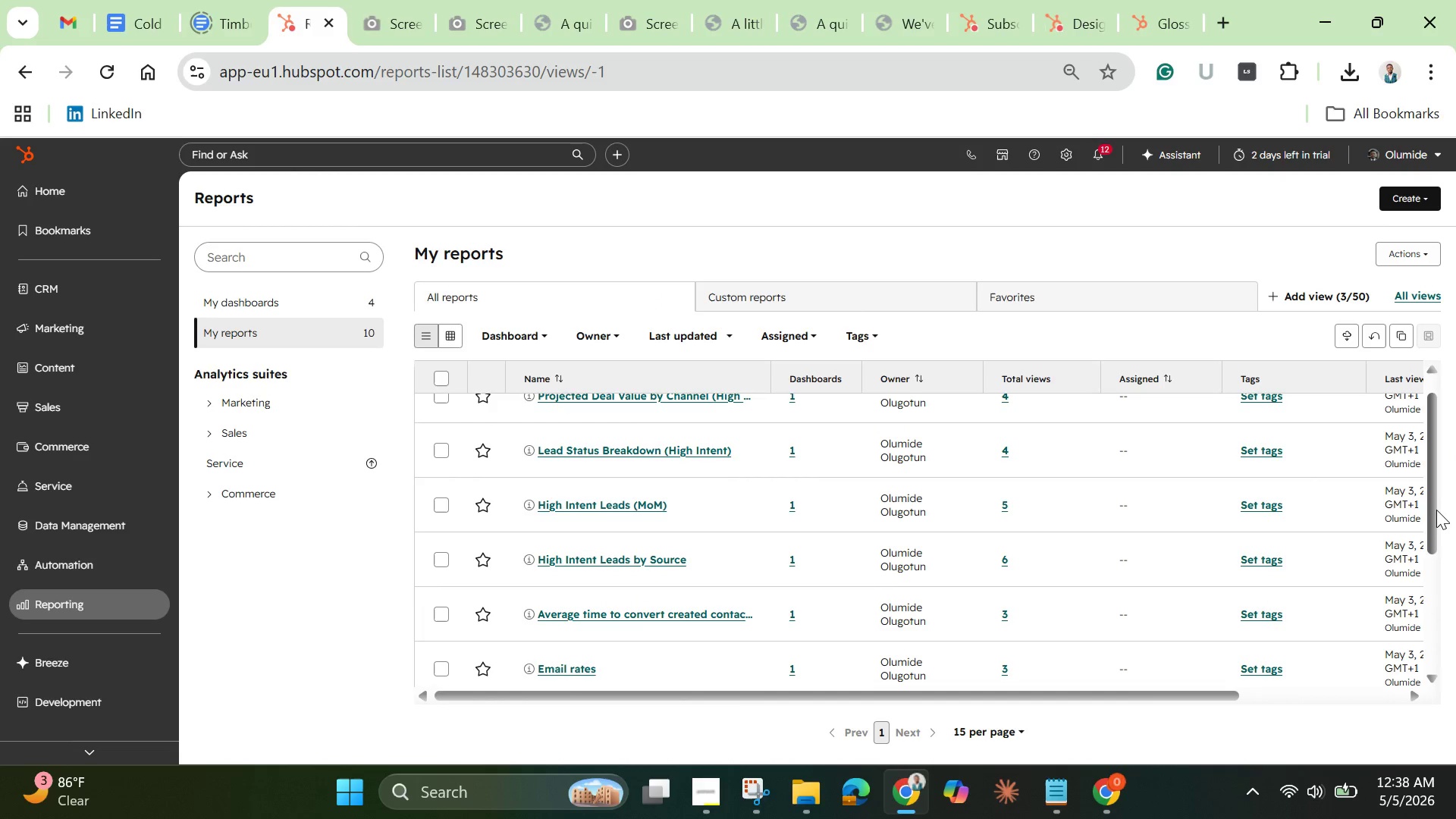 
left_click_drag(start_coordinate=[1434, 513], to_coordinate=[1433, 469])
 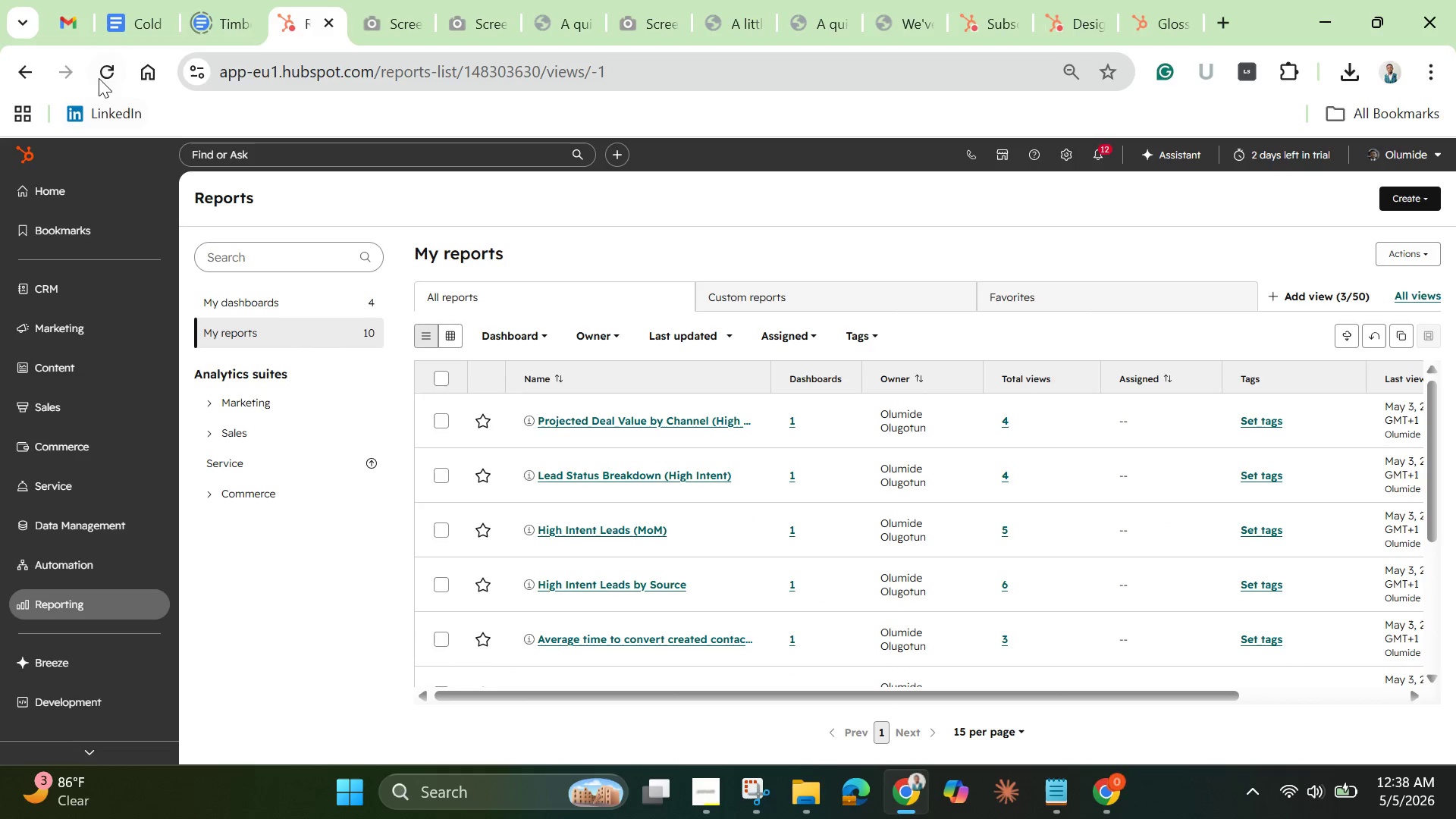 
left_click([99, 78])
 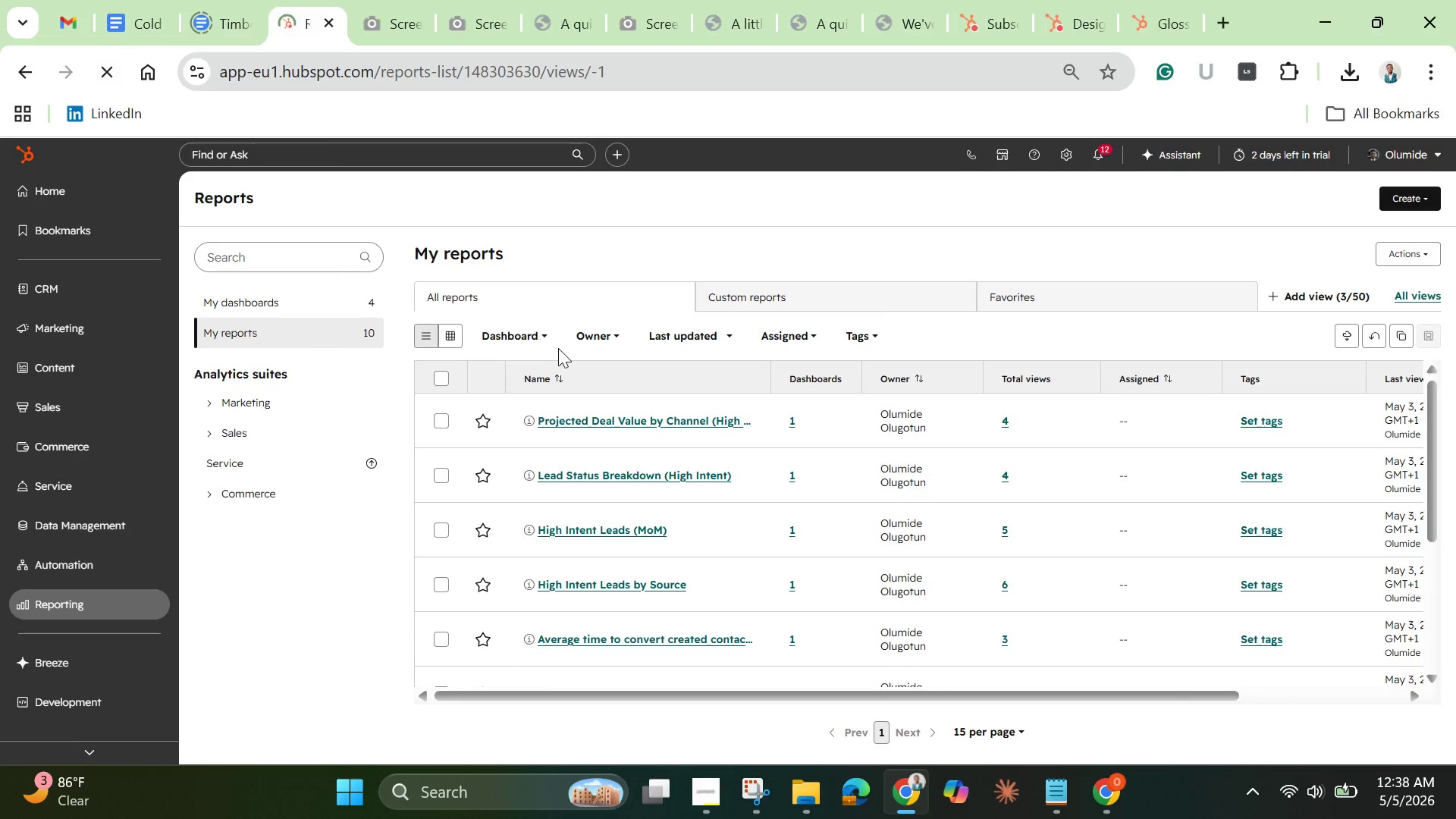 
mouse_move([554, 358])
 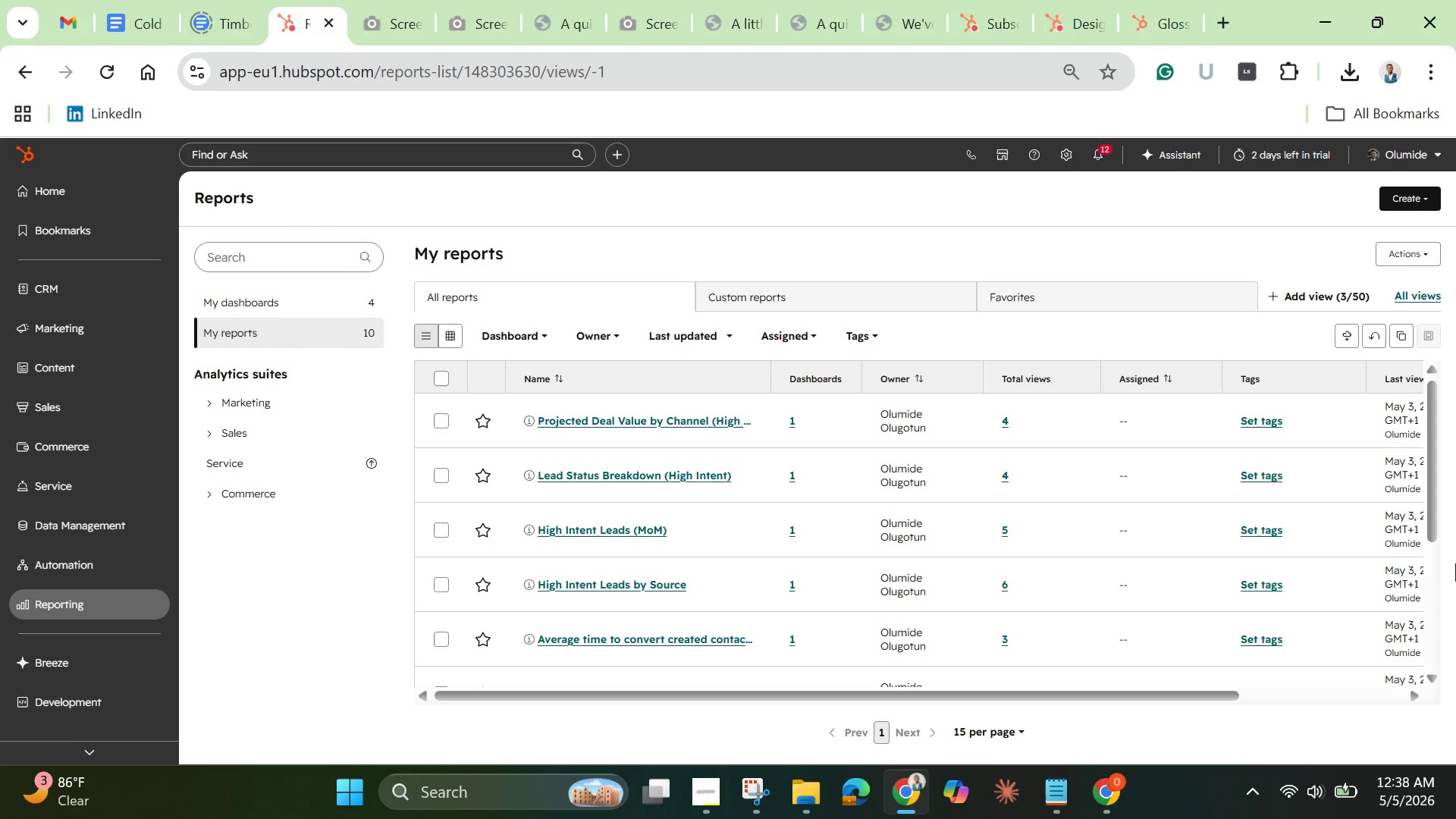 
wait(6.2)
 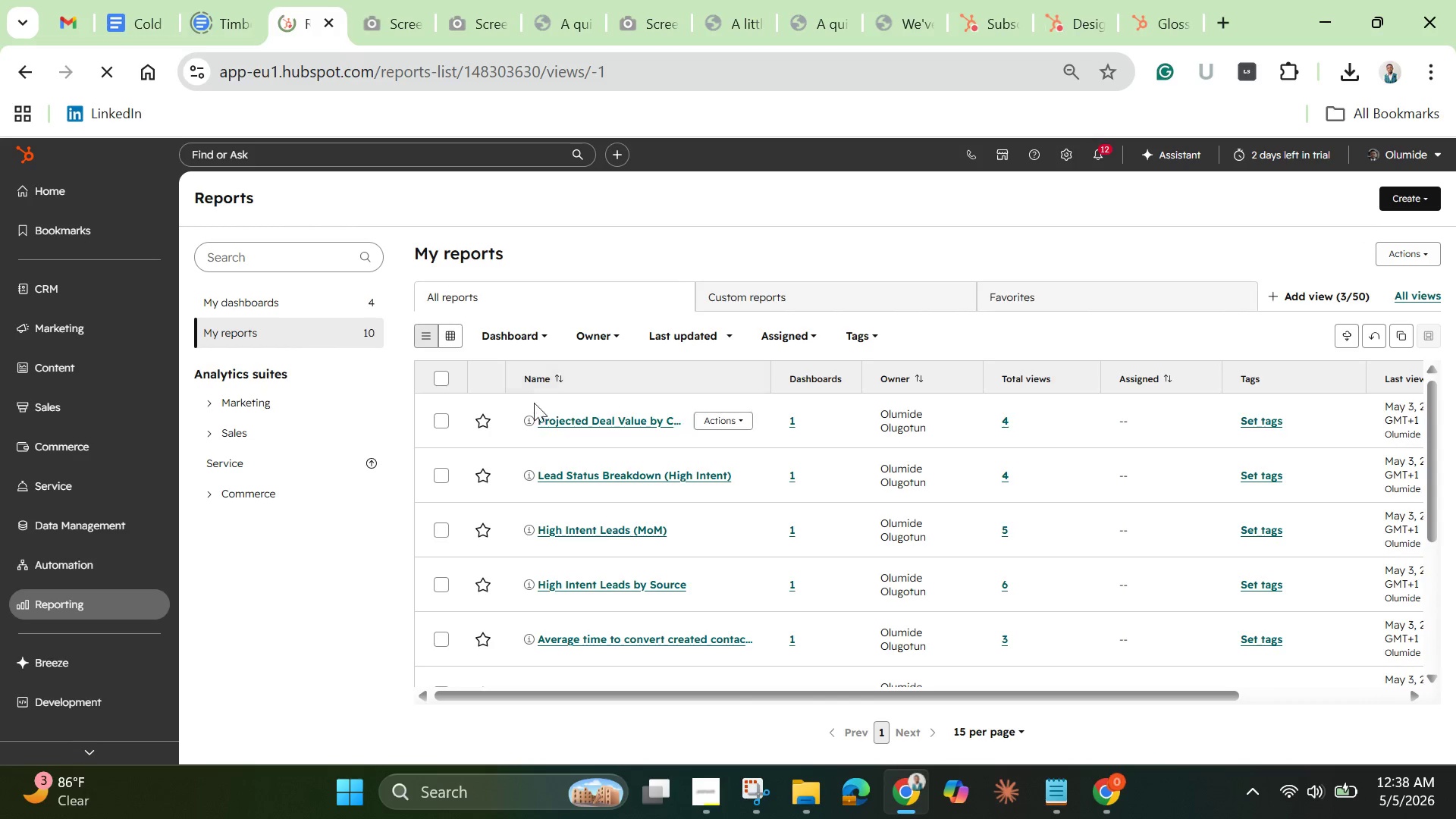 
left_click_drag(start_coordinate=[1435, 520], to_coordinate=[1427, 469])
 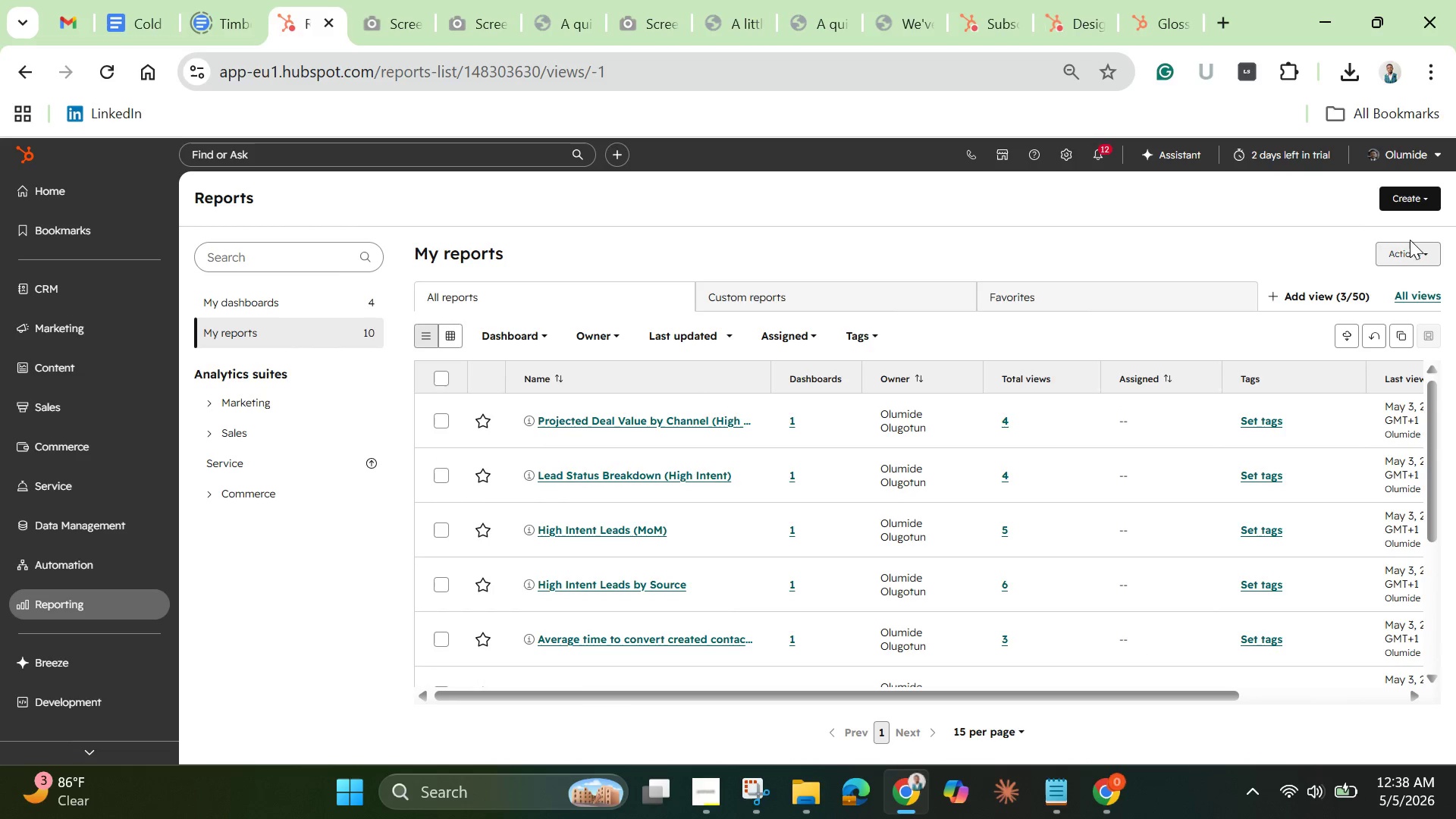 
left_click([1408, 196])
 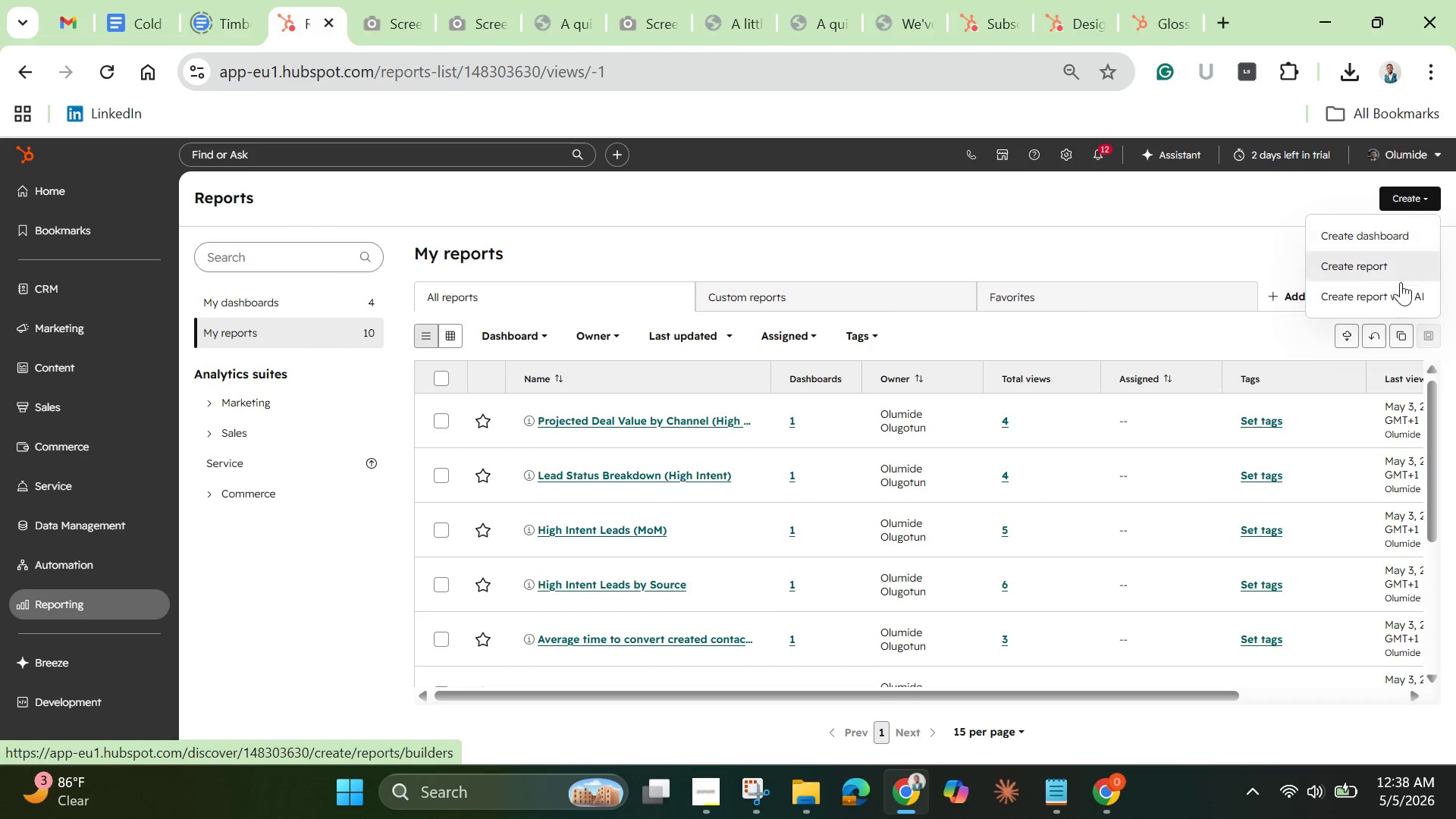 
left_click([1395, 303])
 